 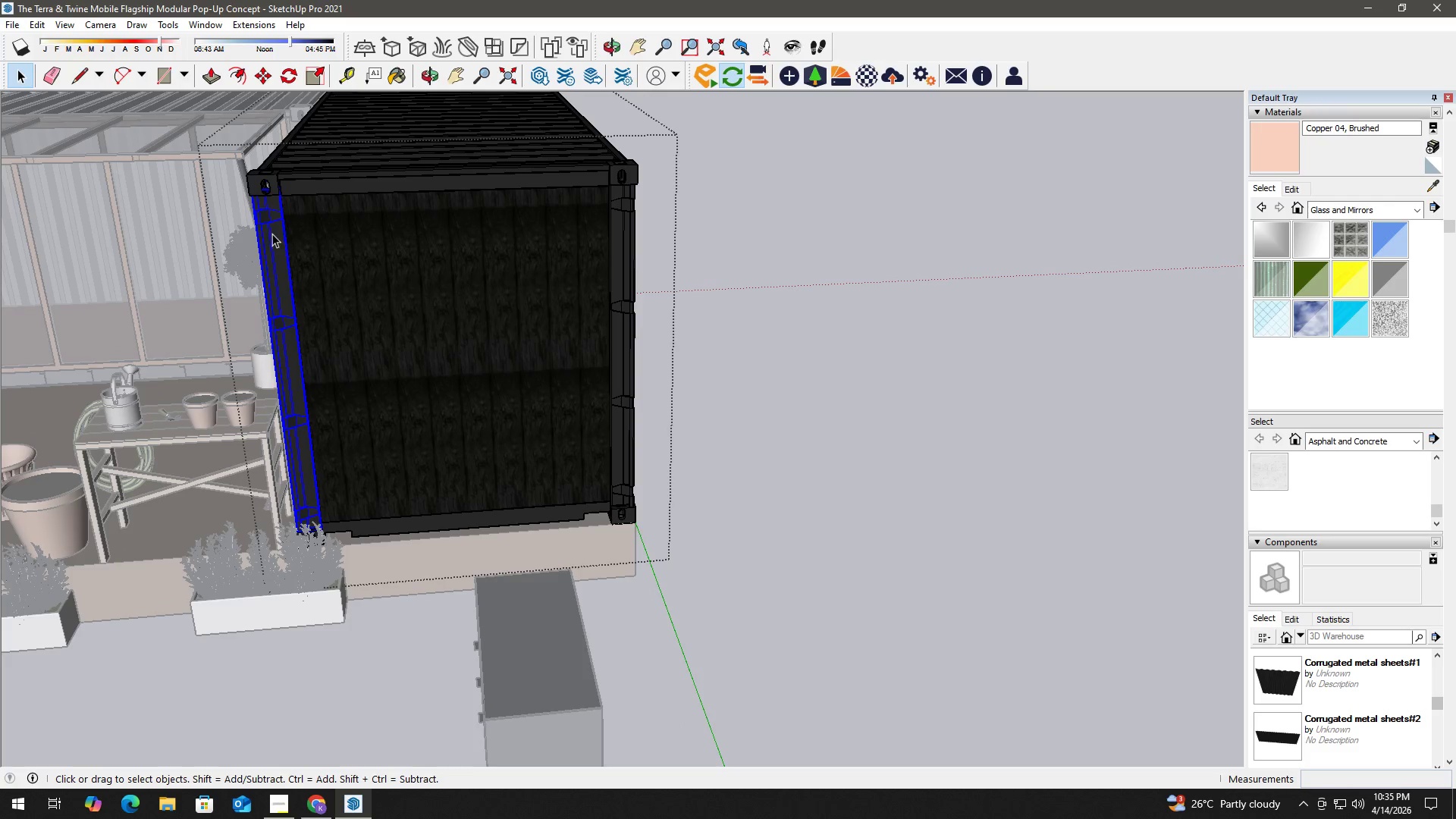 
left_click([273, 240])
 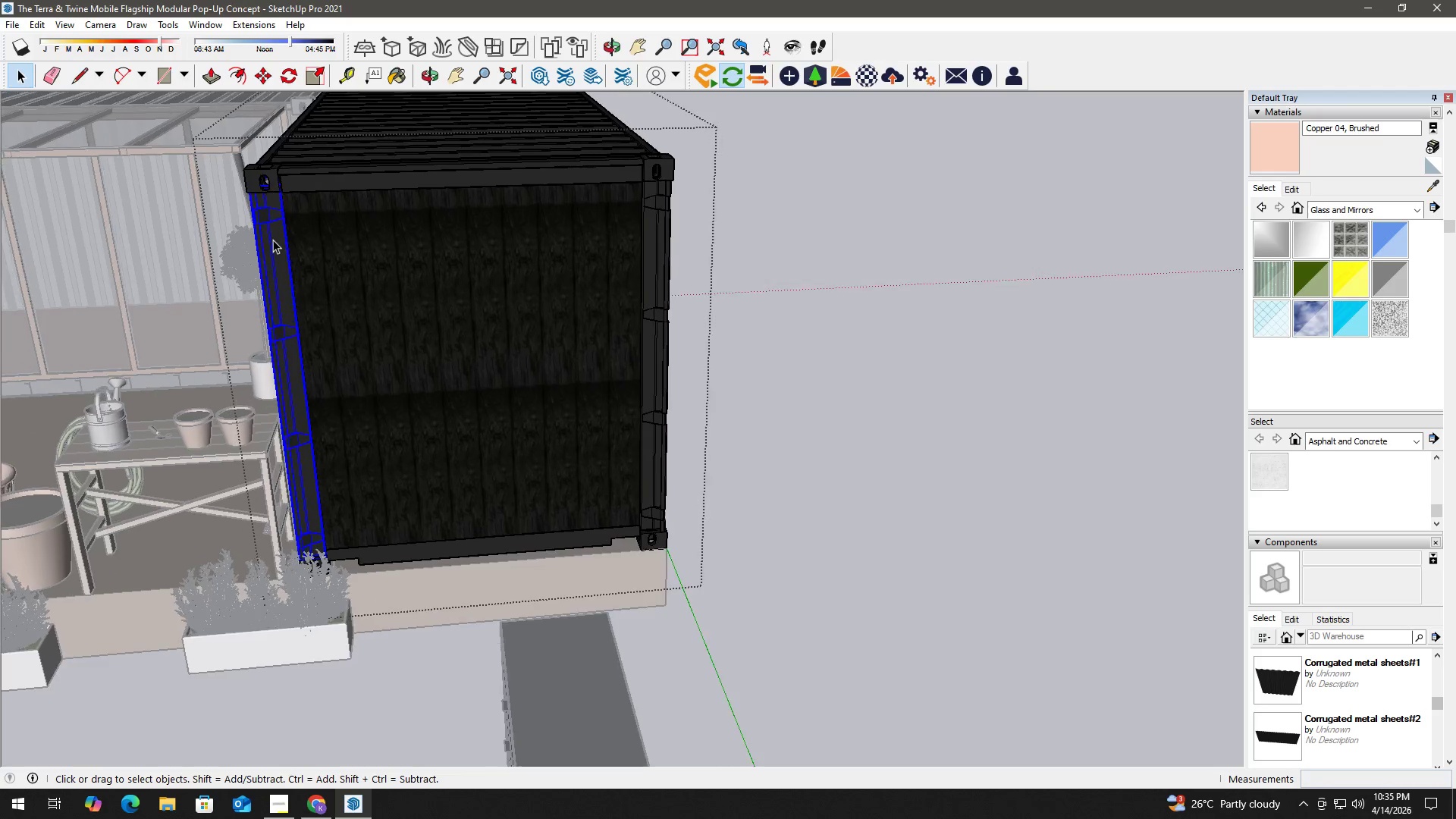 
scroll: coordinate [275, 225], scroll_direction: up, amount: 3.0
 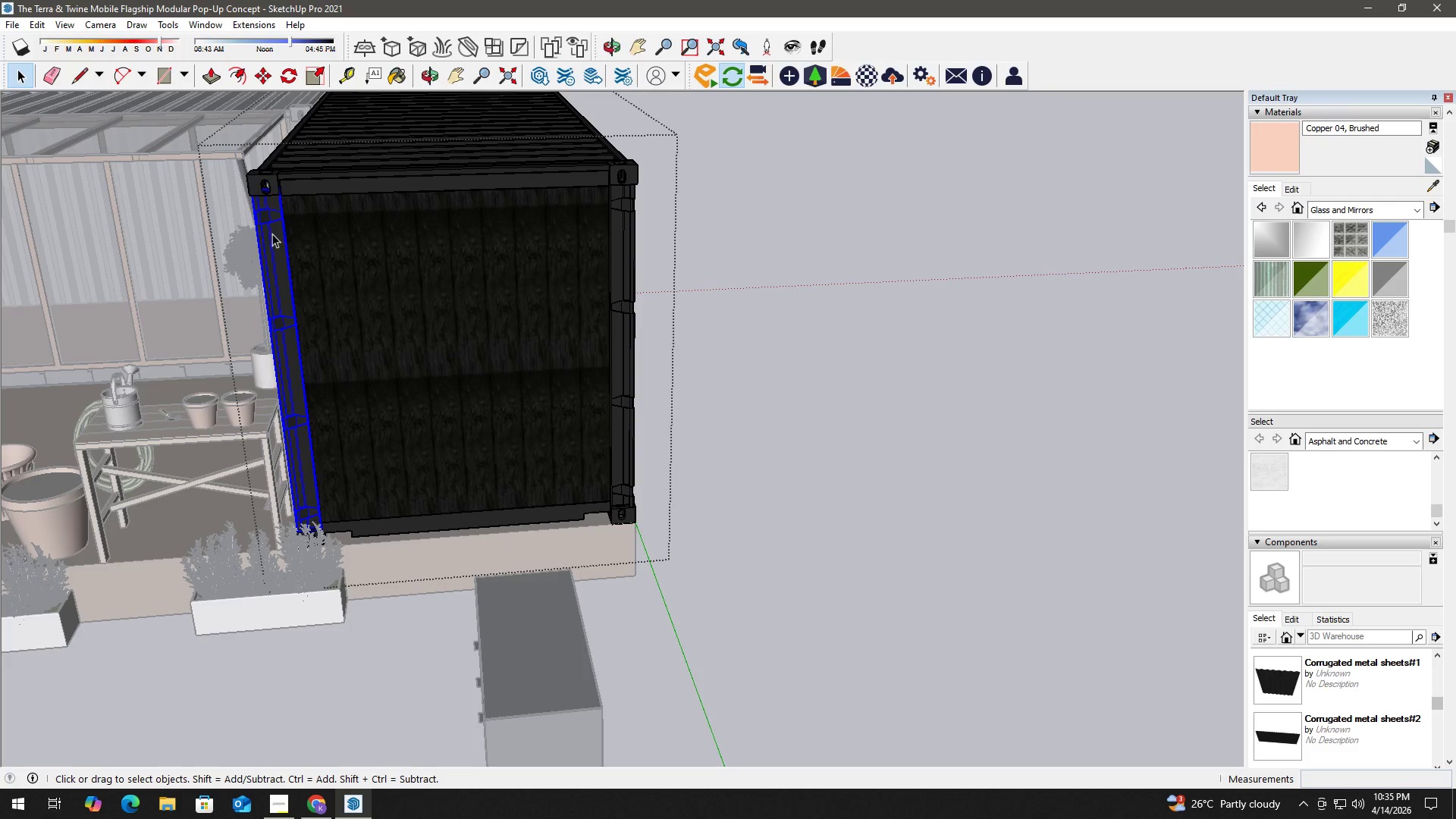 
double_click([273, 240])
 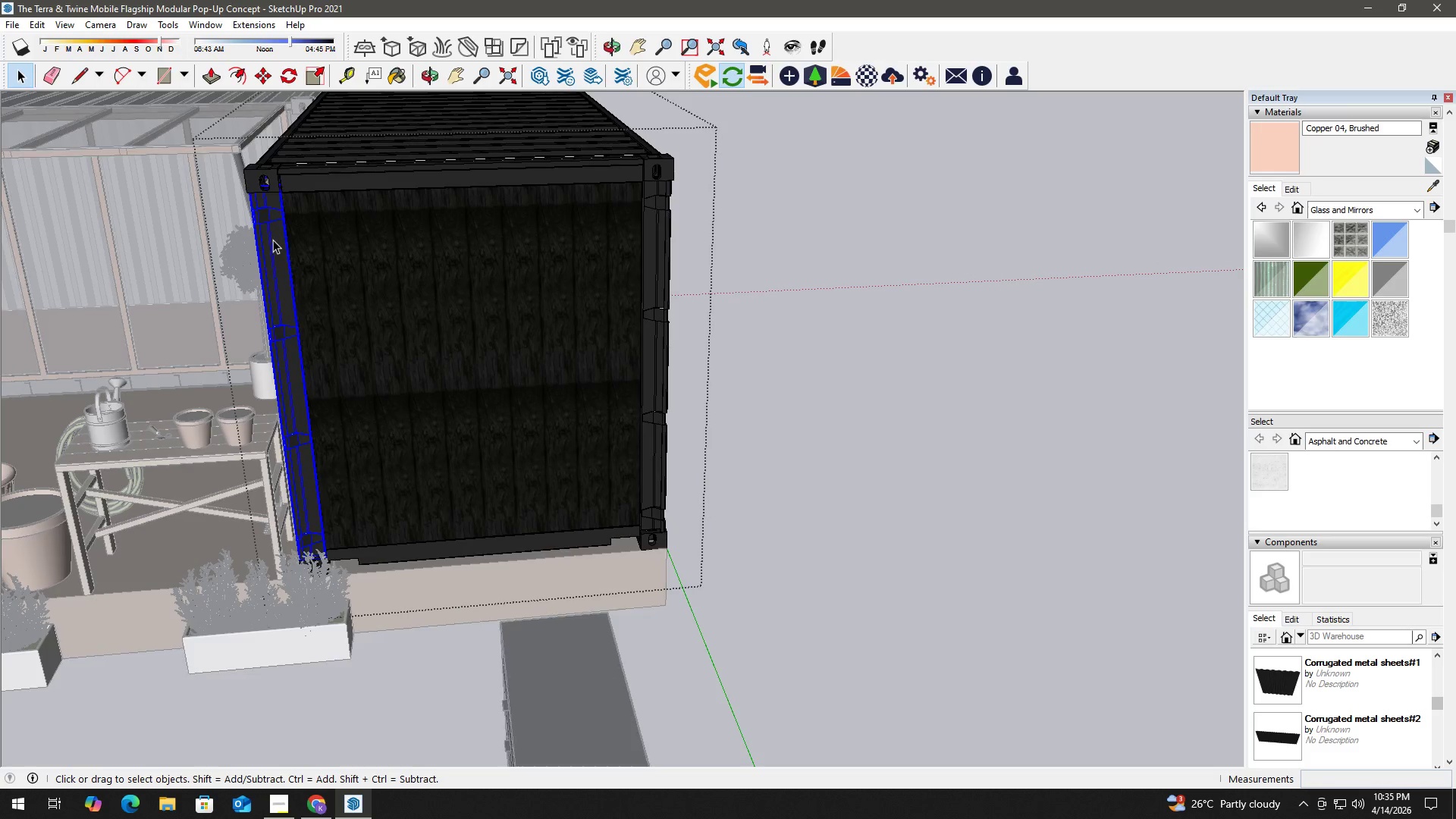 
triple_click([273, 240])
 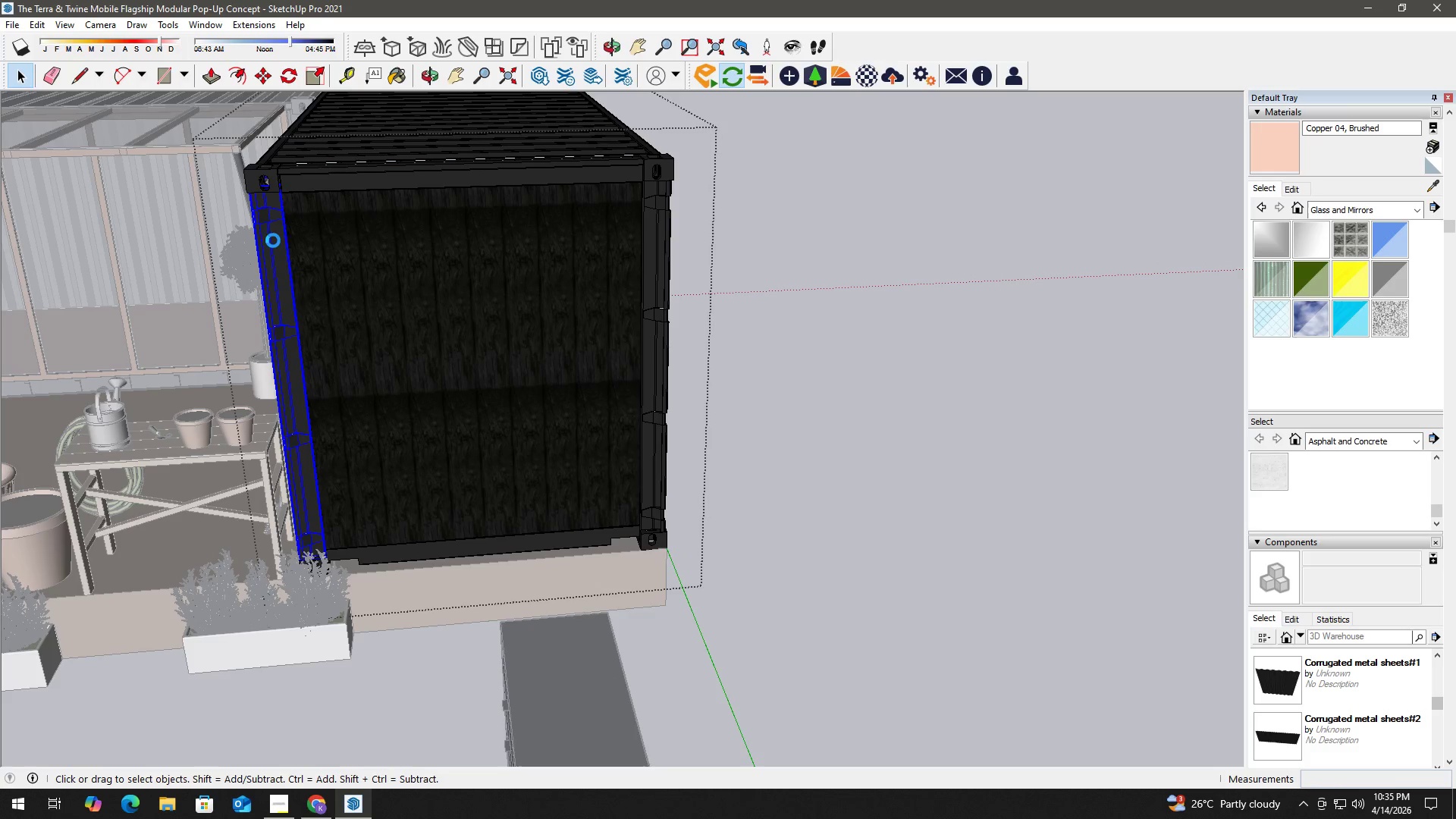 
left_click([279, 255])
 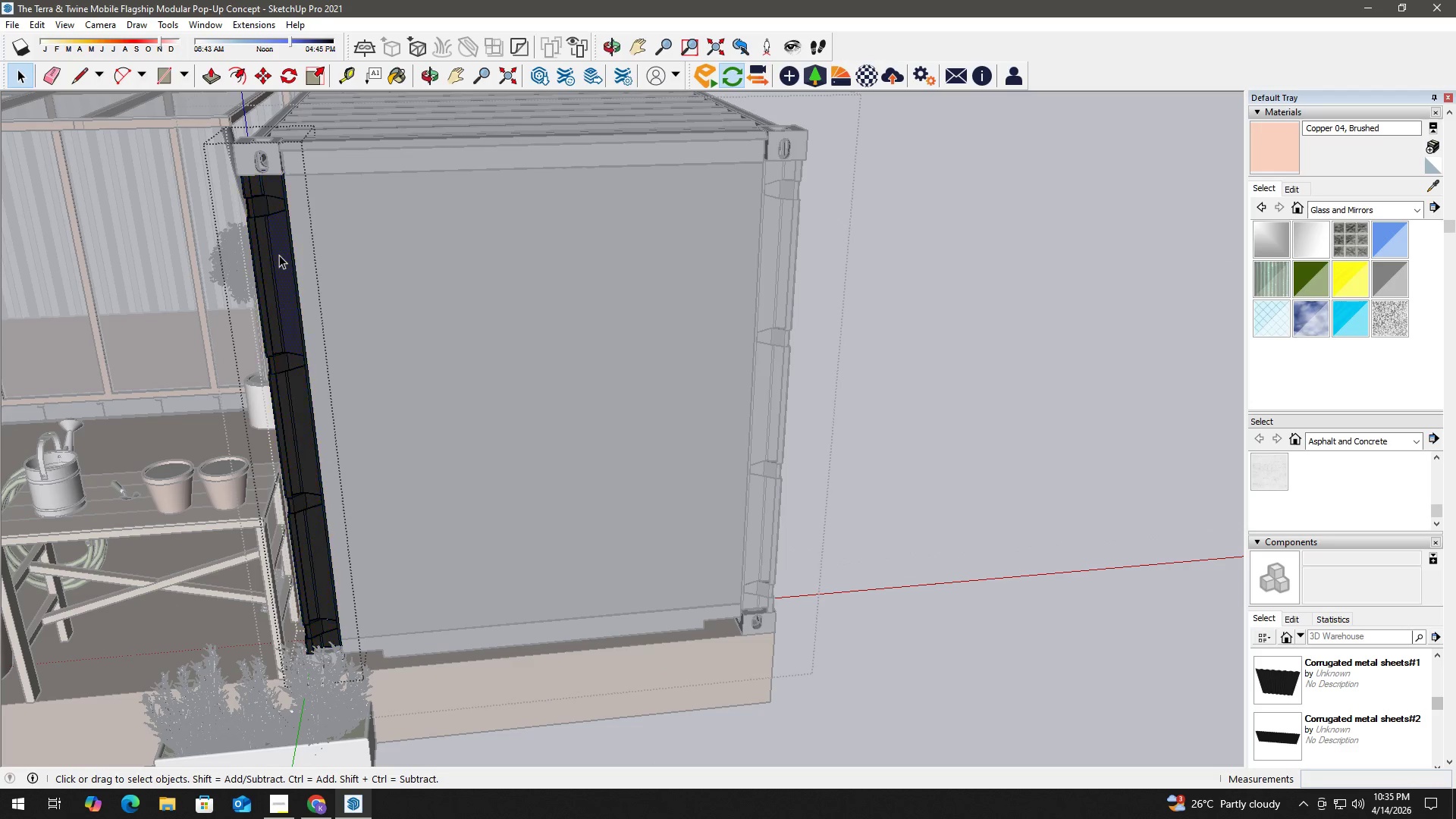 
scroll: coordinate [279, 255], scroll_direction: up, amount: 5.0
 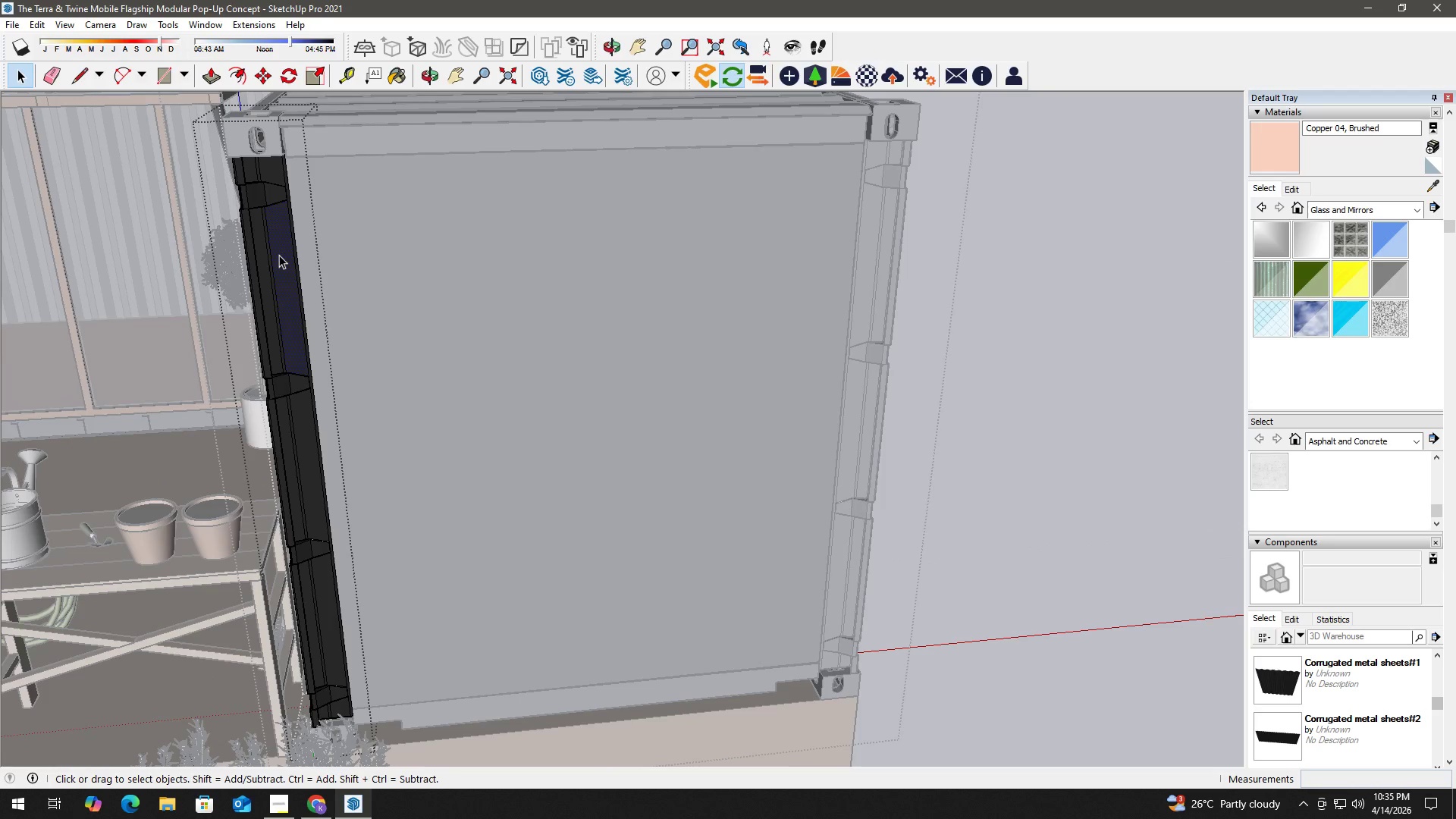 
right_click([279, 255])
 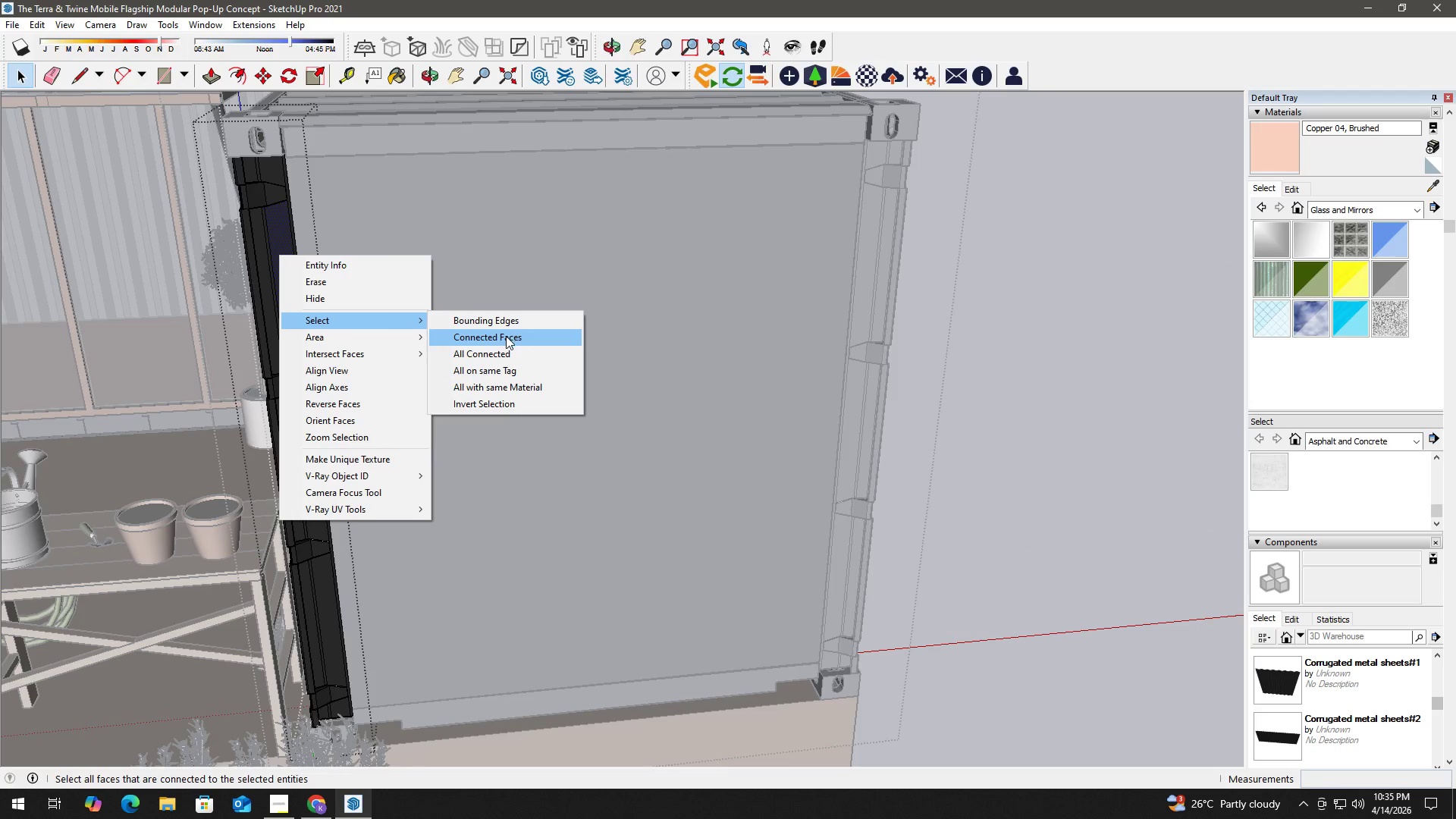 
left_click([507, 355])
 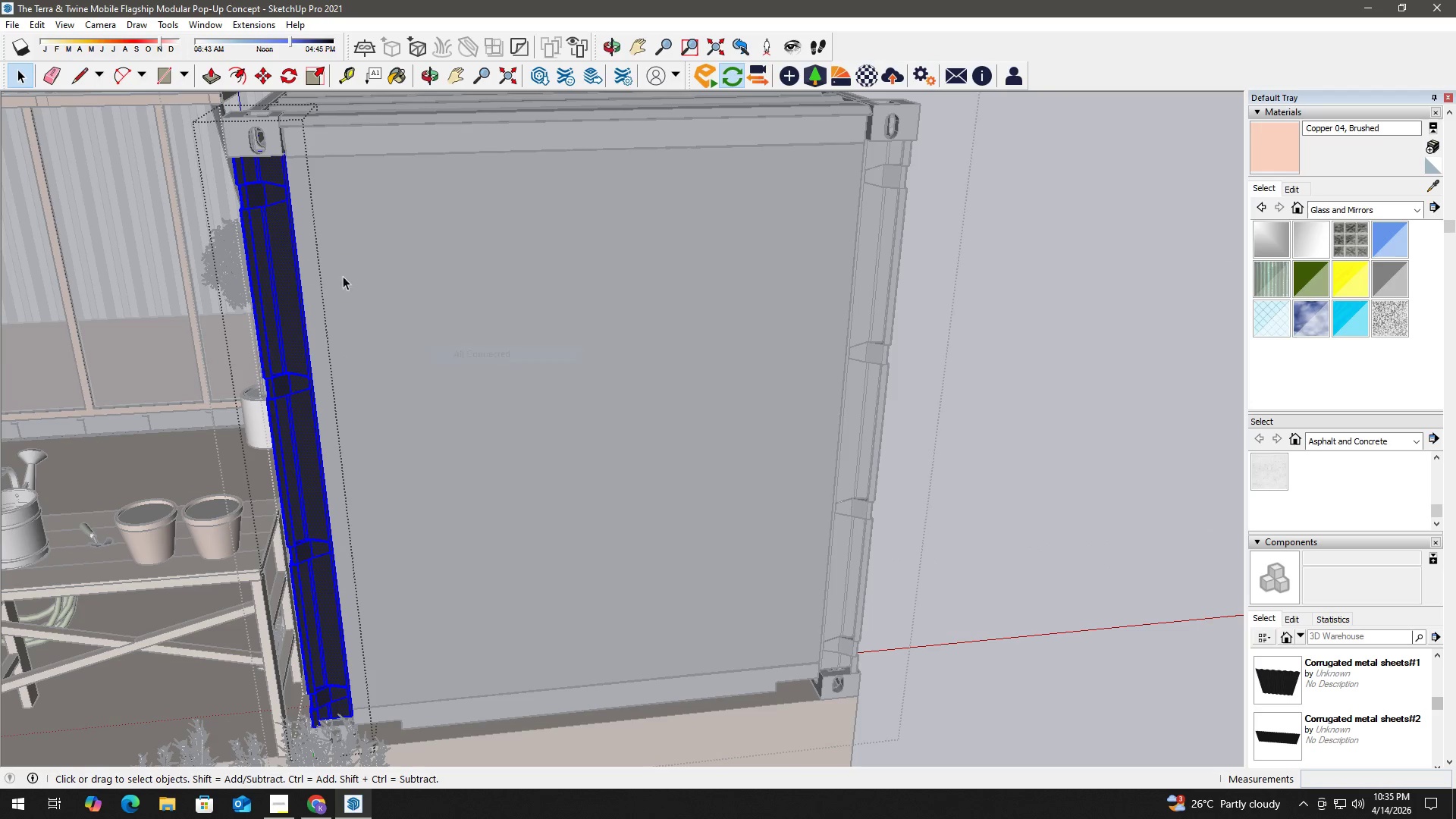 
key(B)
 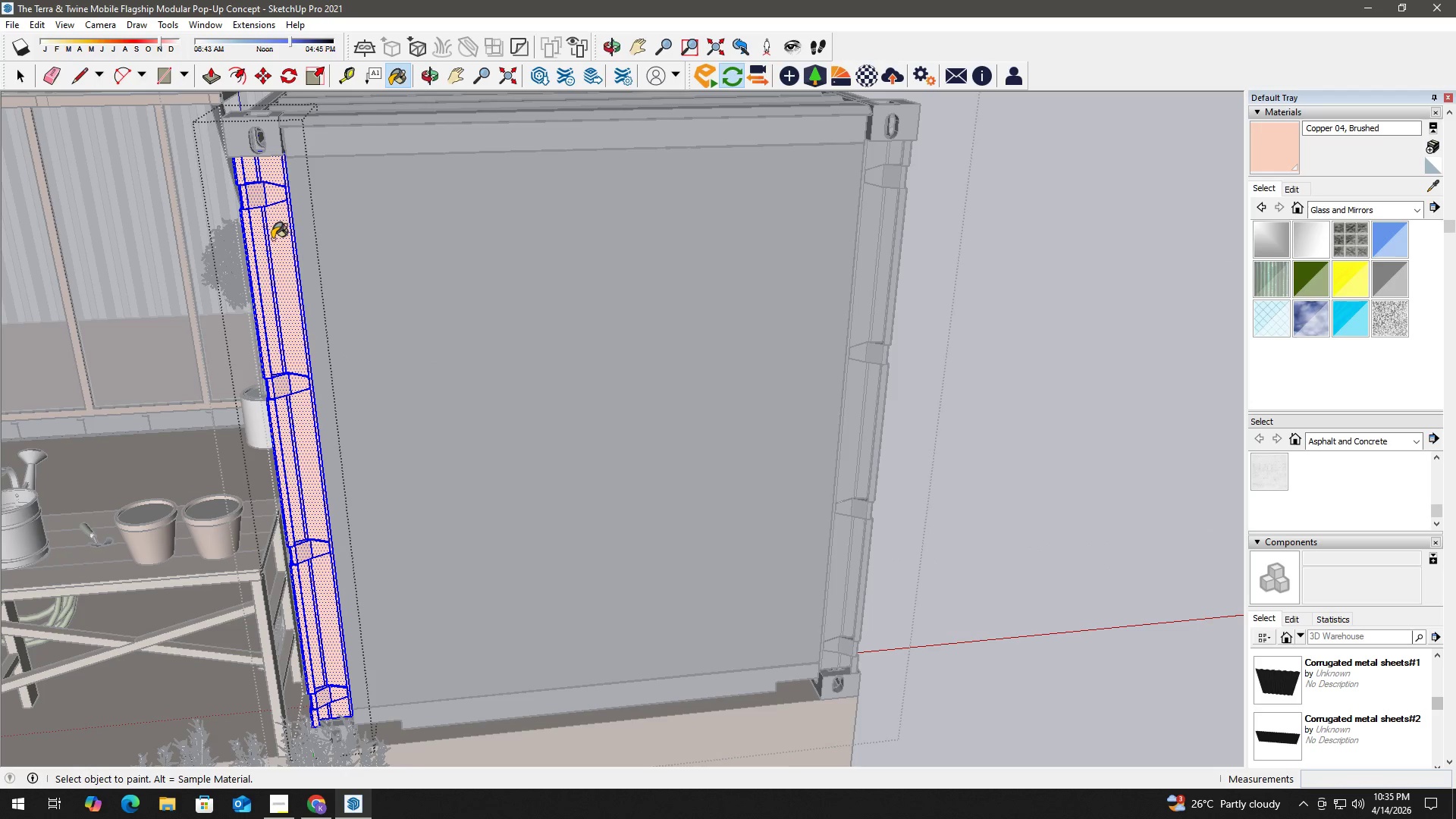 
key(Space)
 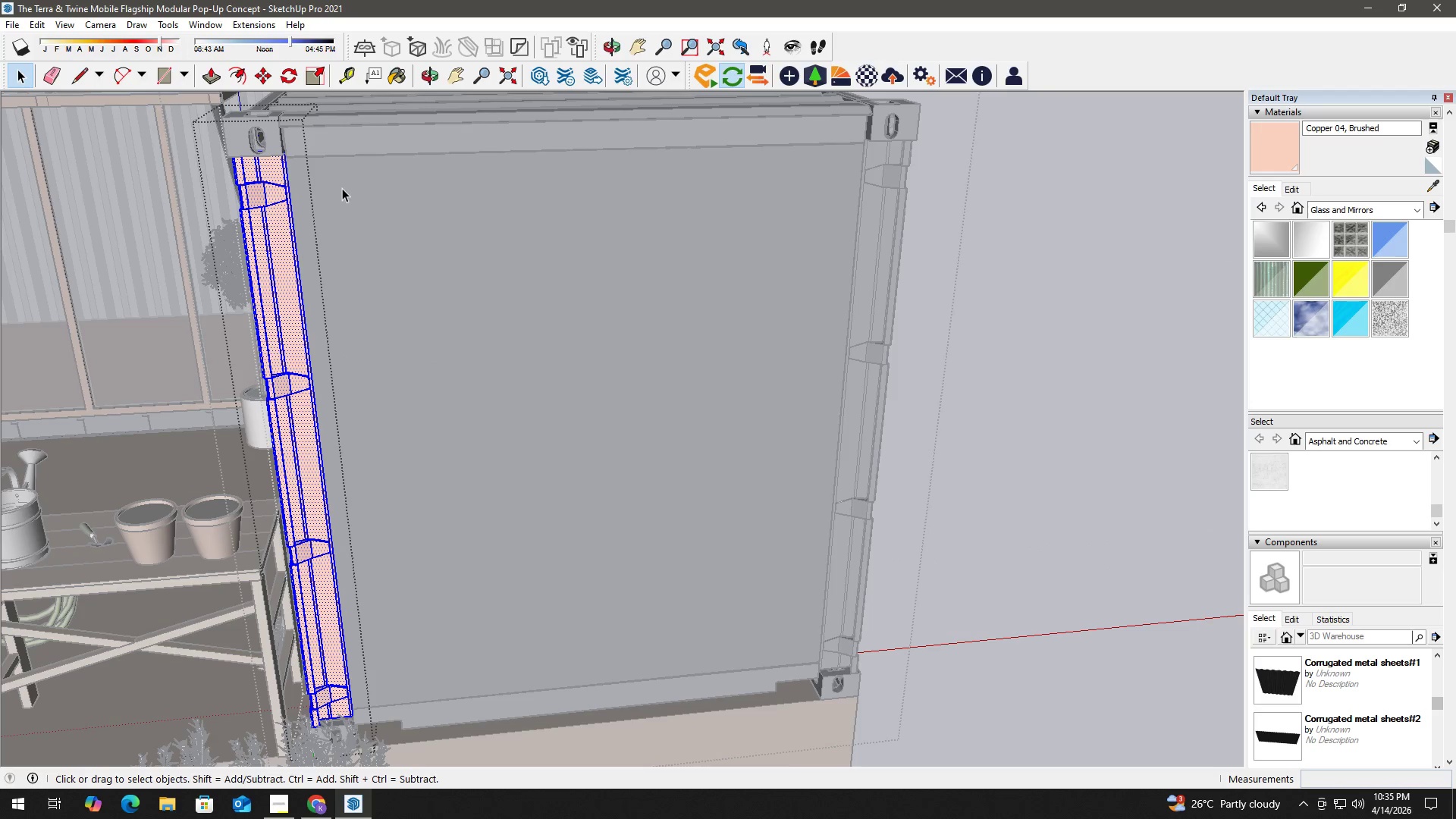 
left_click([342, 188])
 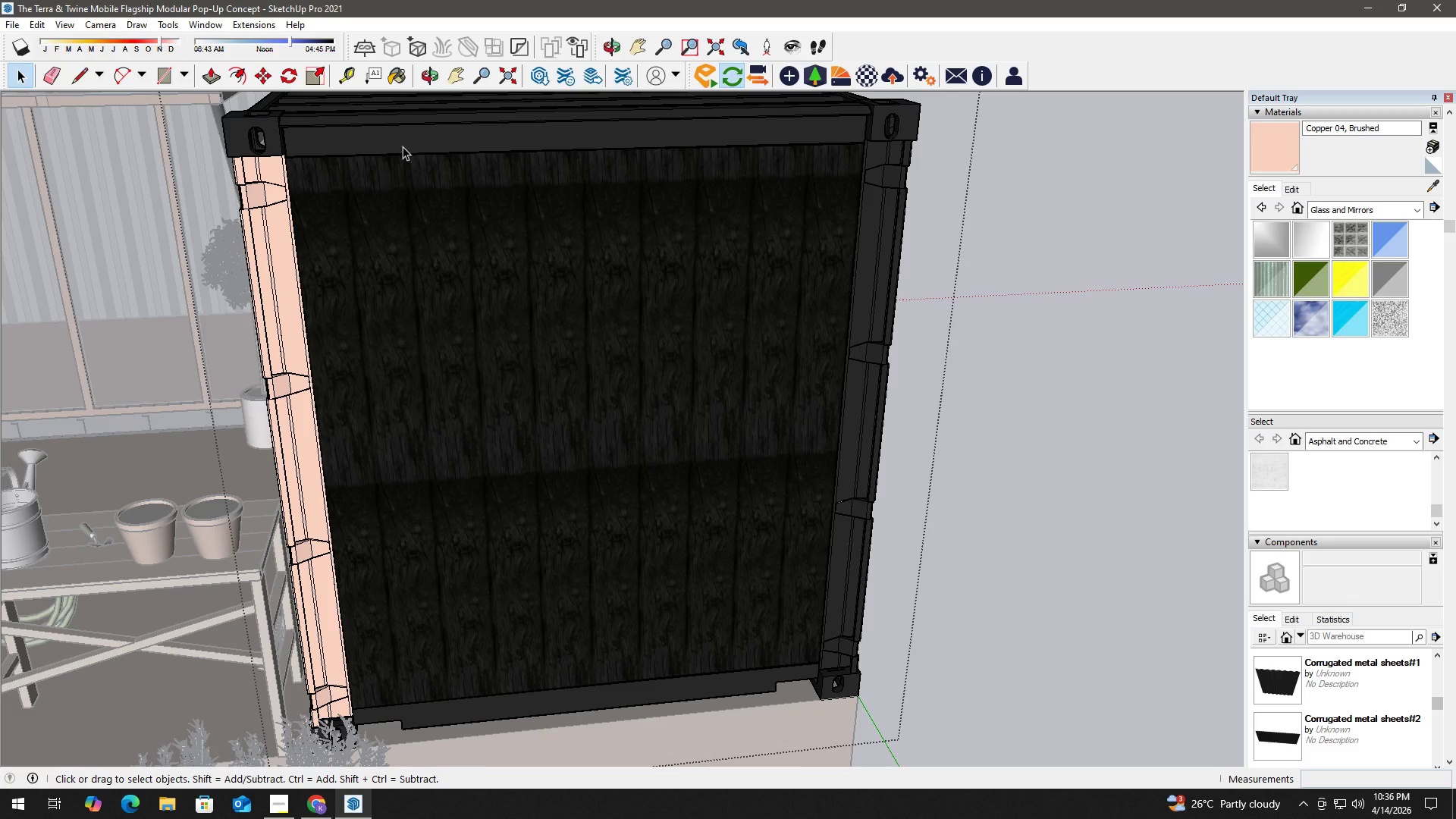 
double_click([412, 140])
 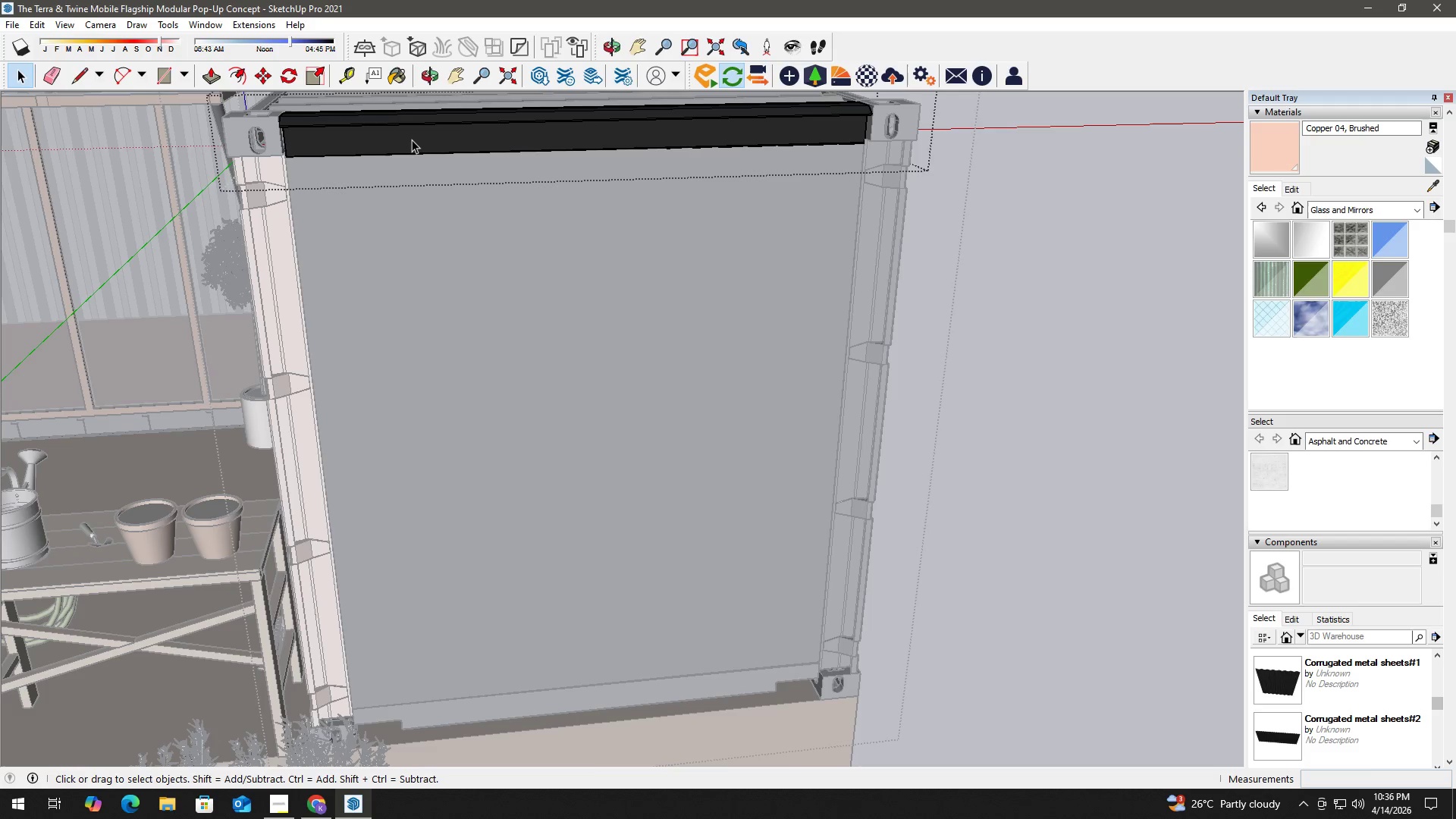 
double_click([412, 140])
 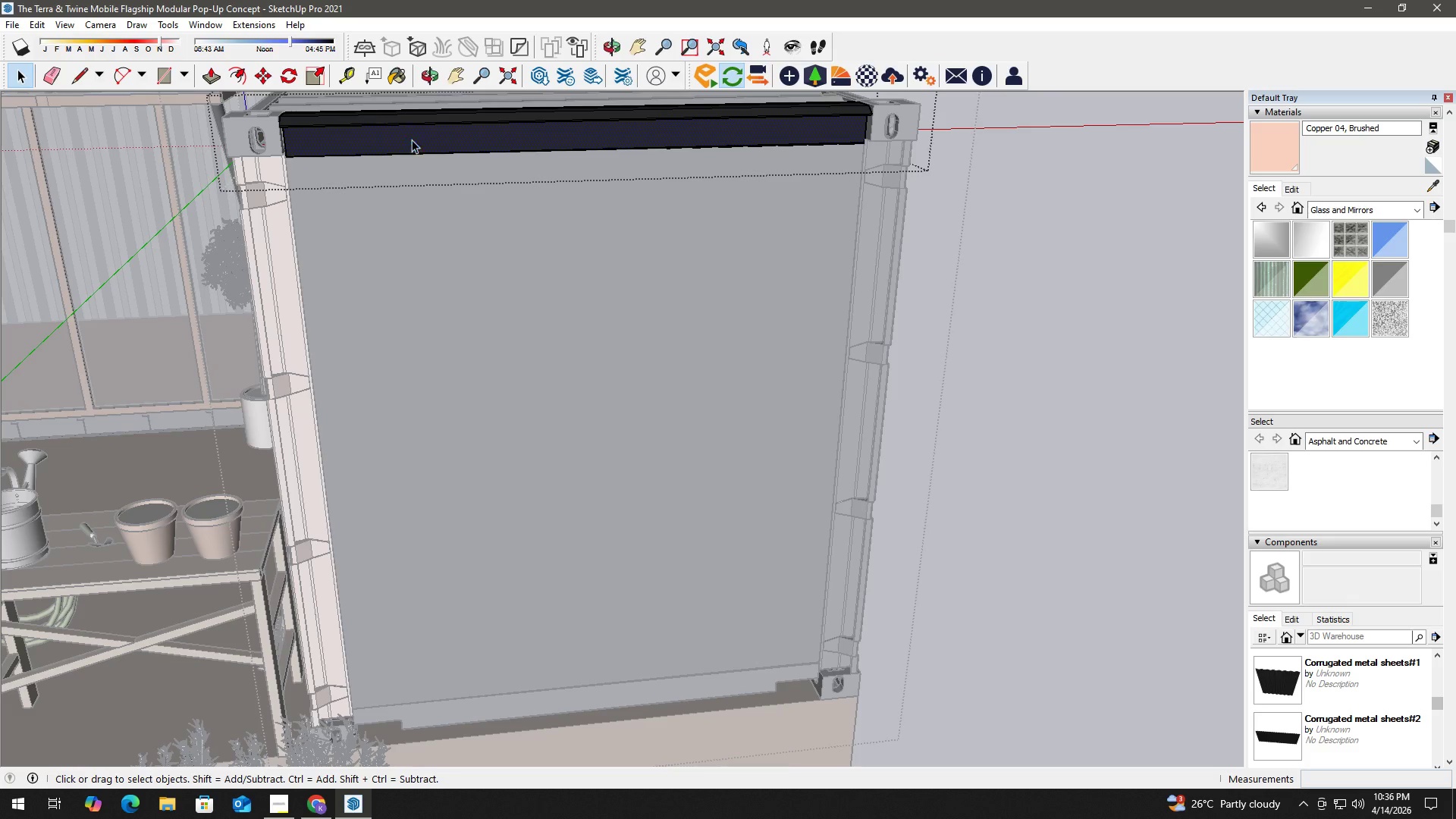 
triple_click([412, 140])
 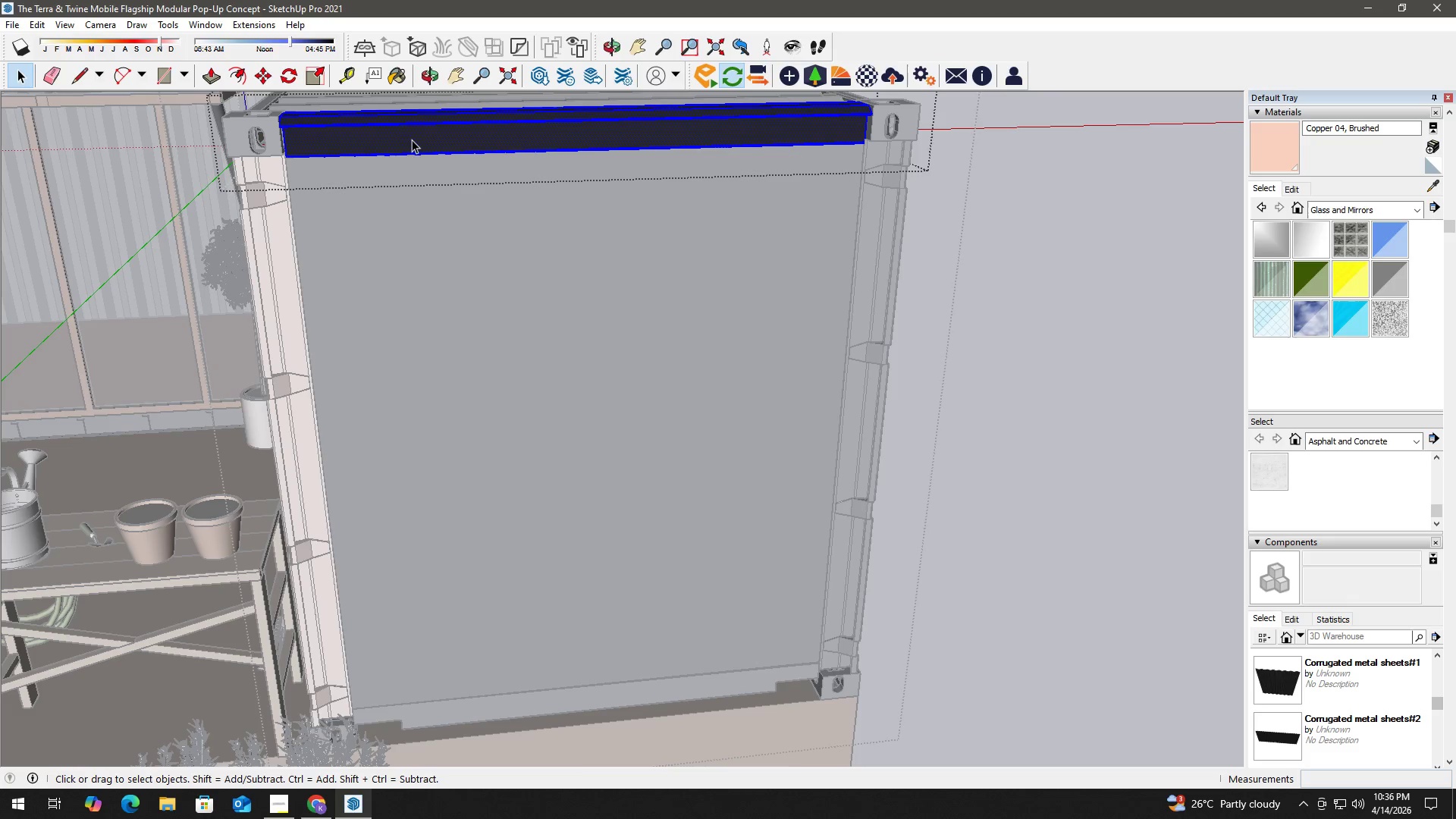 
triple_click([412, 140])
 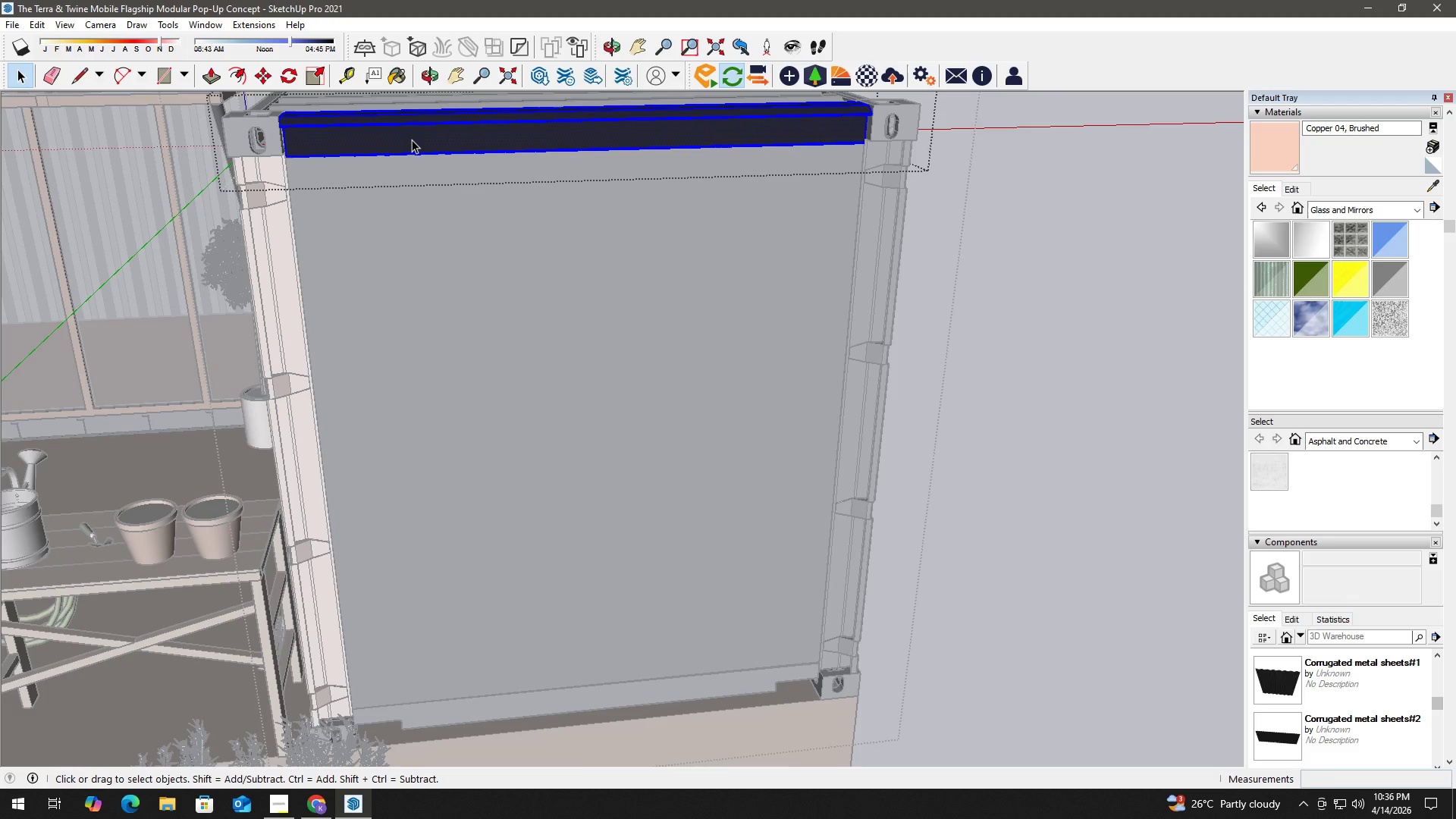 
triple_click([412, 140])
 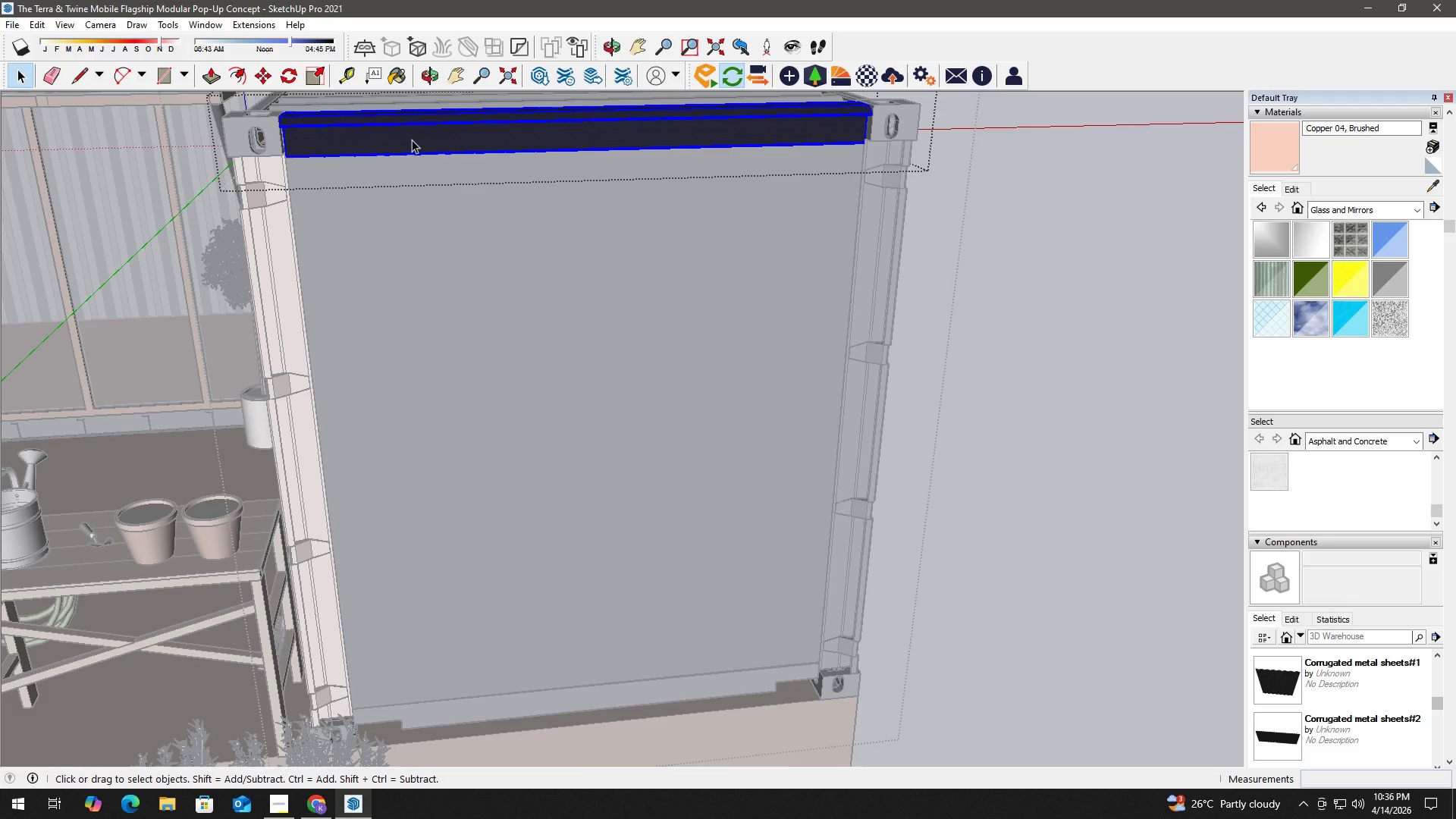 
triple_click([412, 140])
 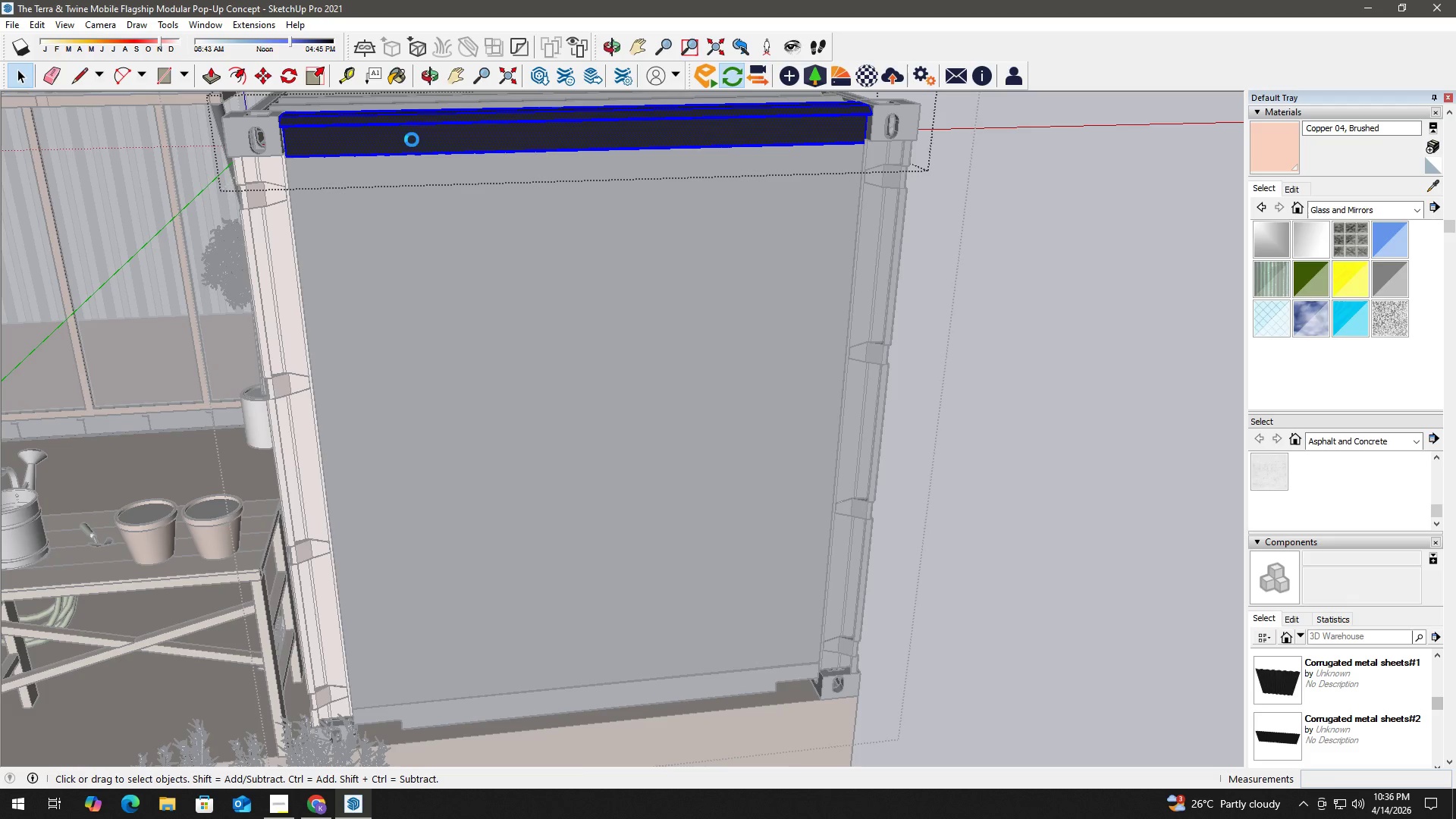 
triple_click([412, 140])
 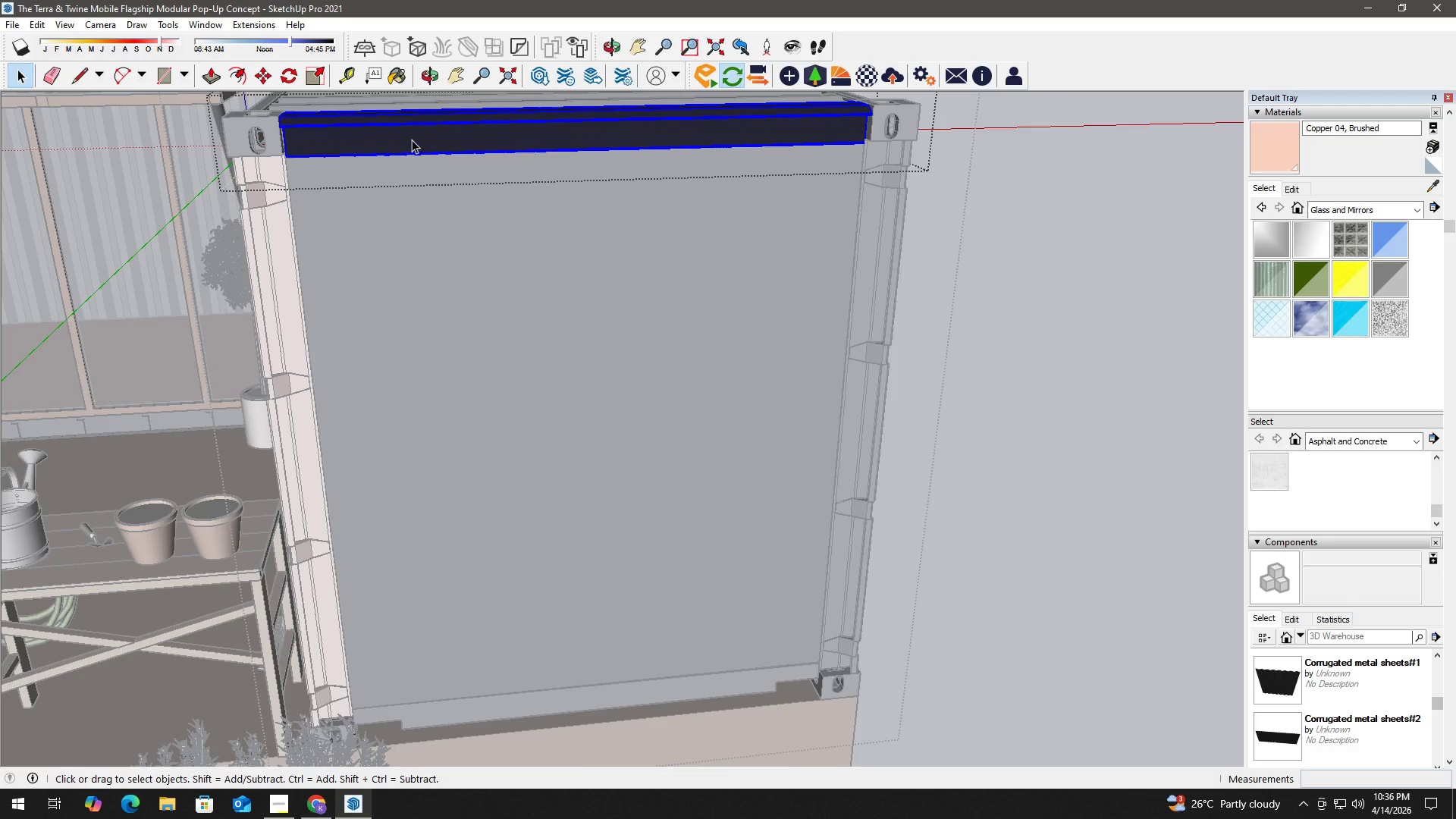 
right_click([412, 140])
 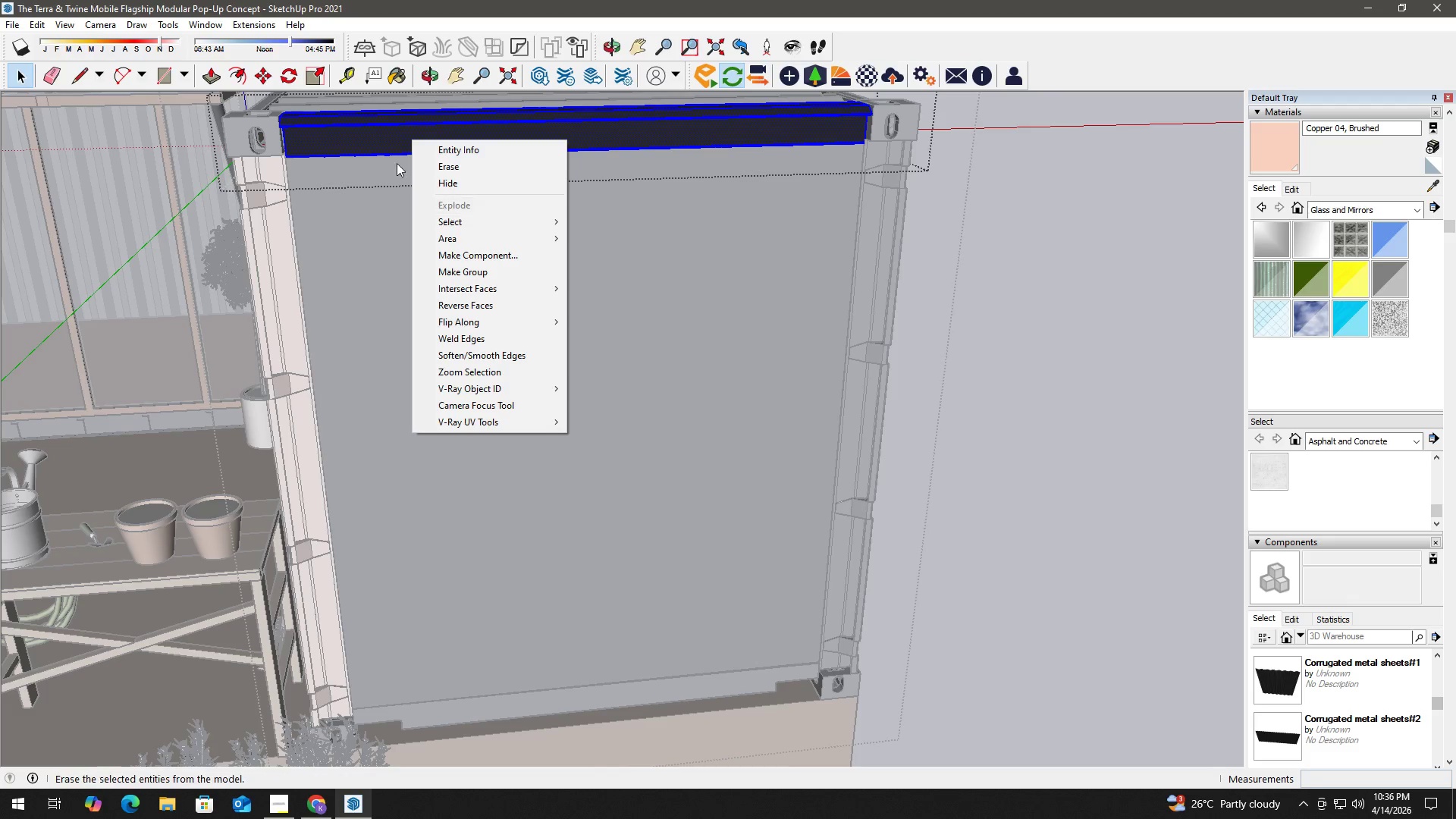 
left_click([351, 133])
 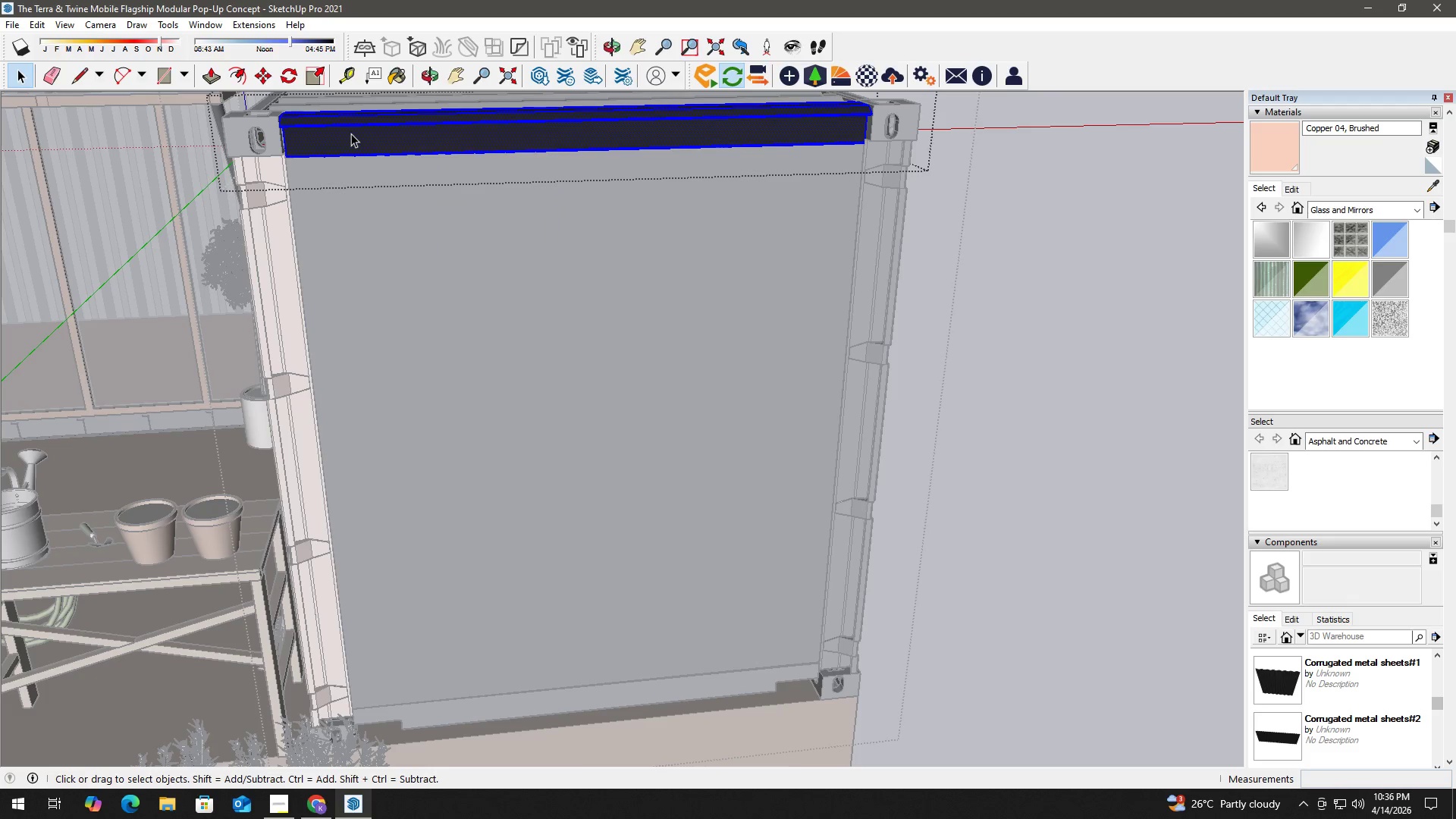 
key(B)
 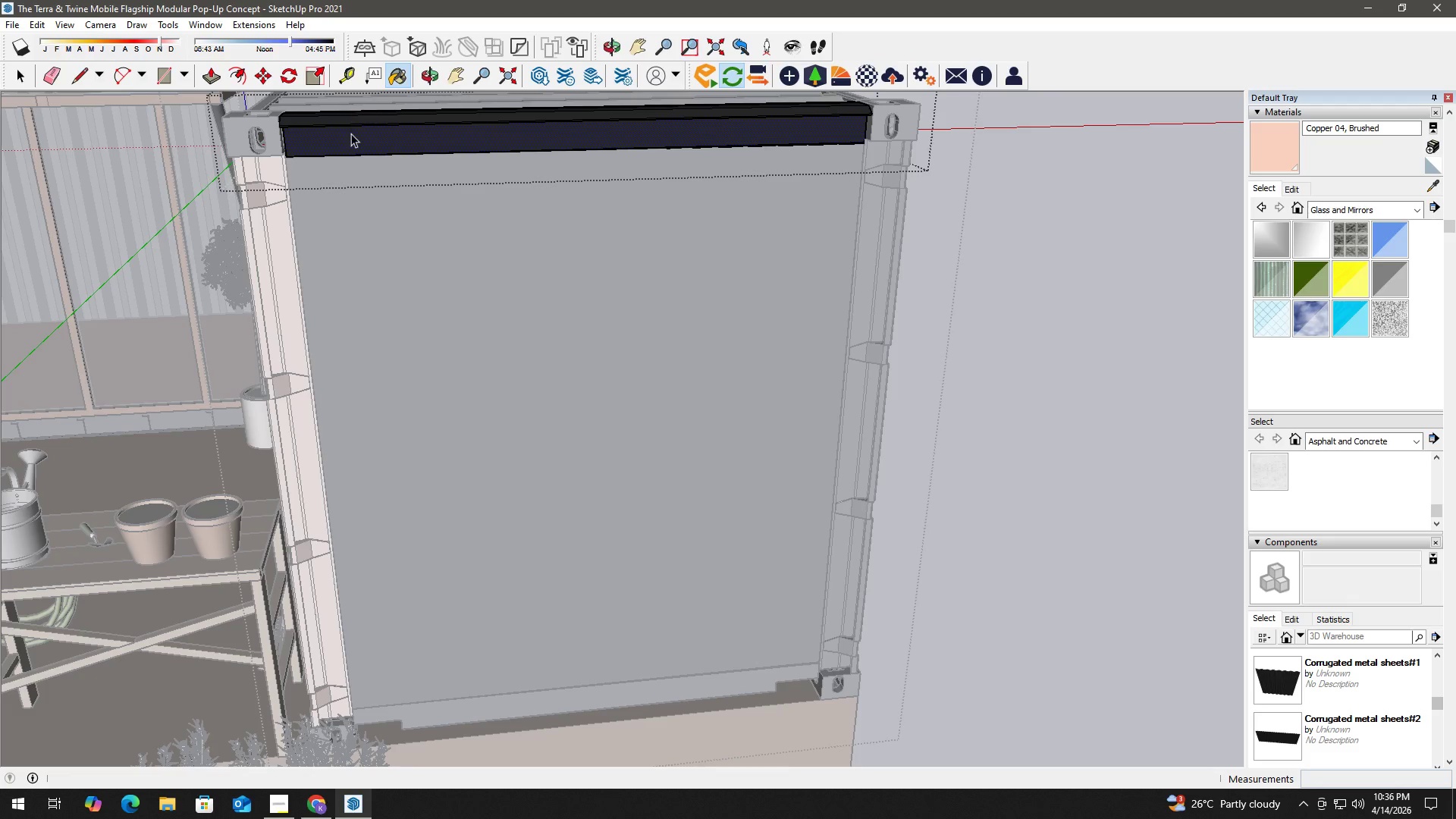 
key(Space)
 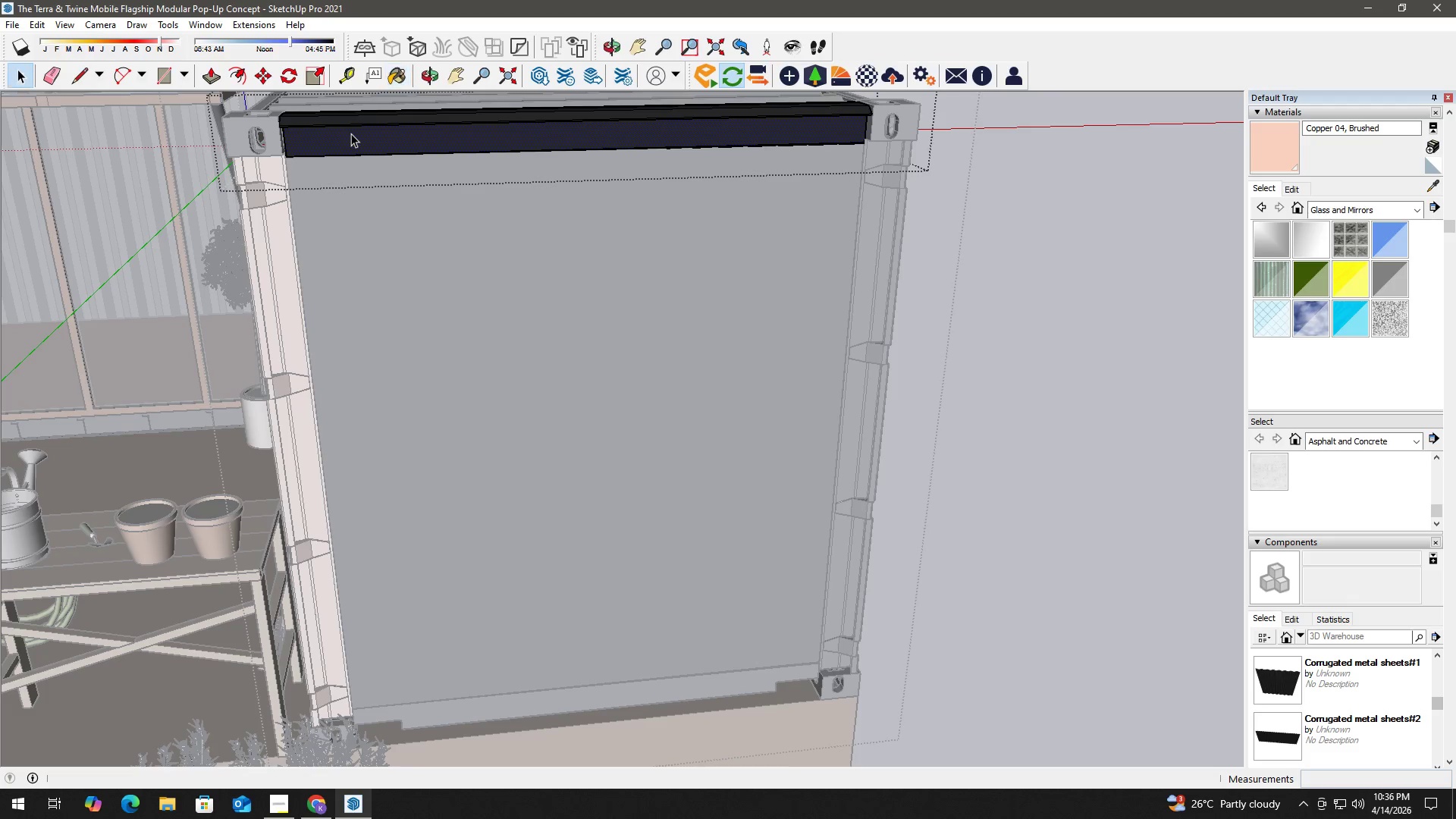 
left_click([351, 133])
 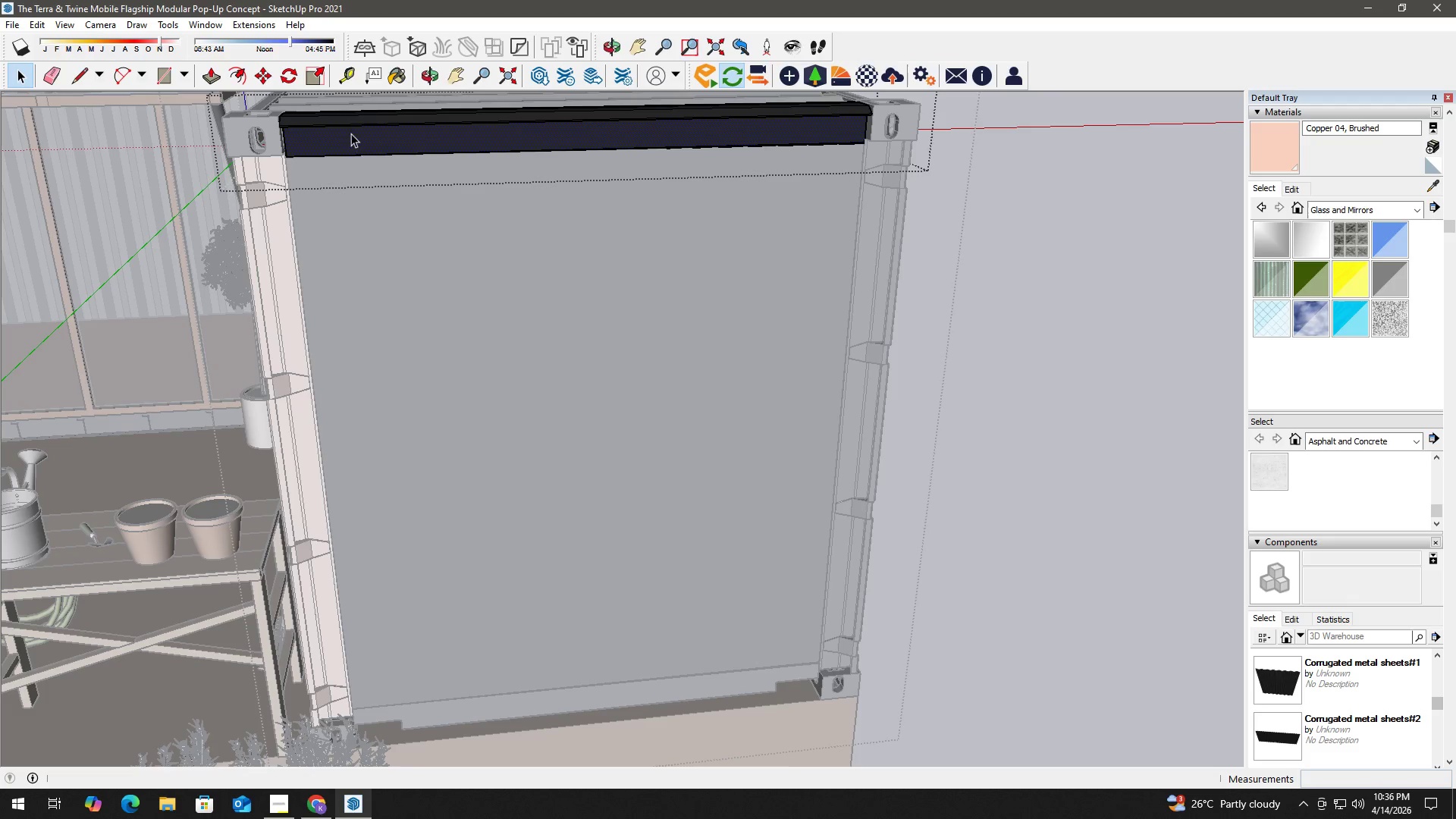 
double_click([351, 133])
 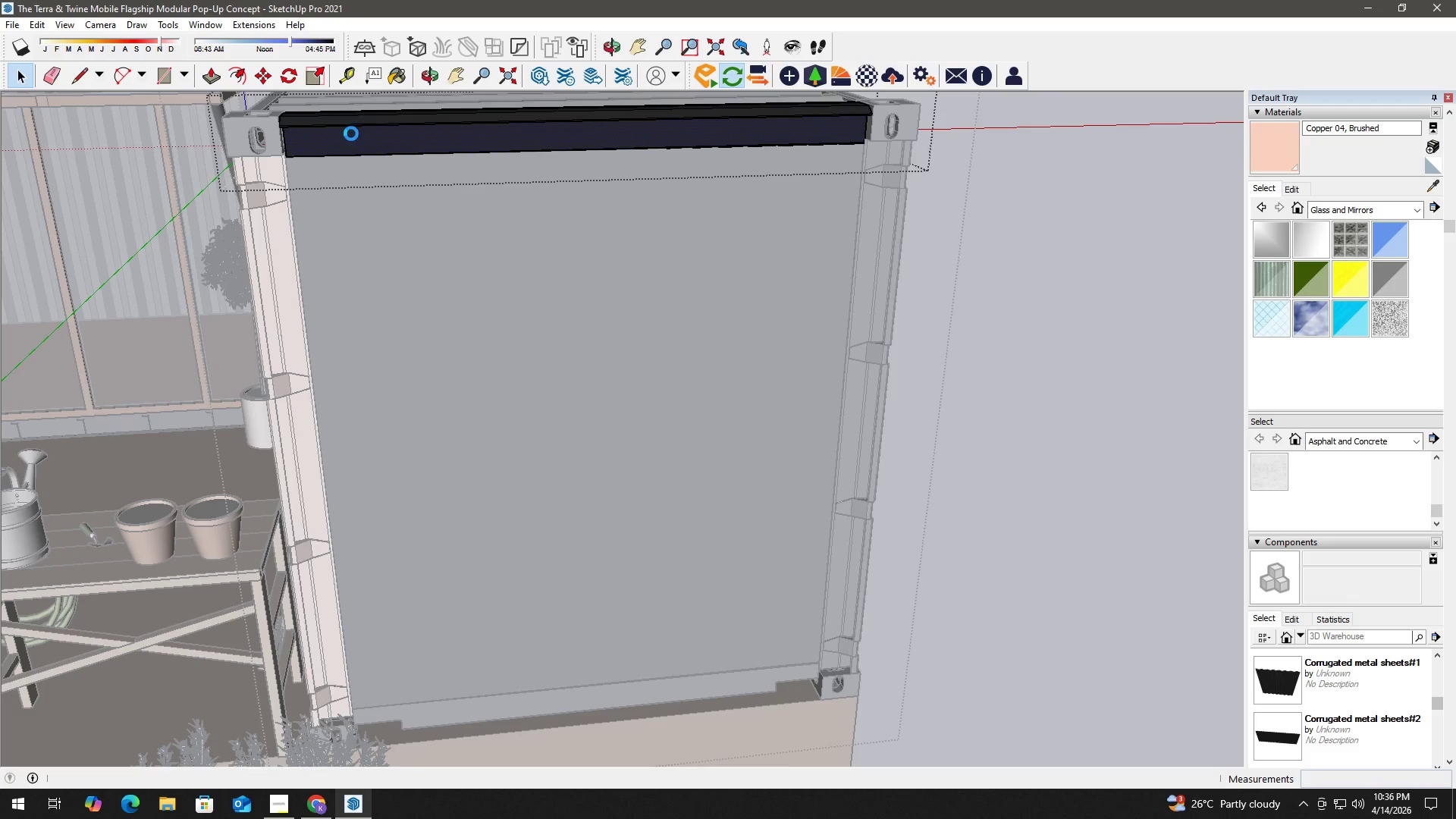 
triple_click([351, 133])
 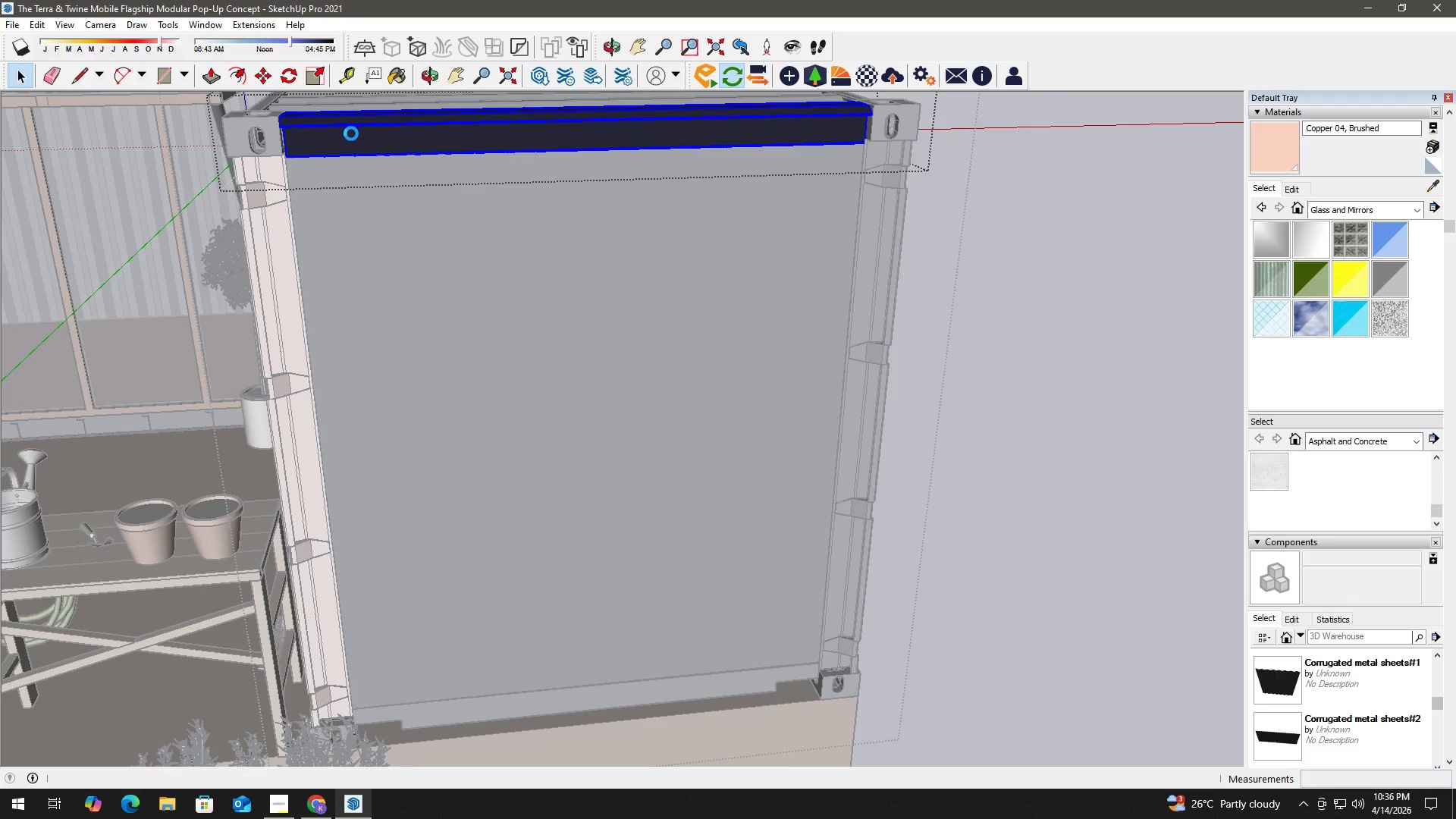 
triple_click([351, 133])
 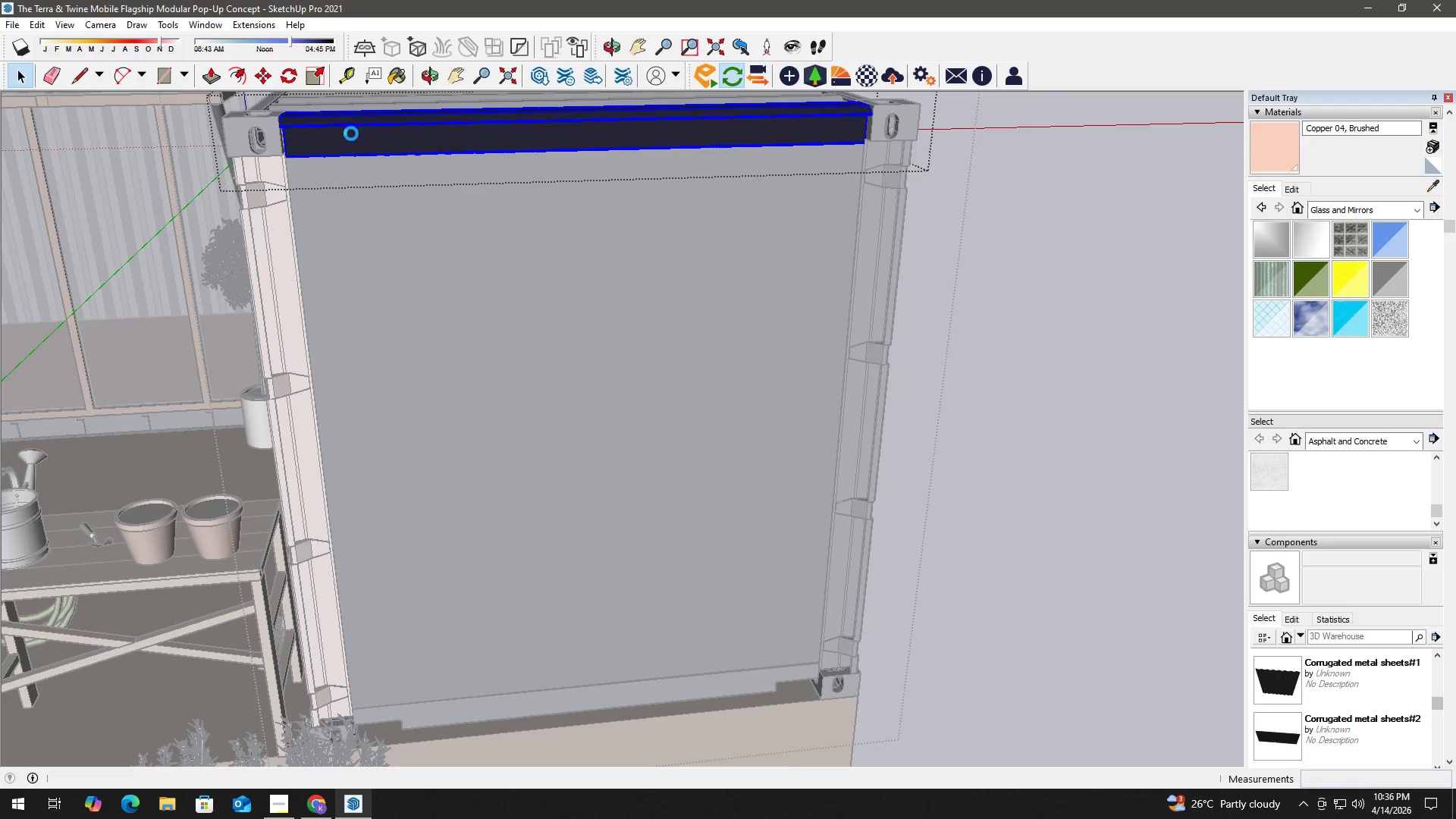 
triple_click([351, 133])
 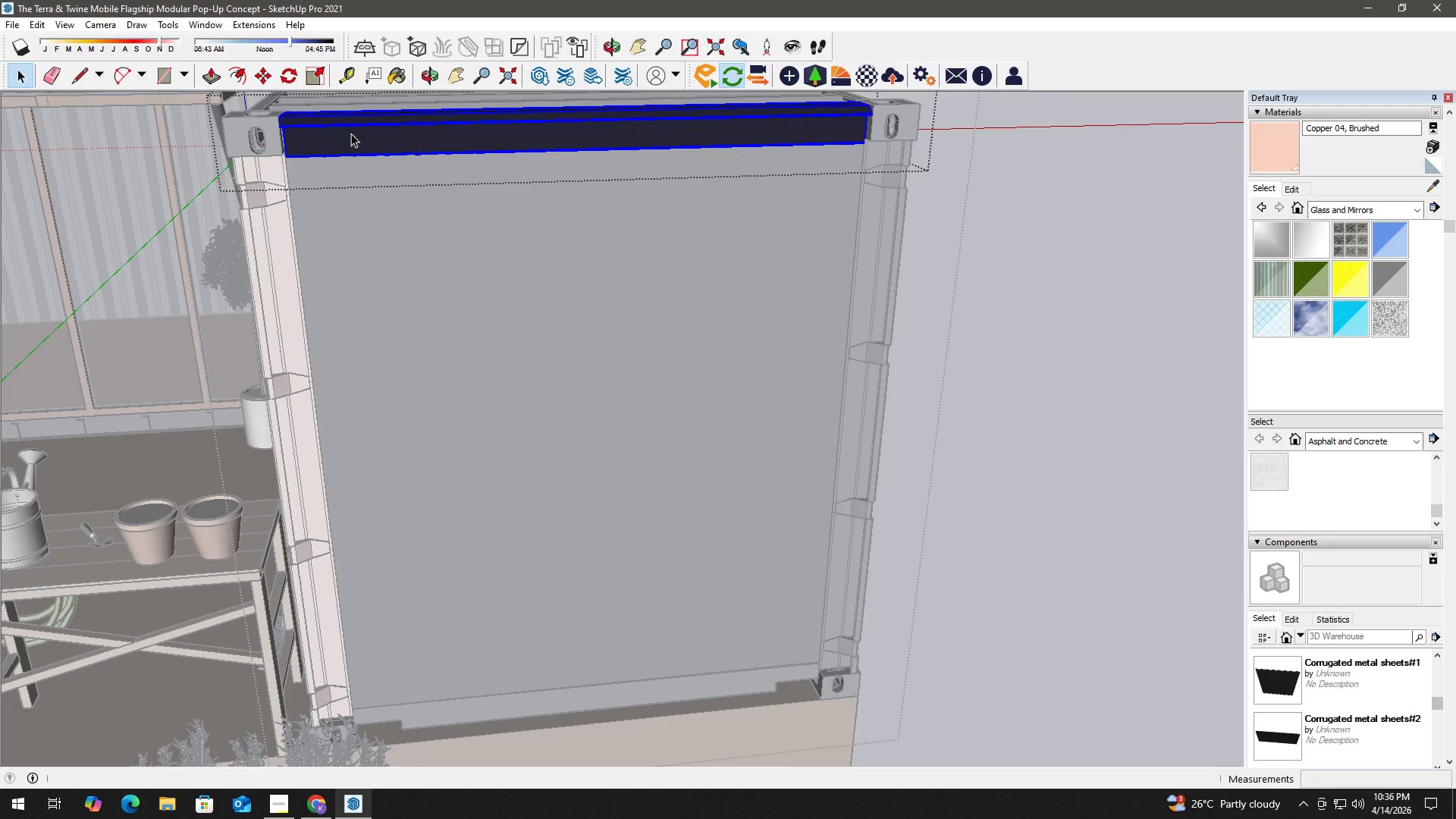 
triple_click([351, 133])
 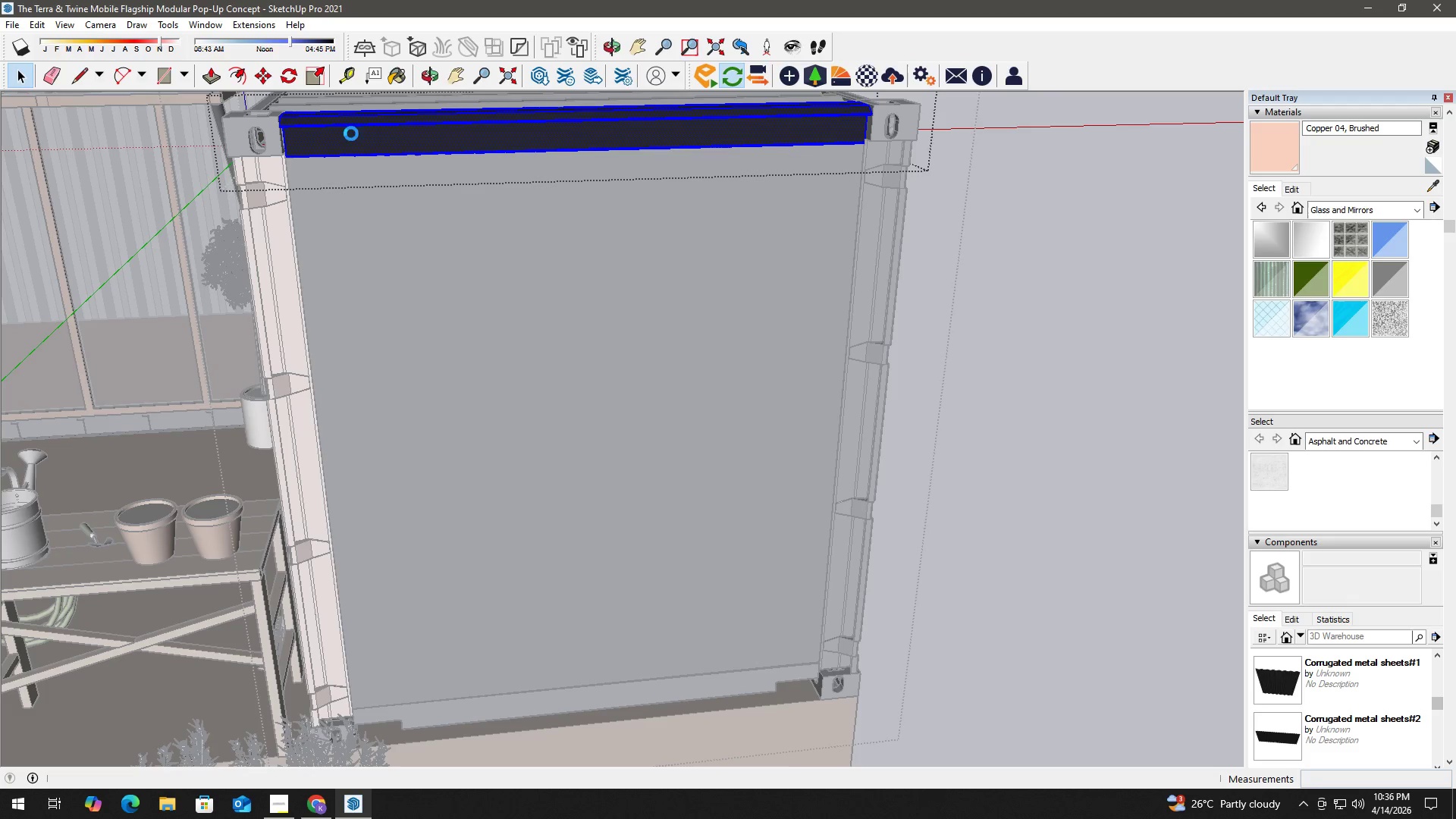 
key(B)
 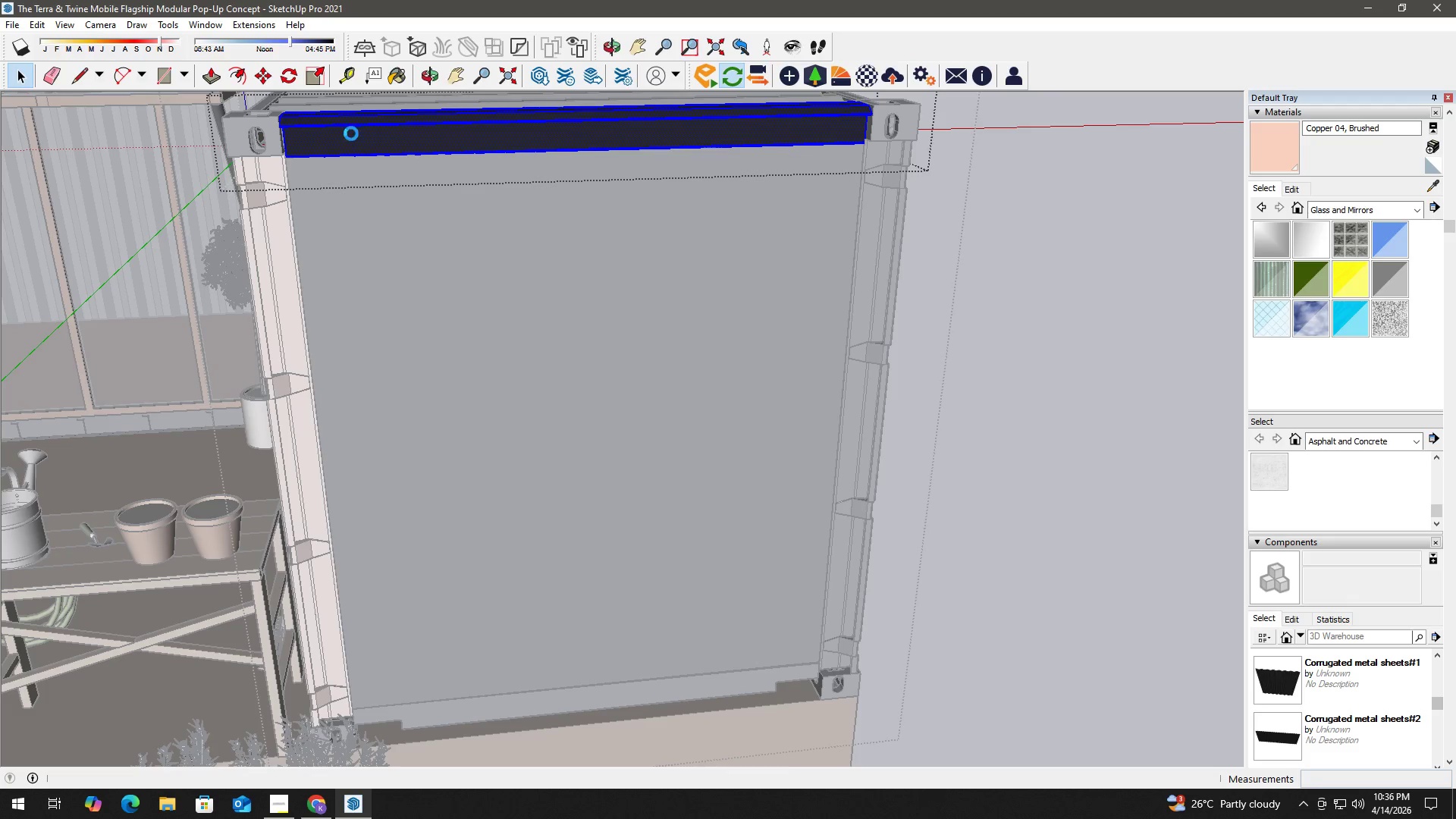 
triple_click([351, 133])
 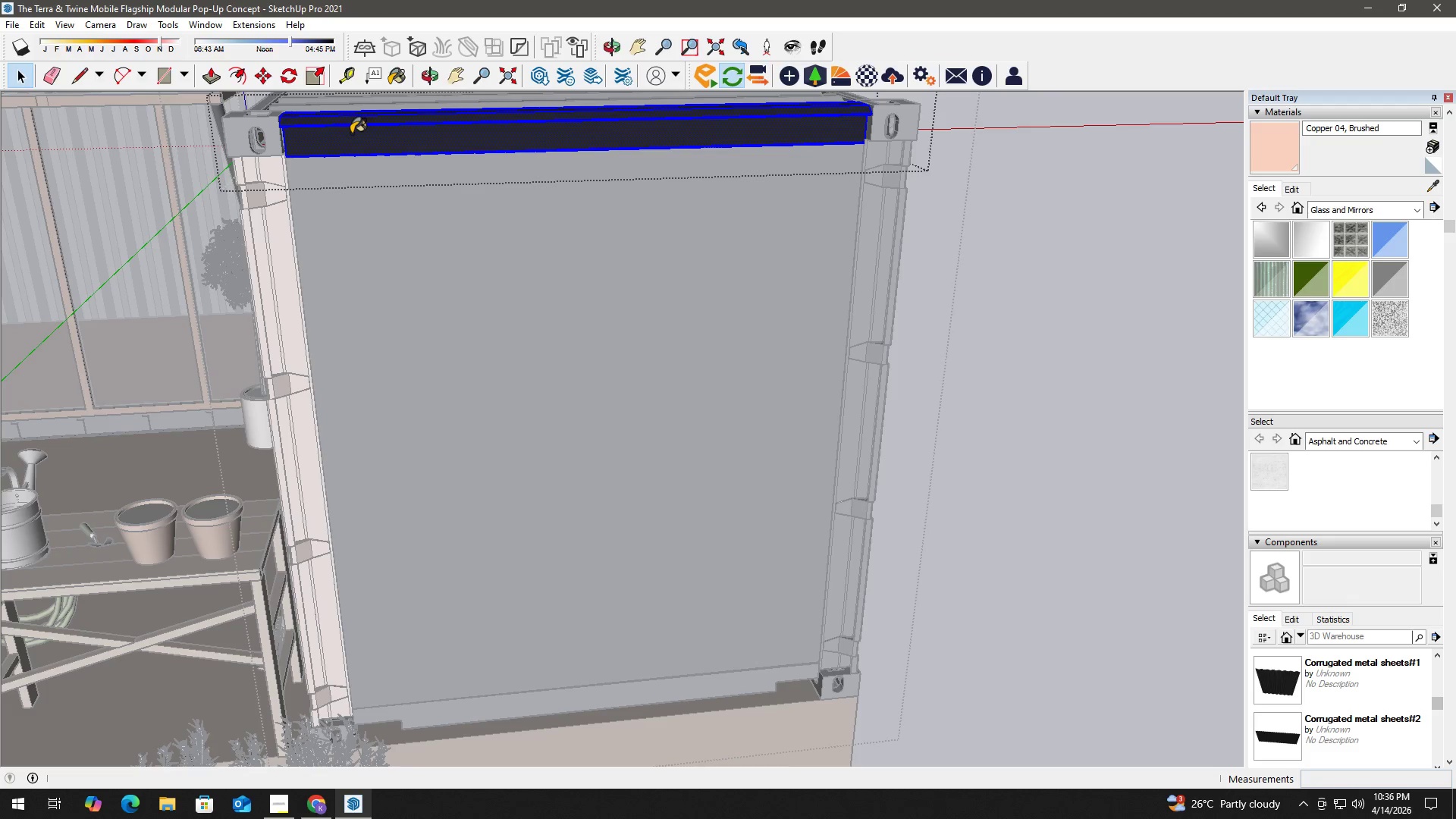 
triple_click([351, 133])
 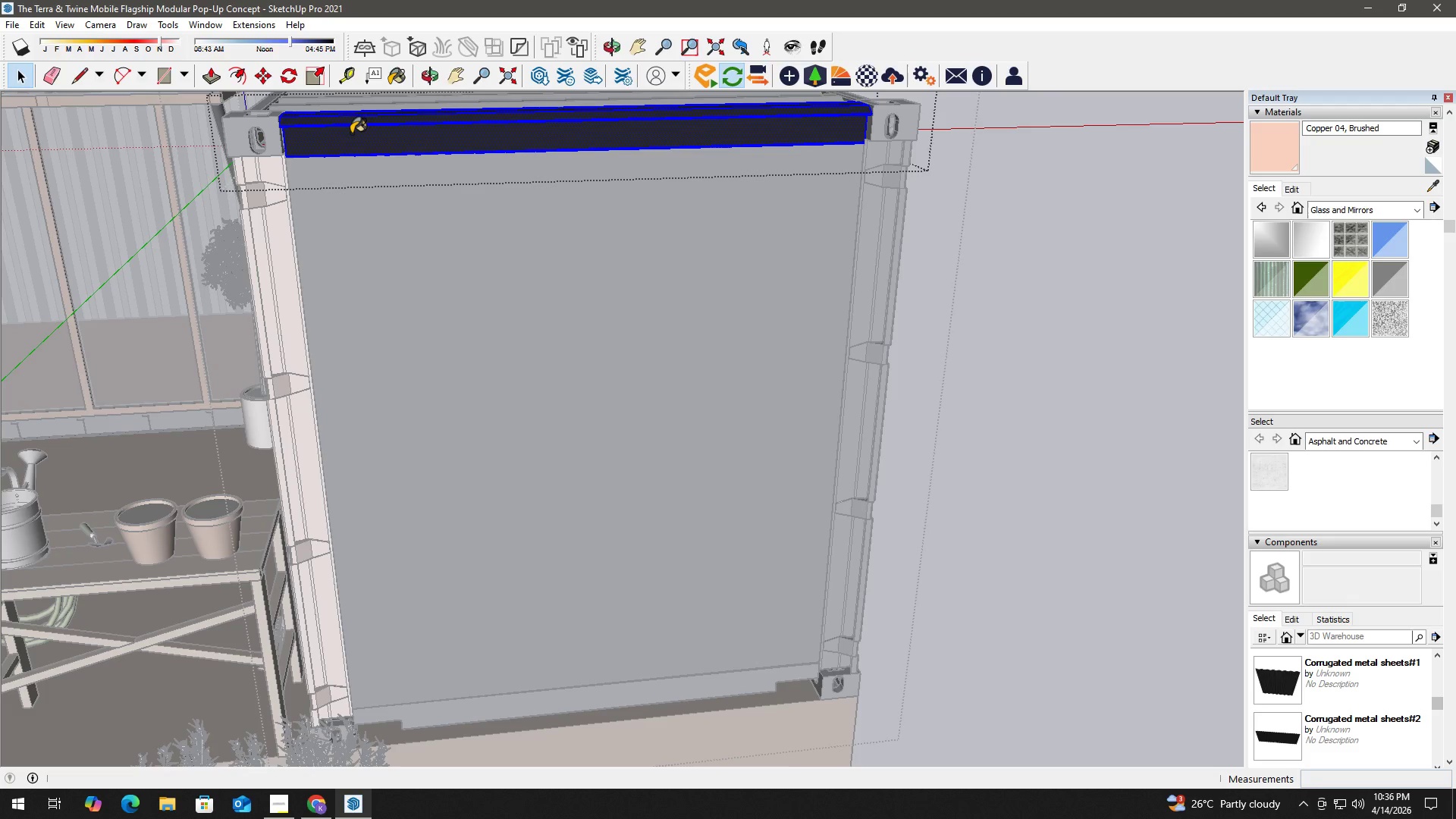 
triple_click([351, 133])
 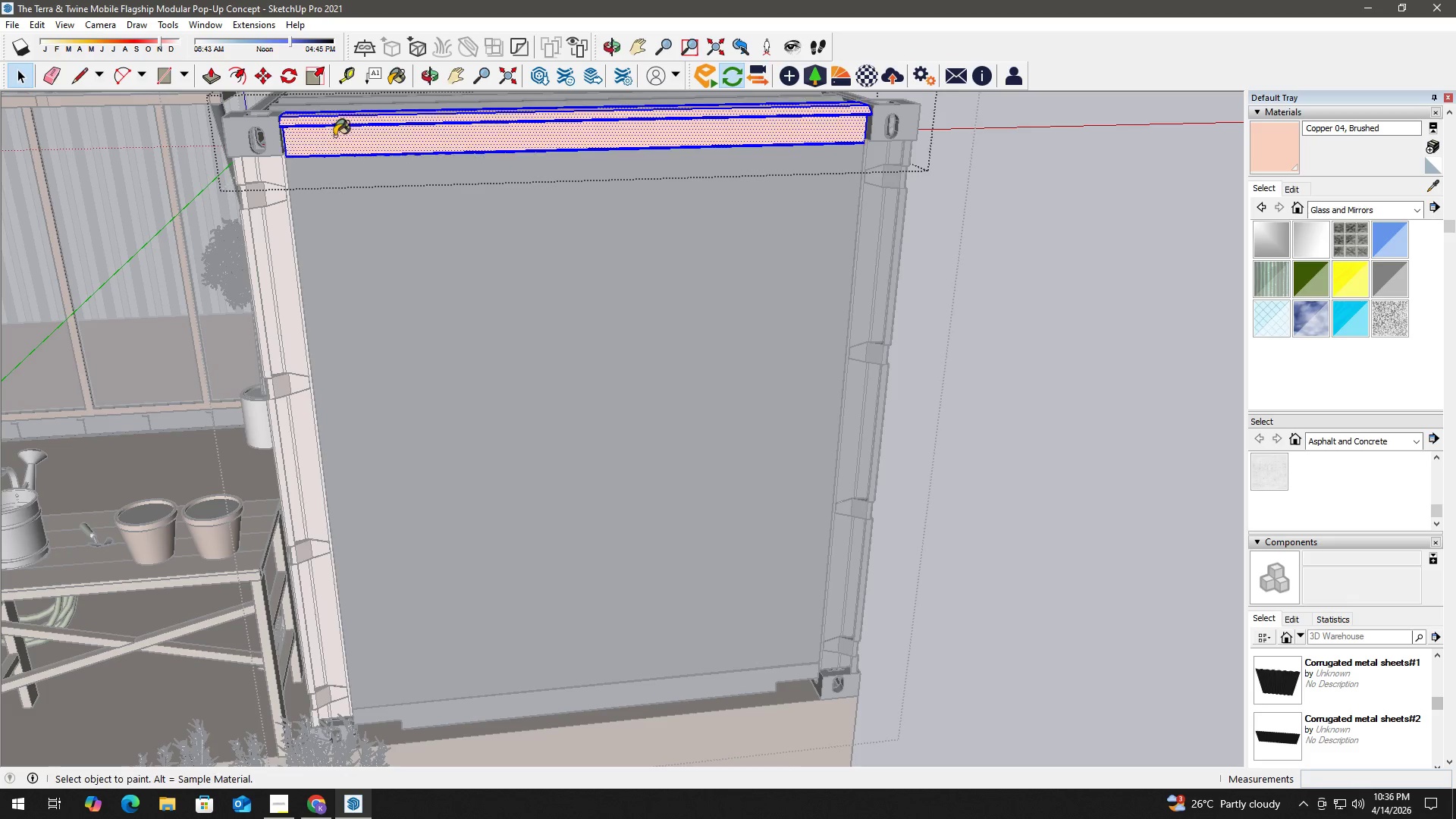 
key(Space)
 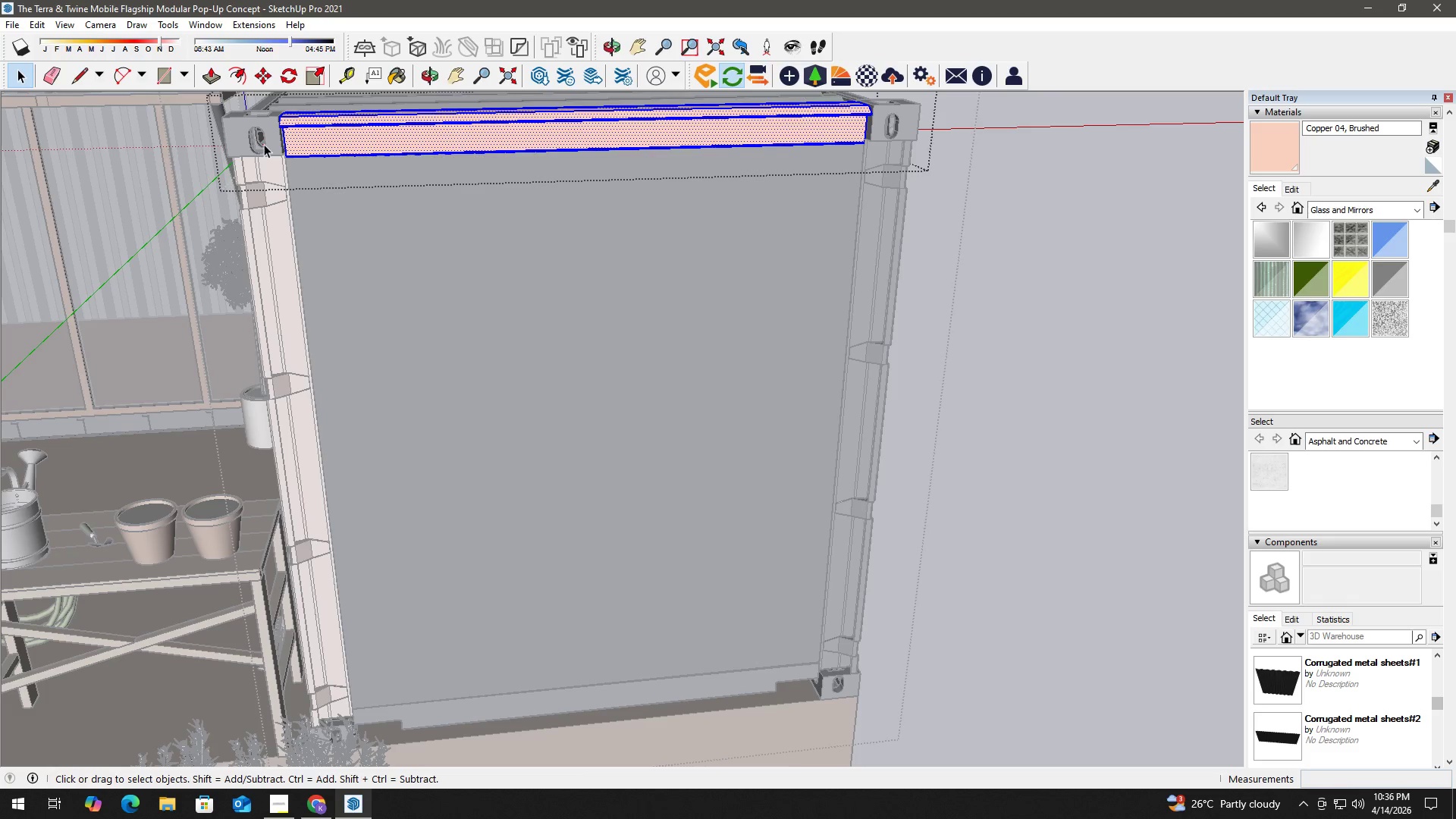 
double_click([264, 144])
 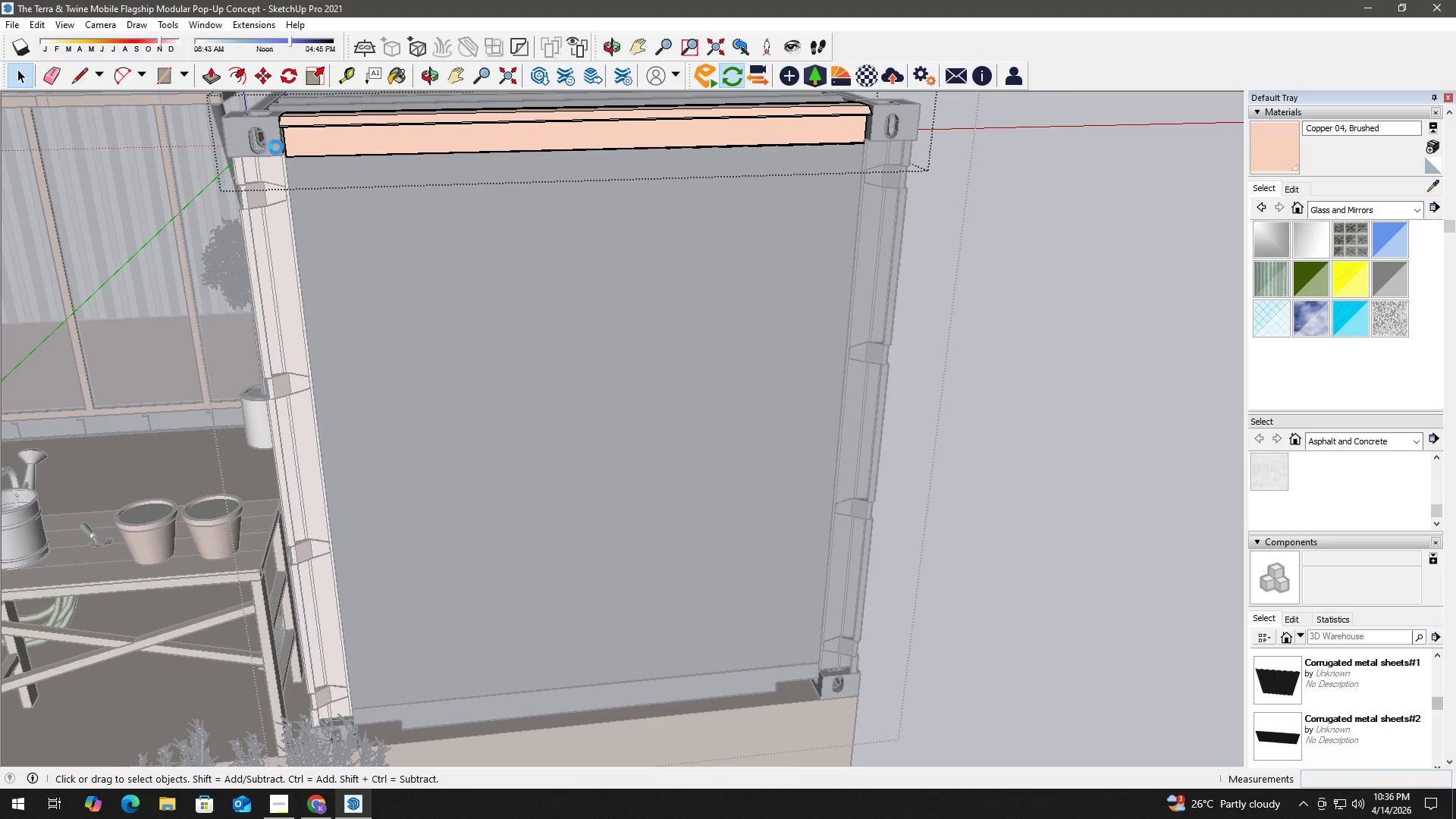 
triple_click([277, 147])
 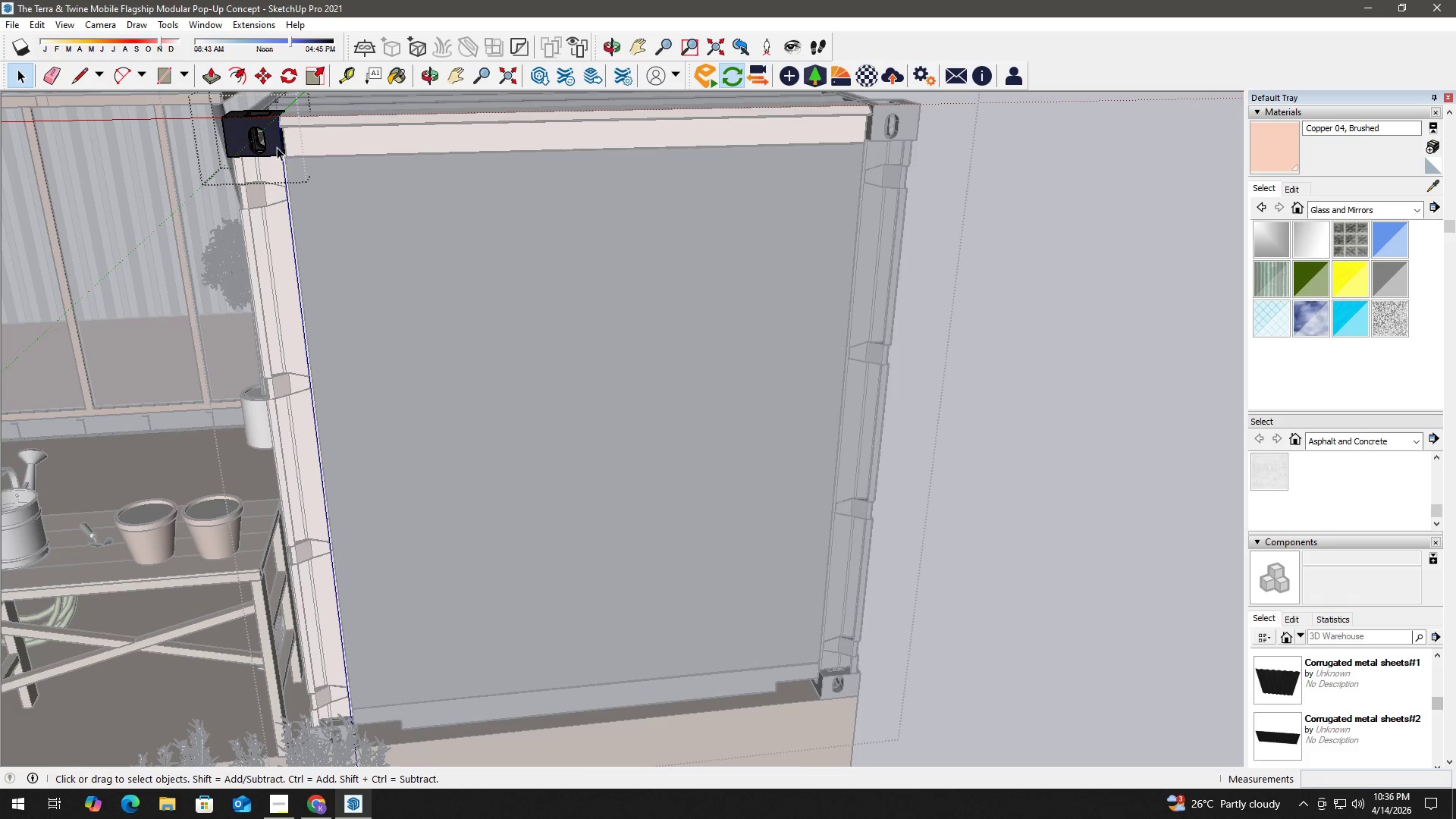 
triple_click([277, 146])
 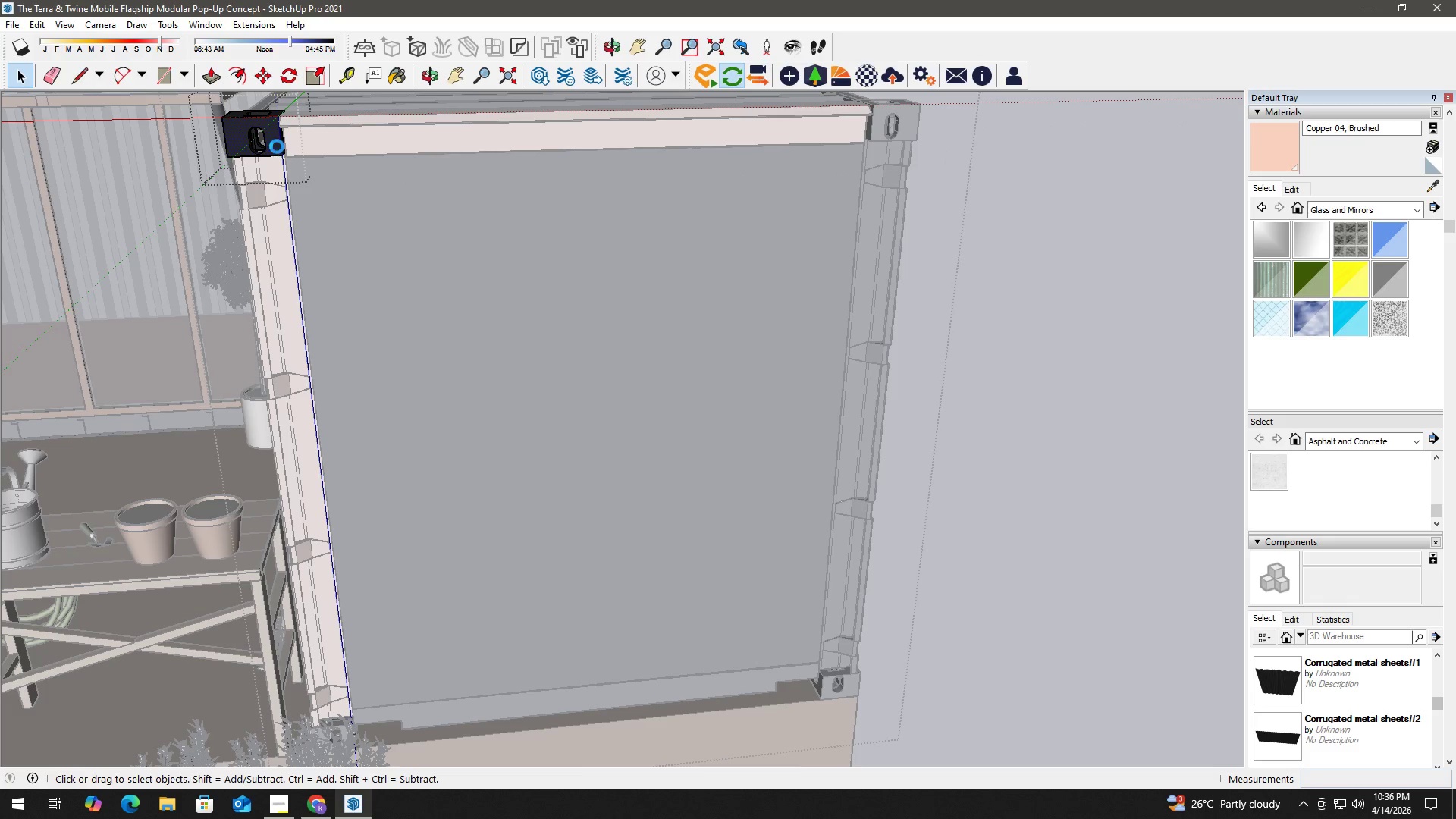 
triple_click([277, 146])
 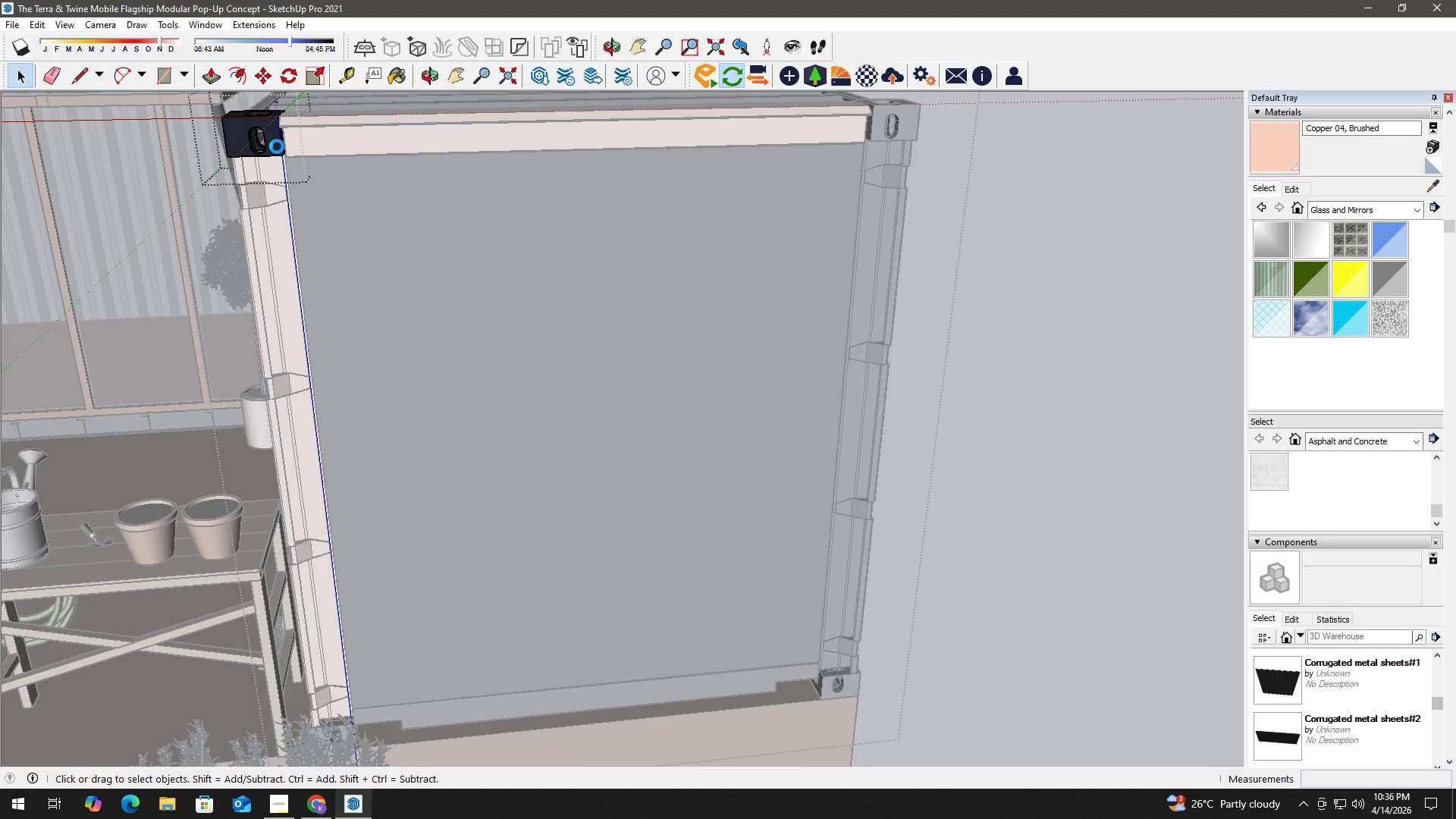 
triple_click([277, 146])
 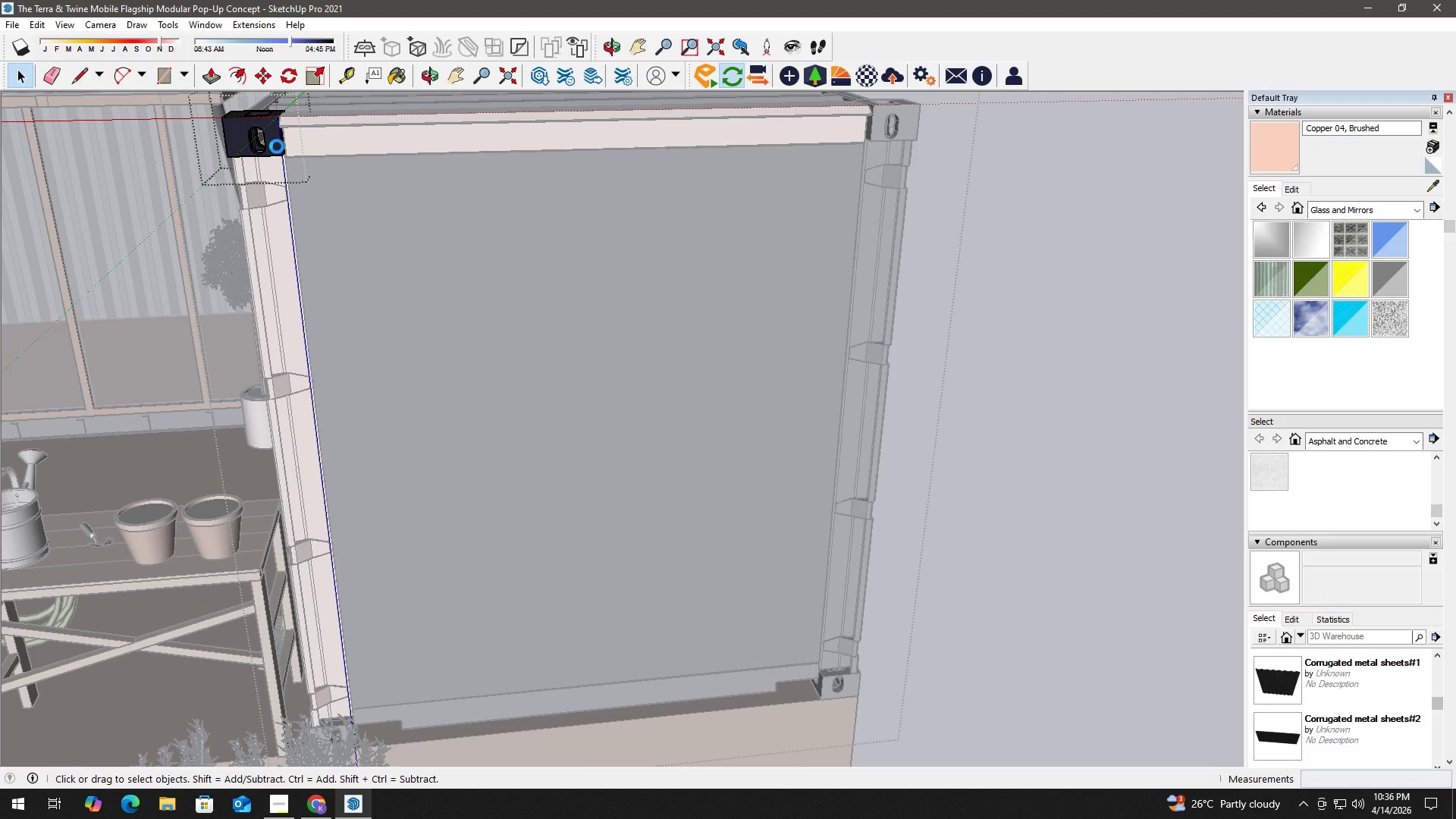 
triple_click([277, 146])
 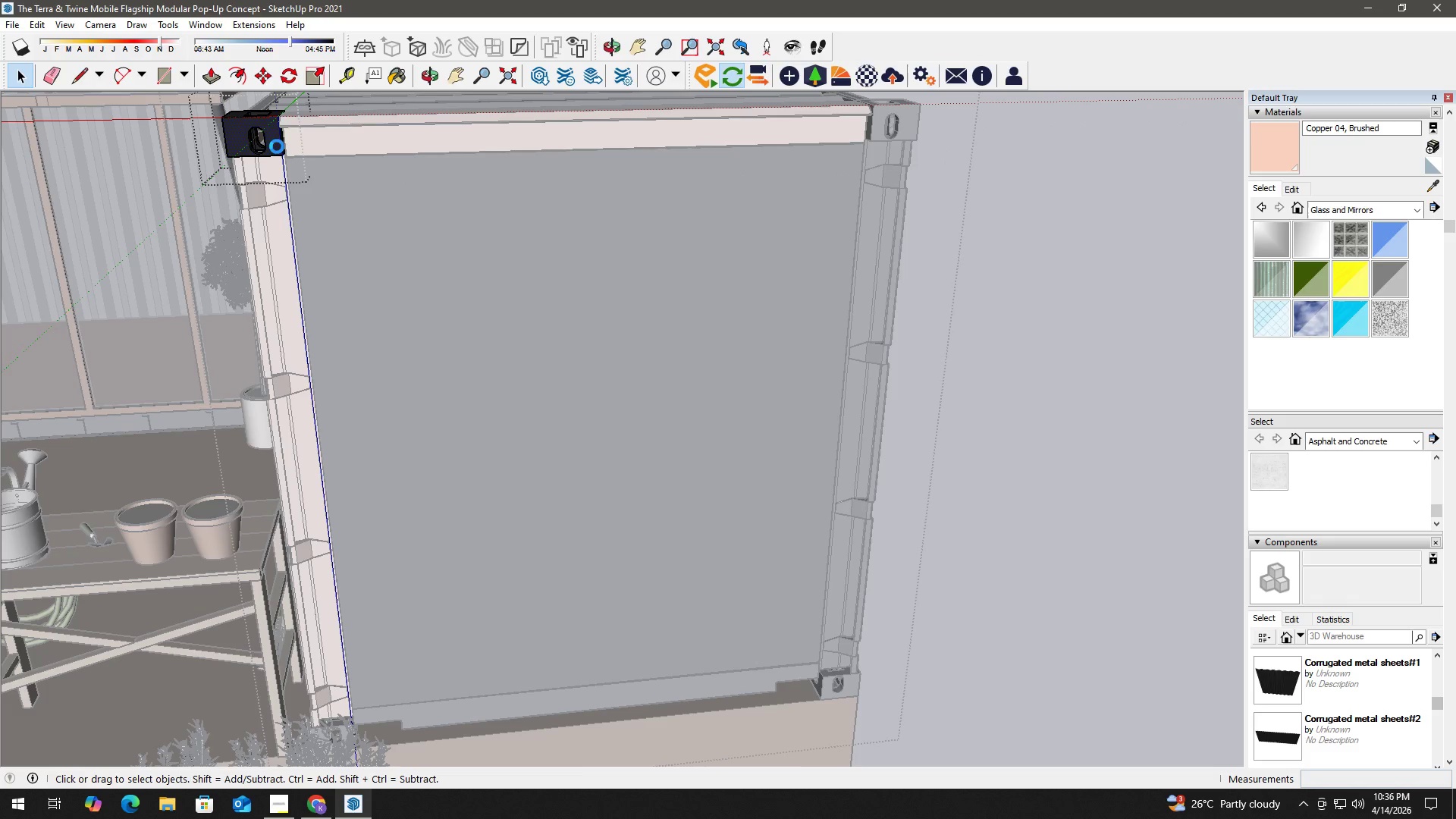 
triple_click([277, 146])
 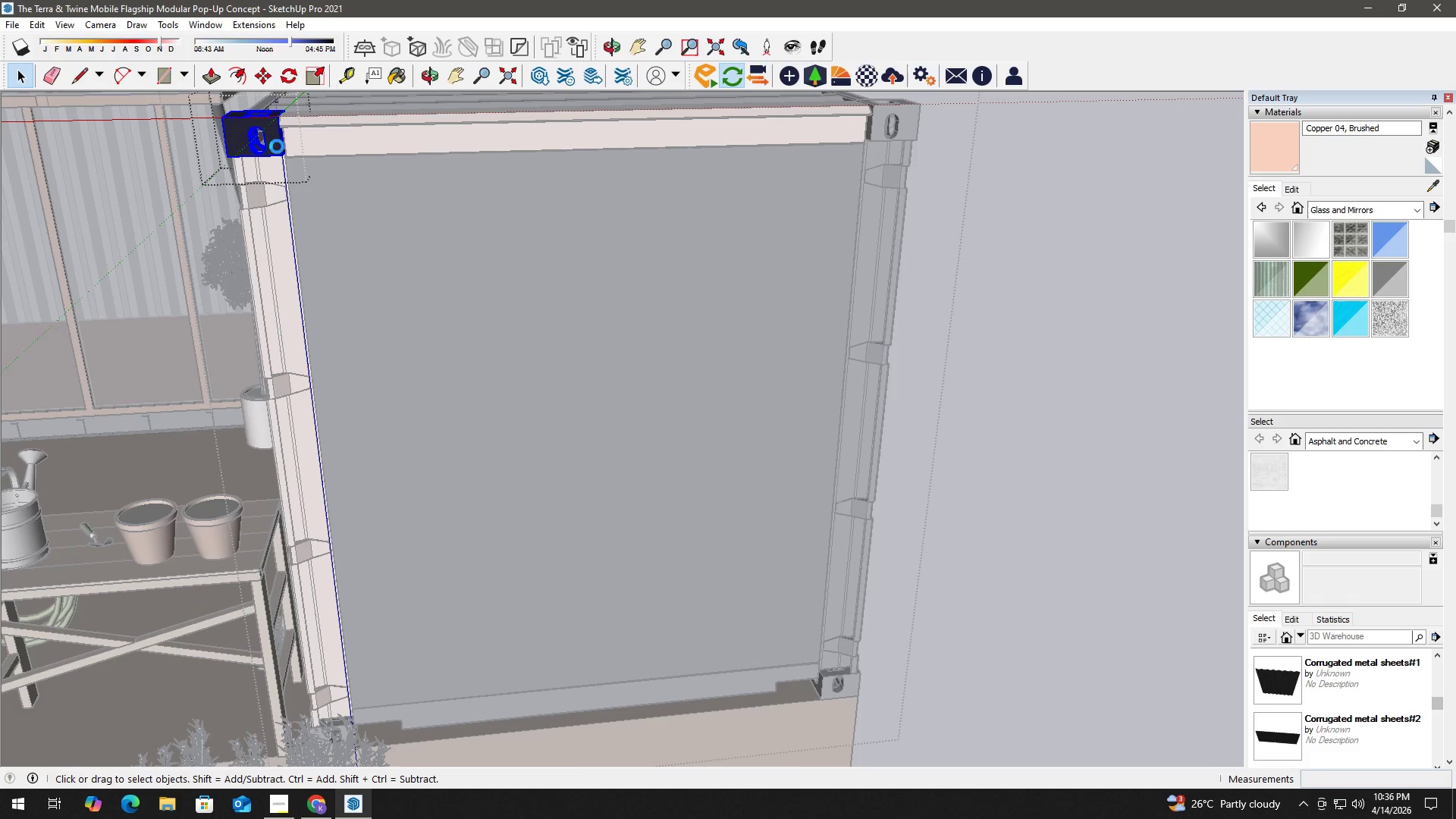 
triple_click([277, 146])
 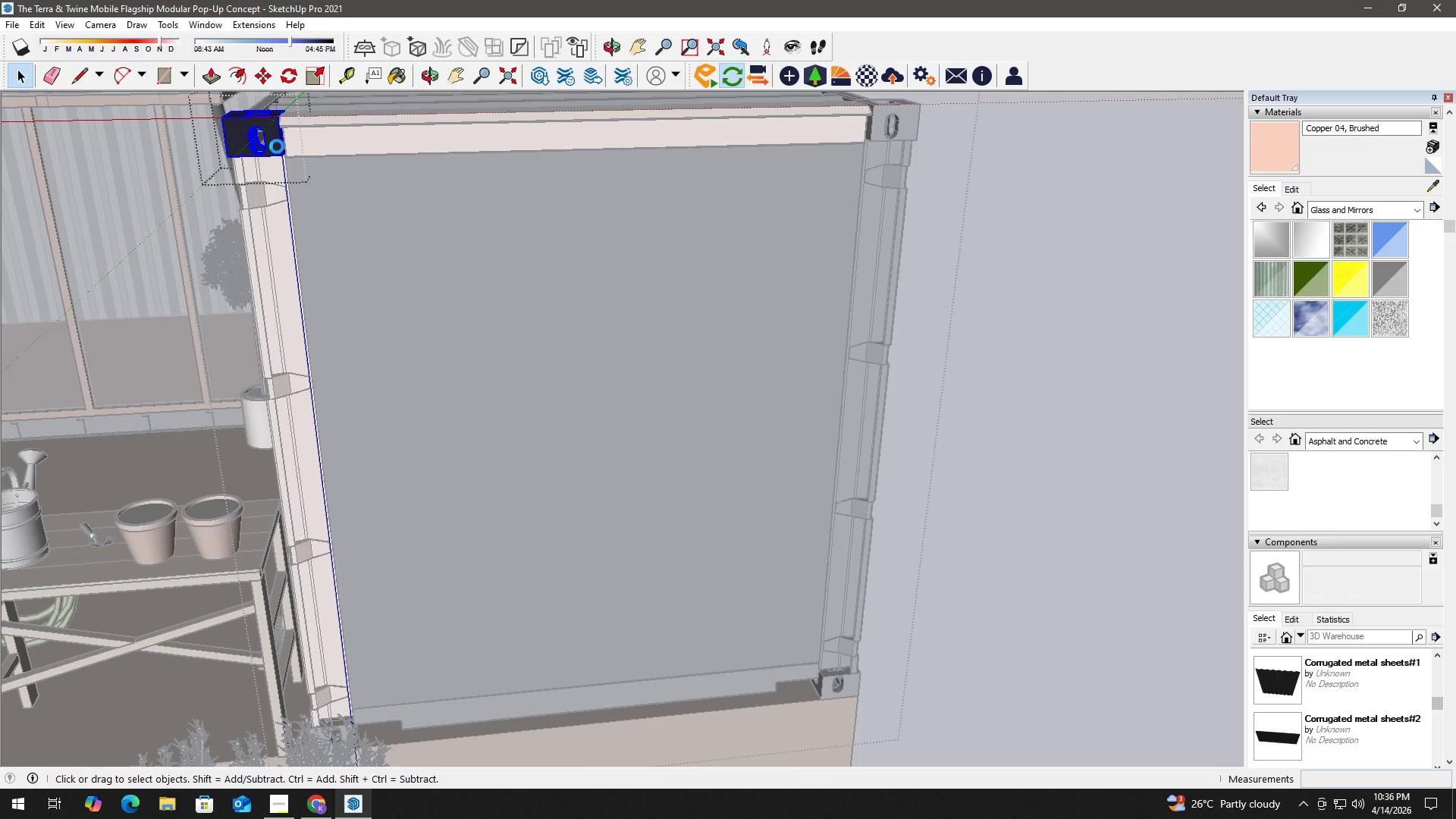 
triple_click([277, 146])
 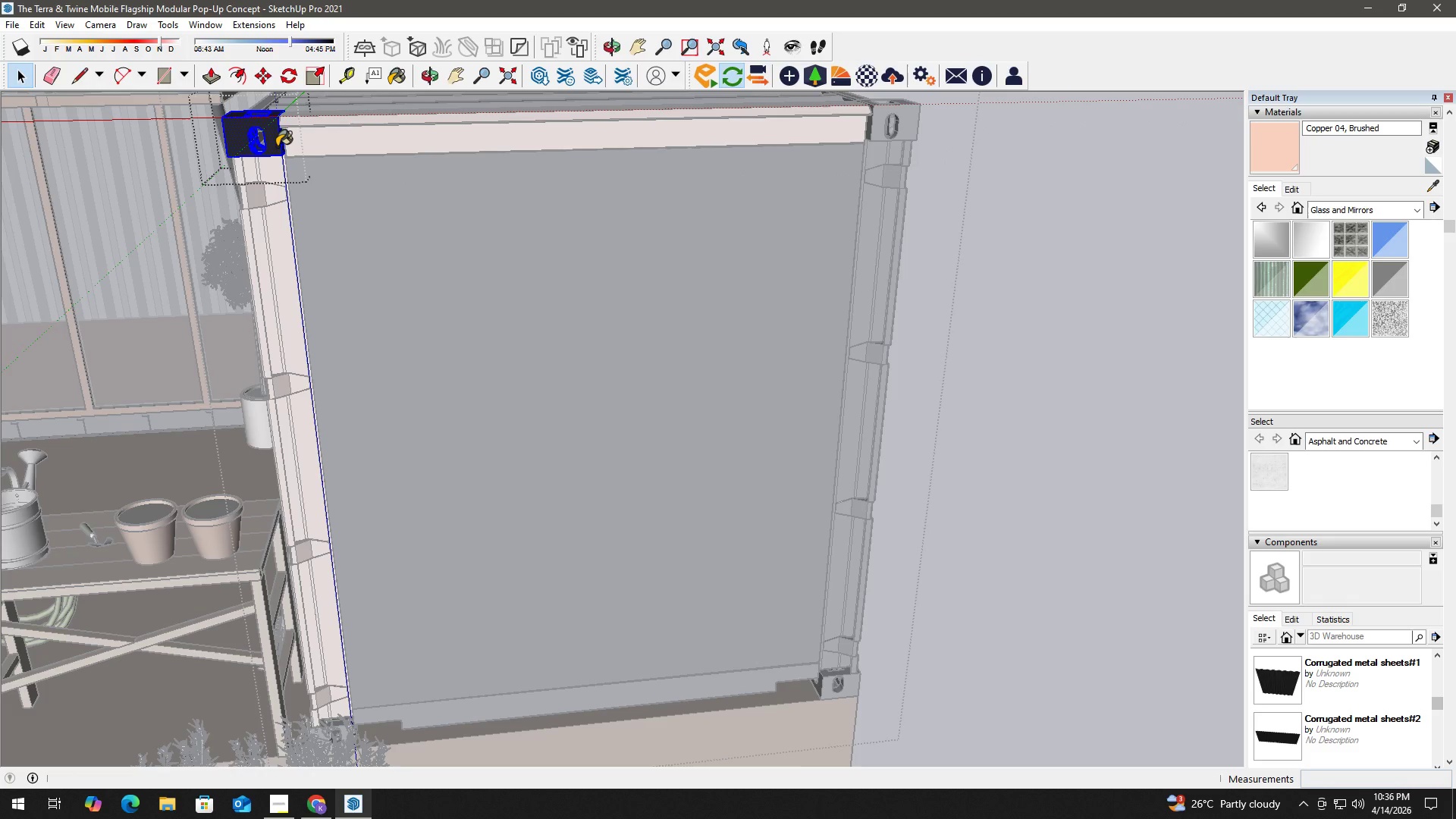 
key(B)
 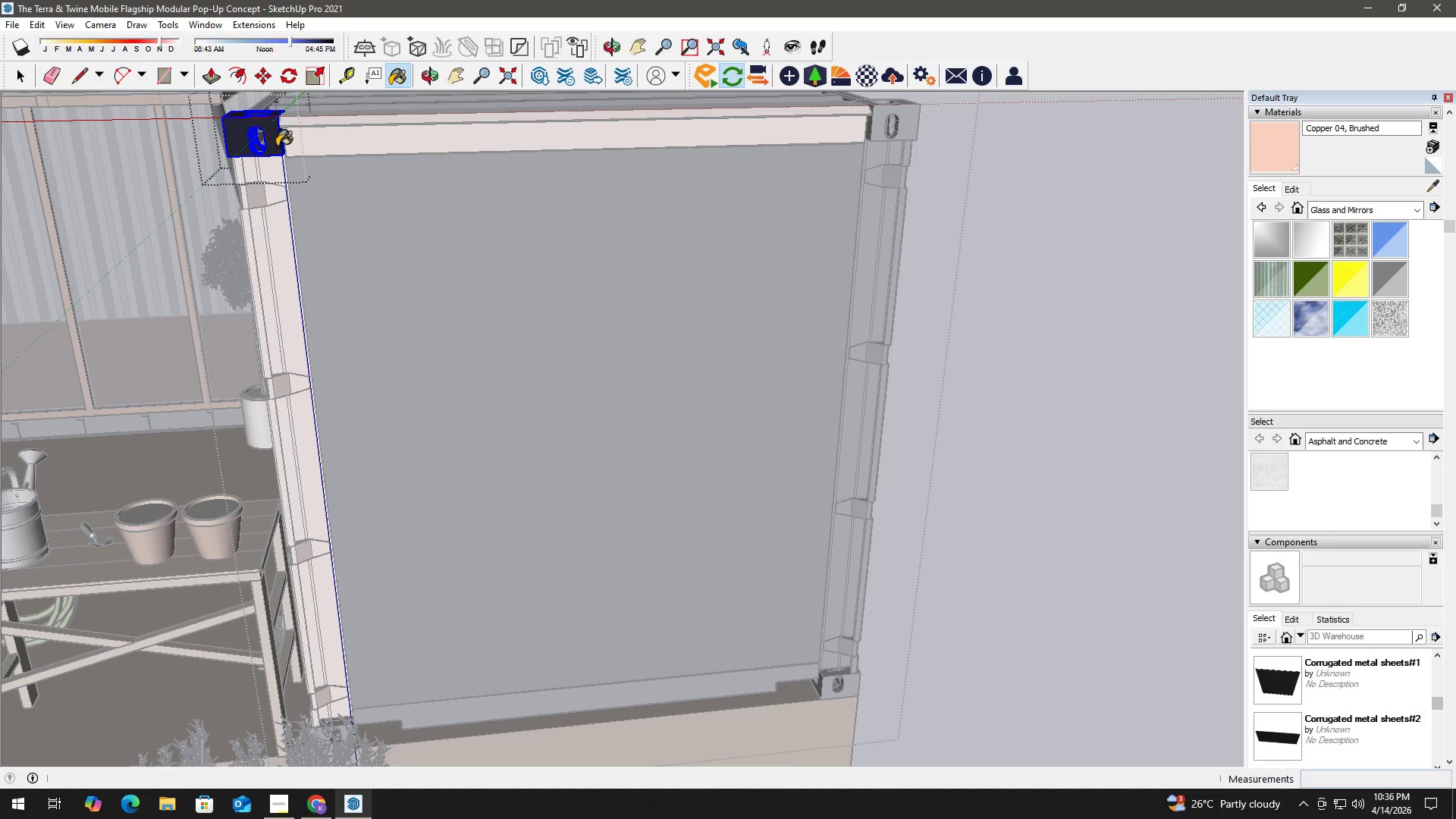 
triple_click([277, 146])
 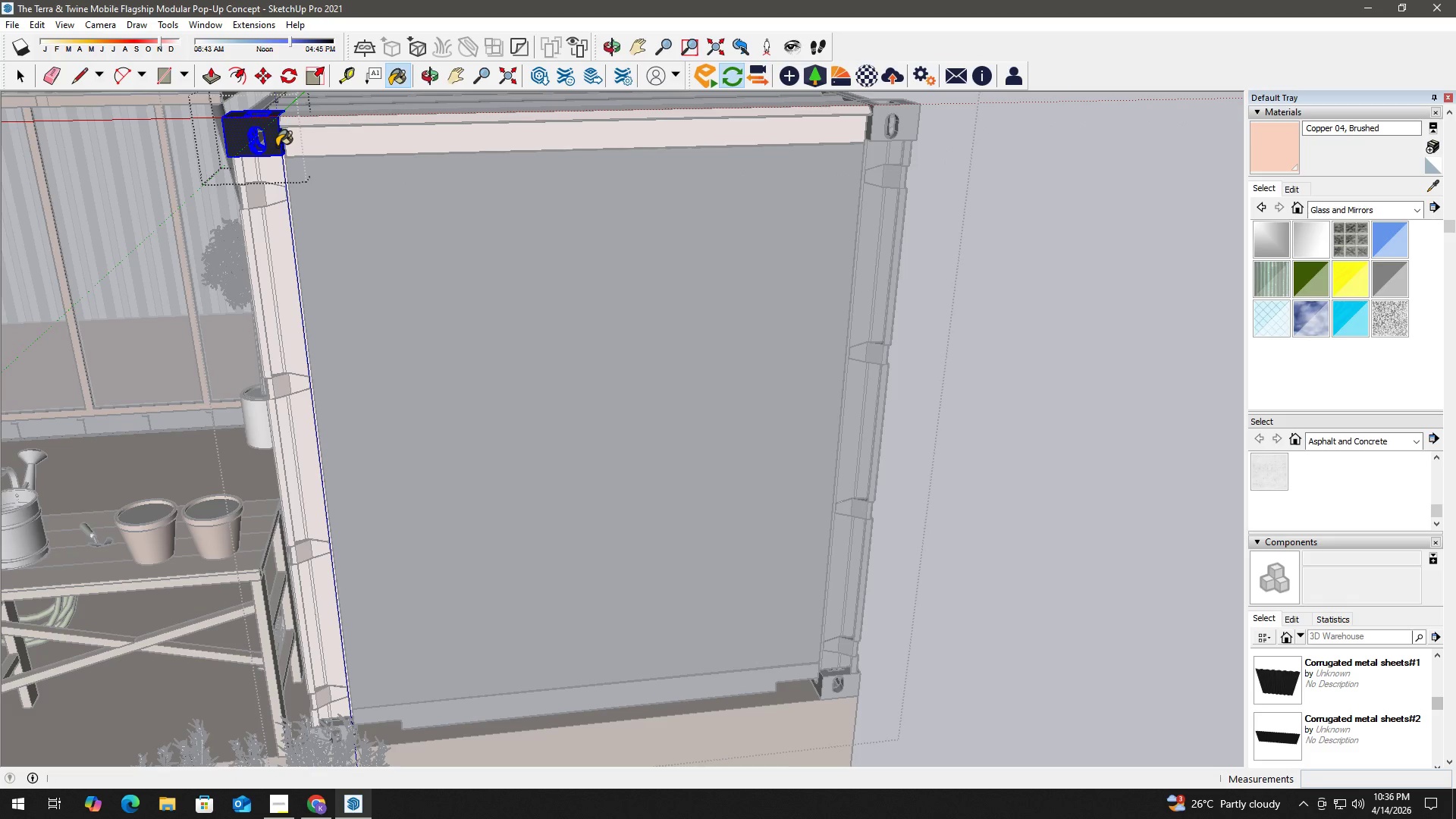 
triple_click([277, 146])
 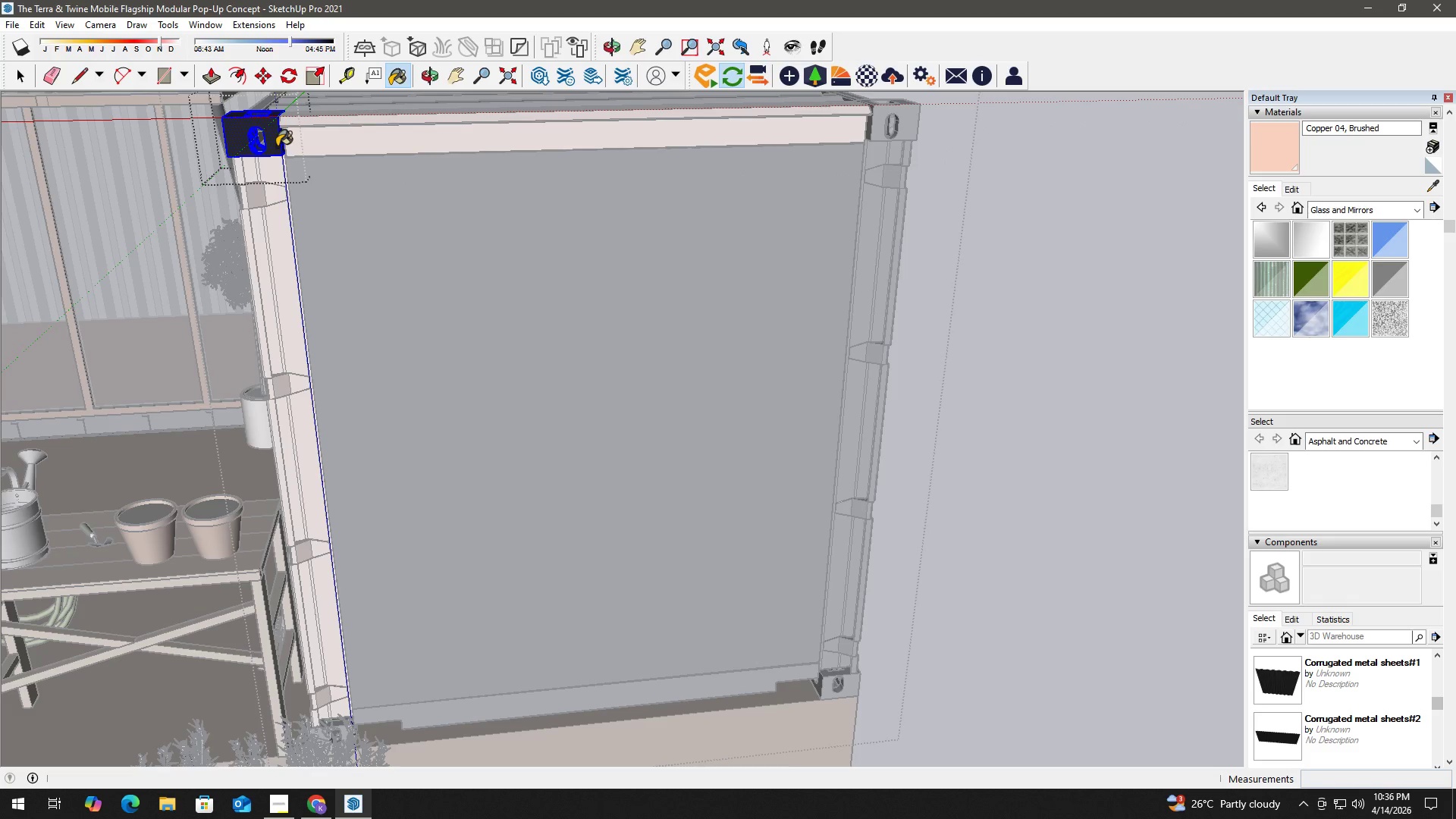 
triple_click([277, 146])
 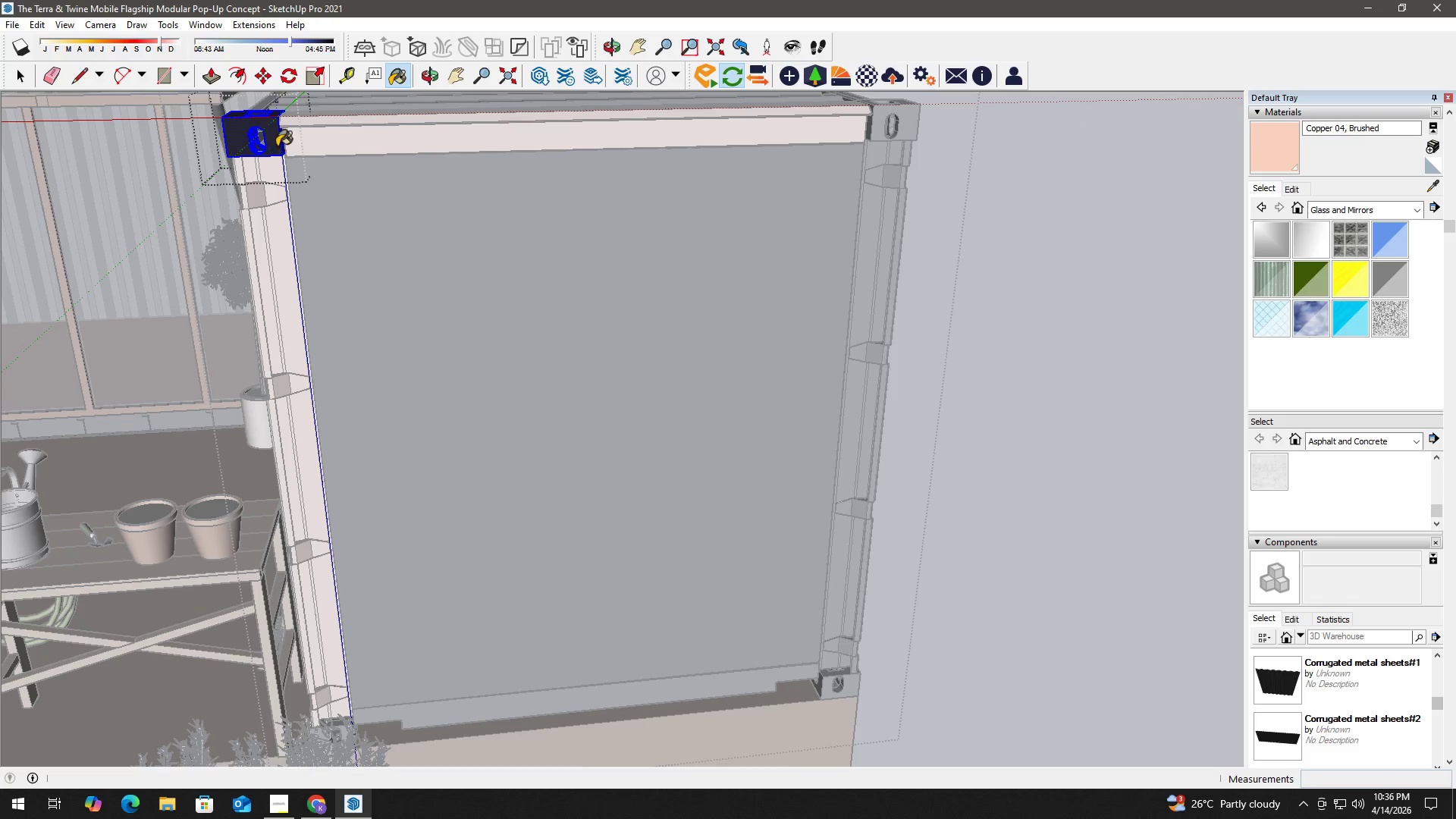 
triple_click([277, 146])
 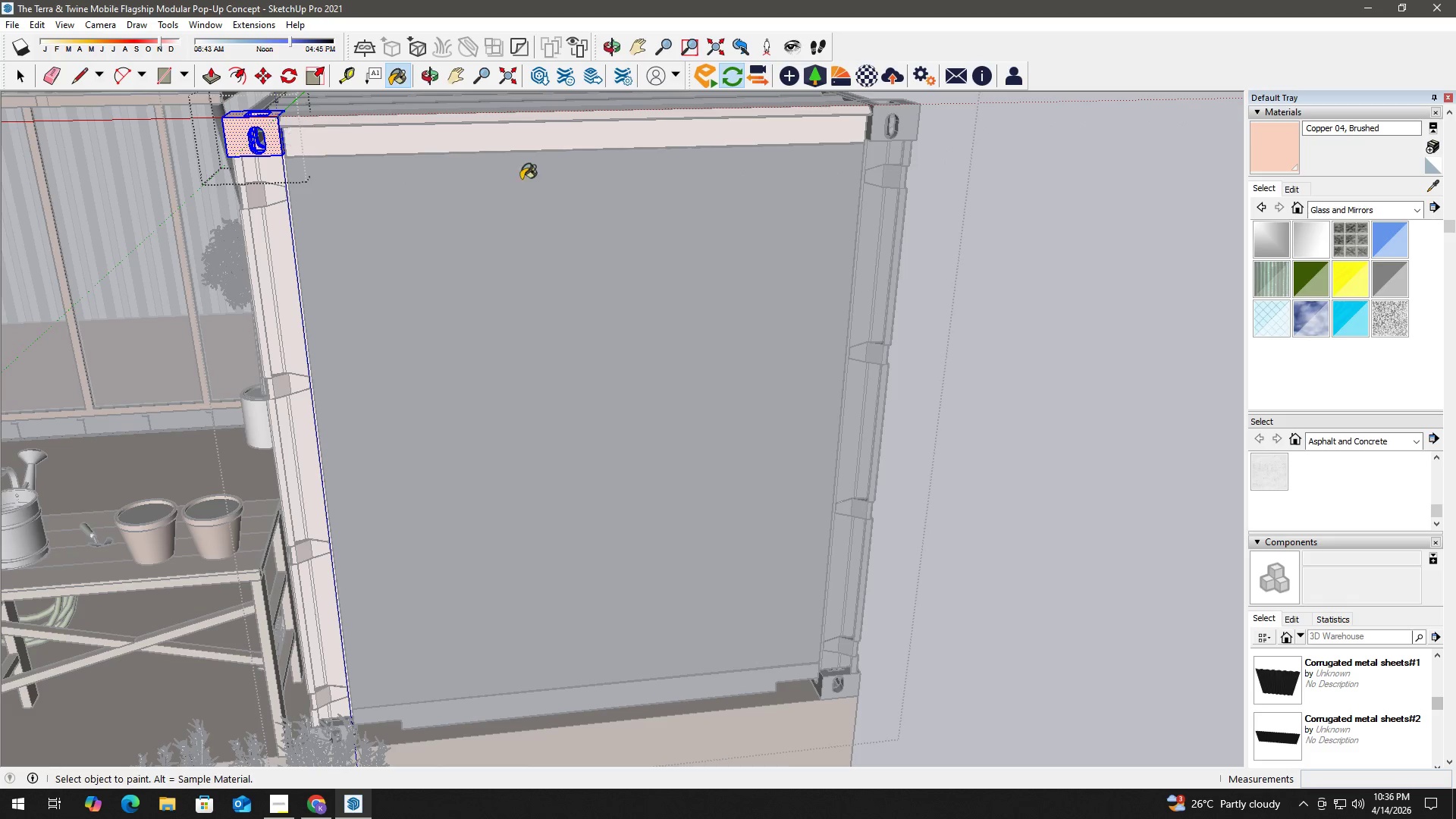 
key(Space)
 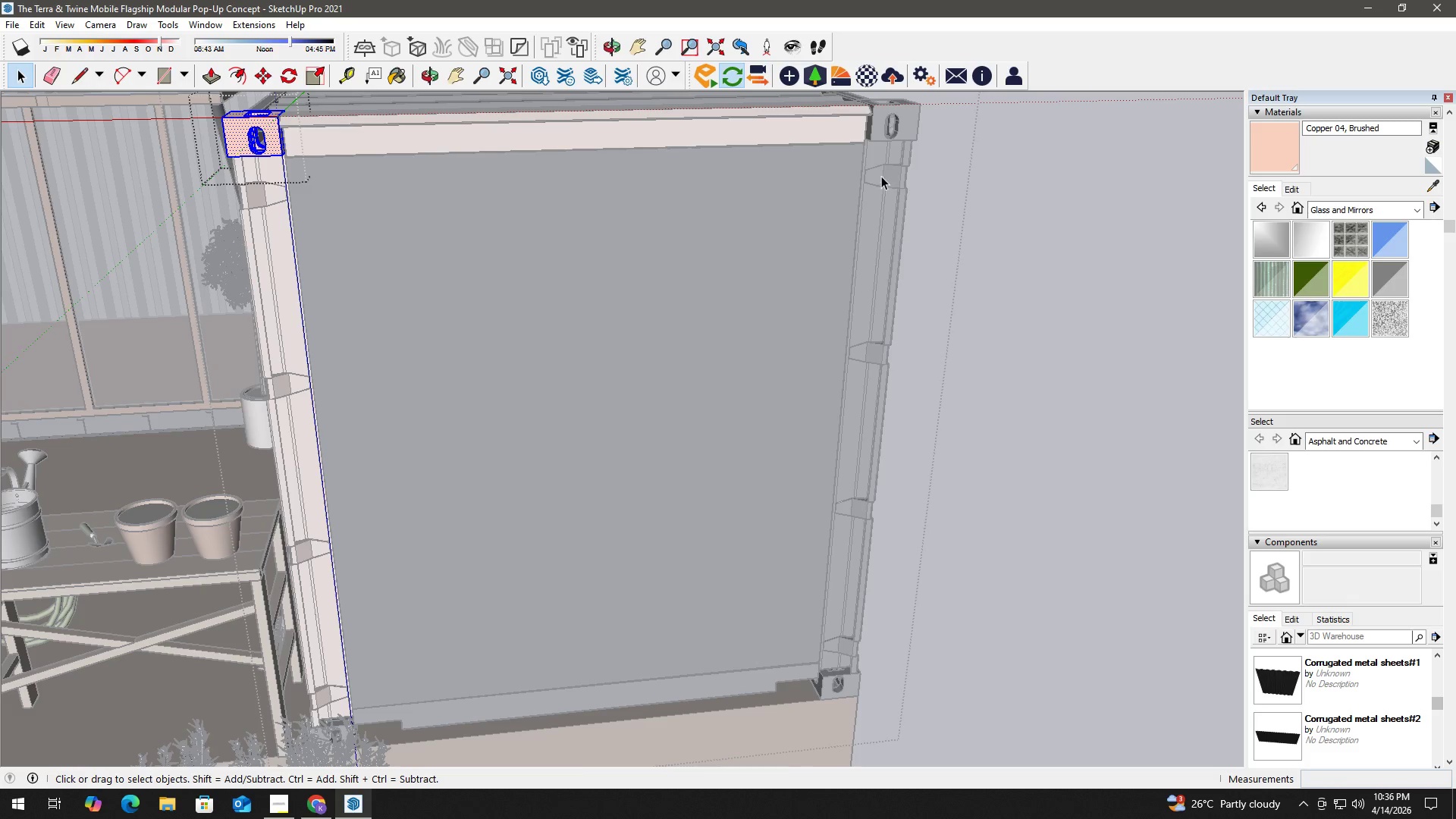 
left_click([891, 171])
 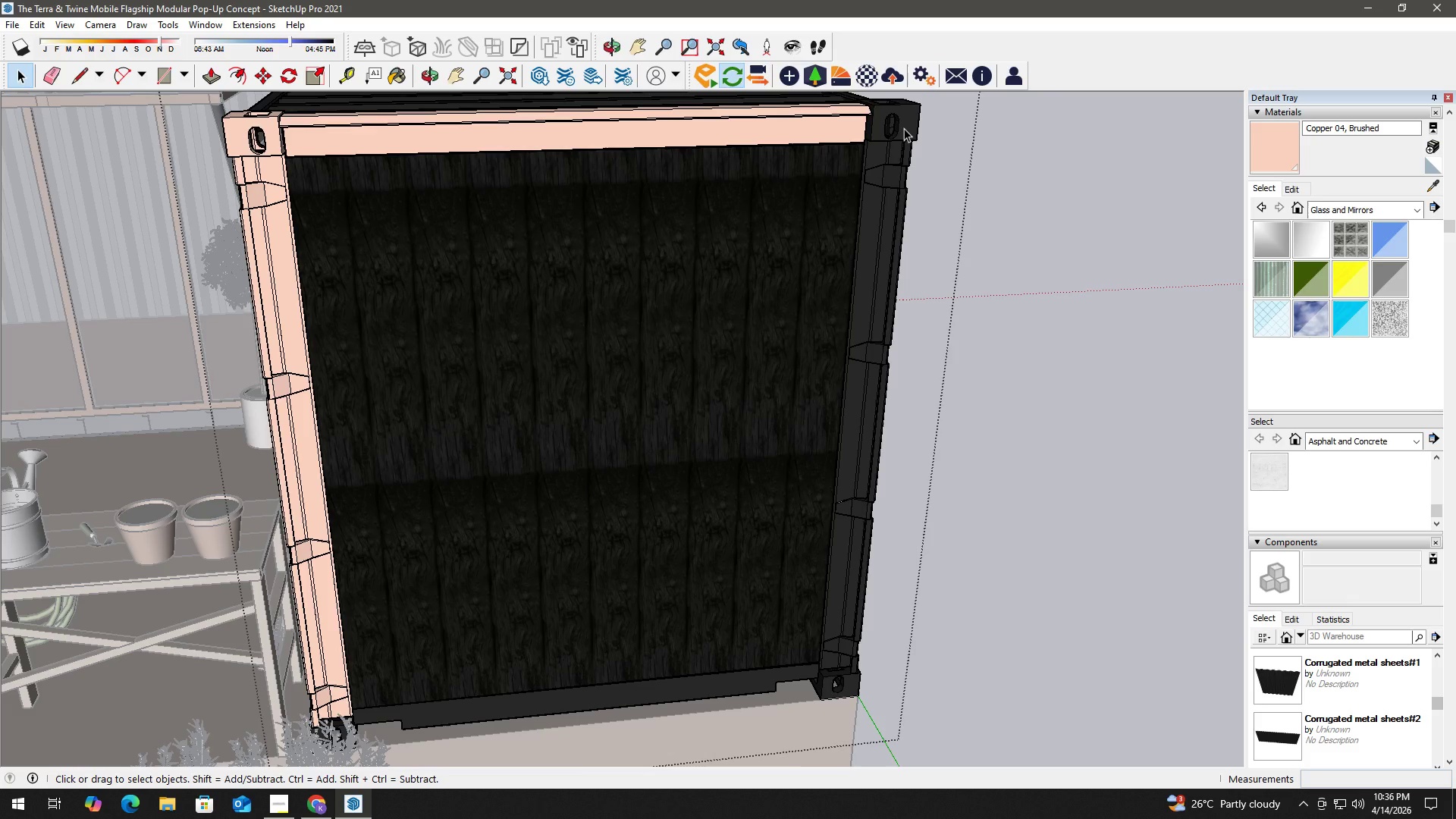 
double_click([904, 128])
 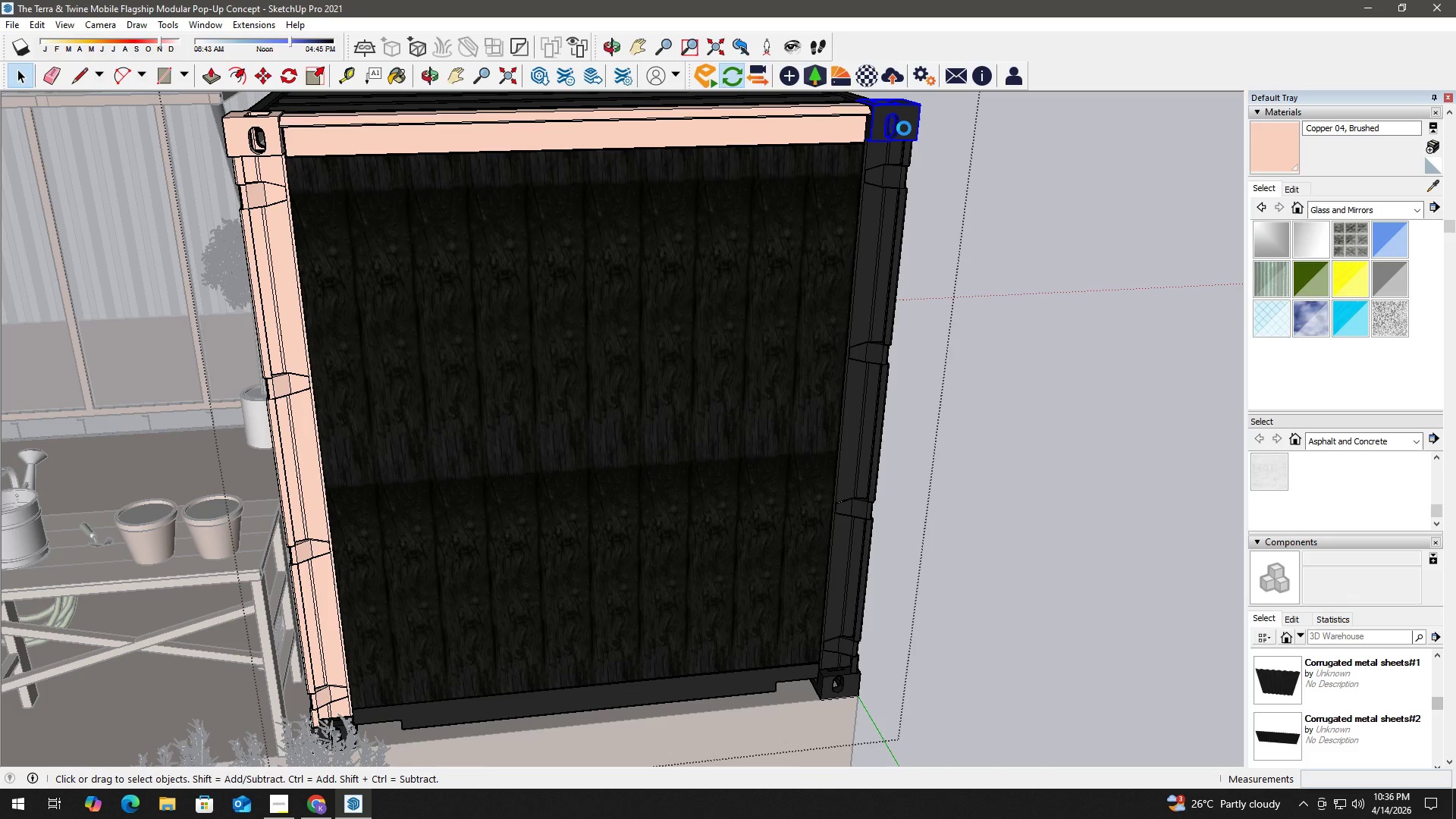 
triple_click([904, 128])
 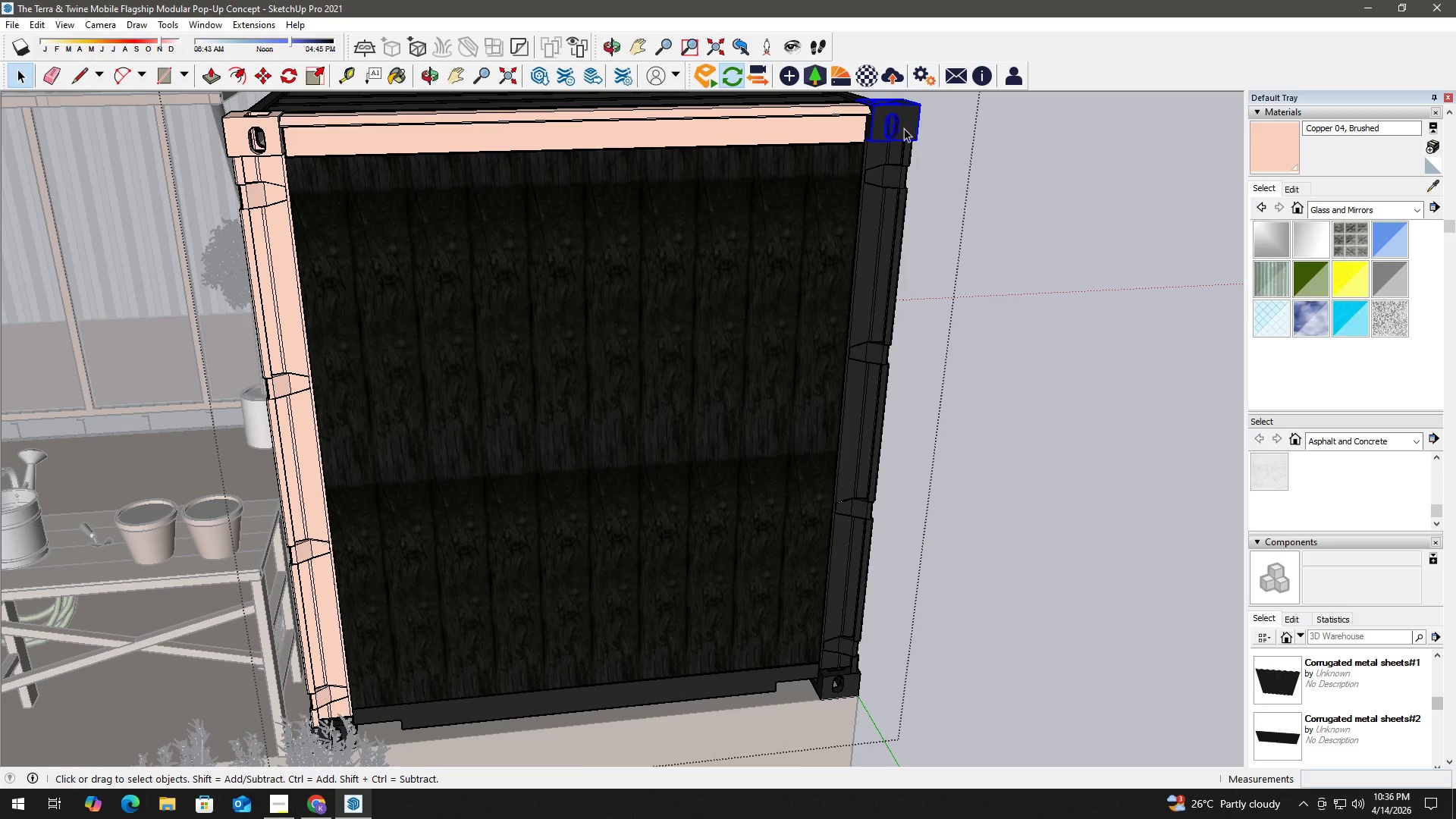 
triple_click([904, 128])
 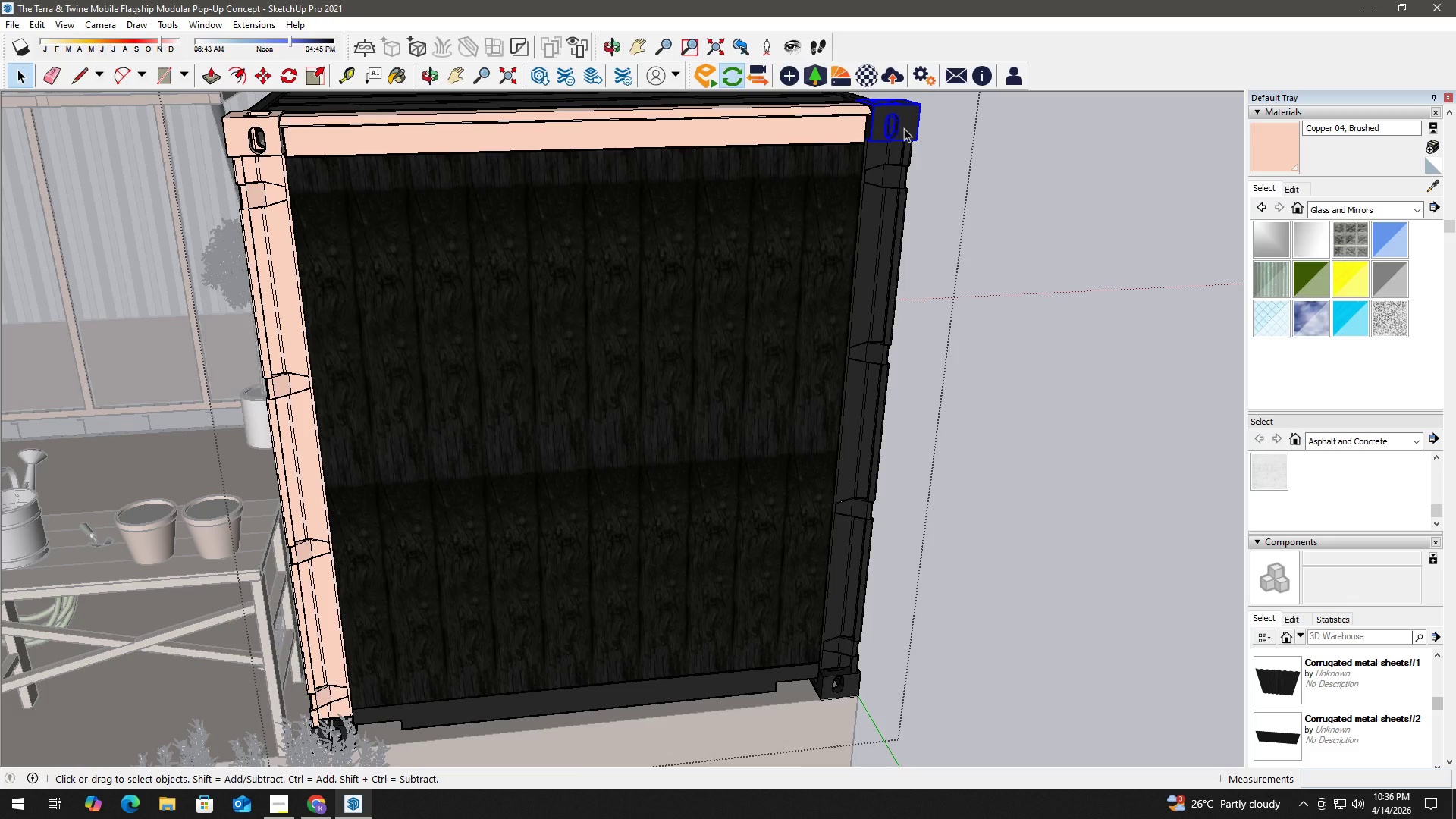 
triple_click([904, 128])
 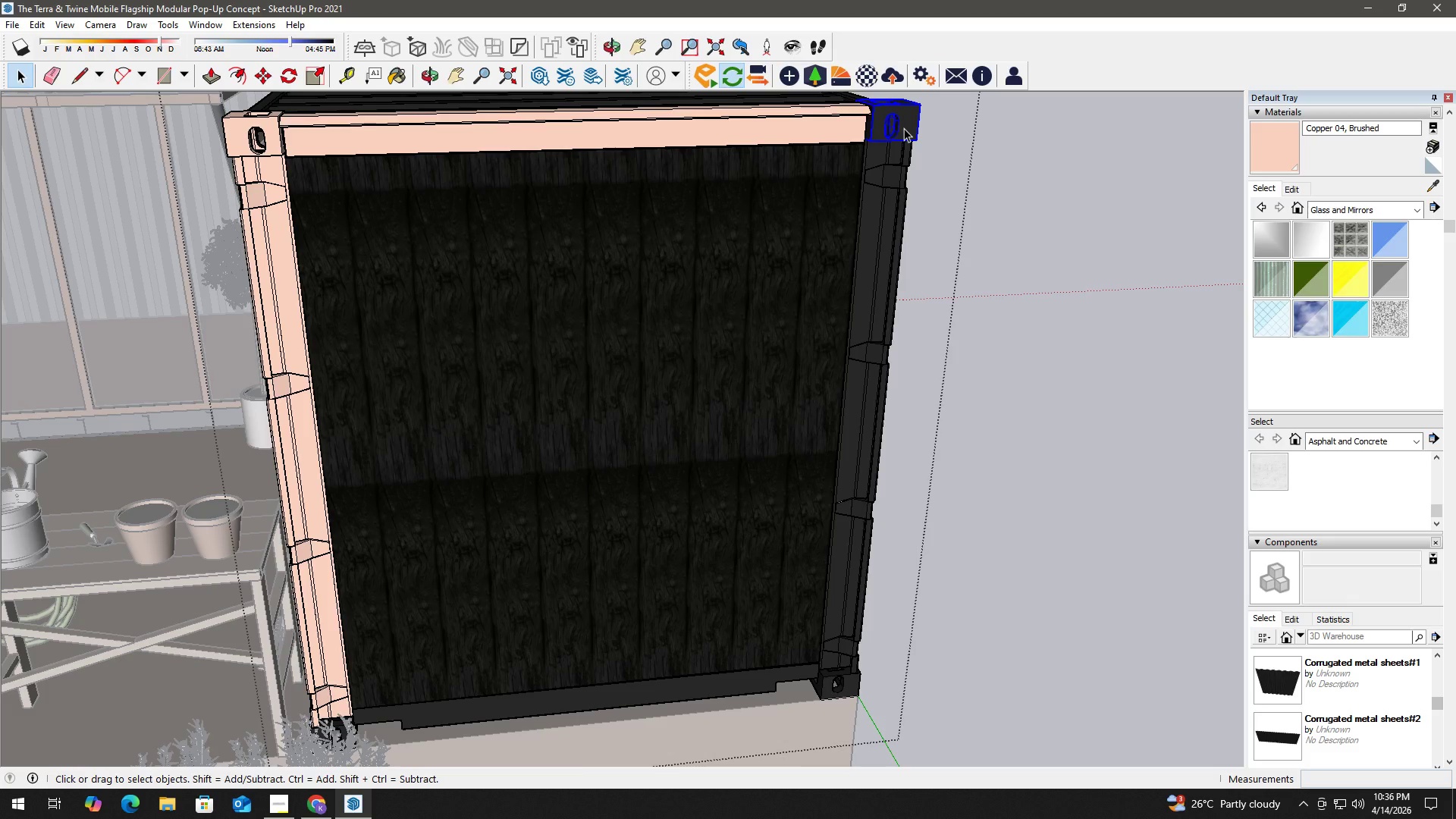 
triple_click([904, 128])
 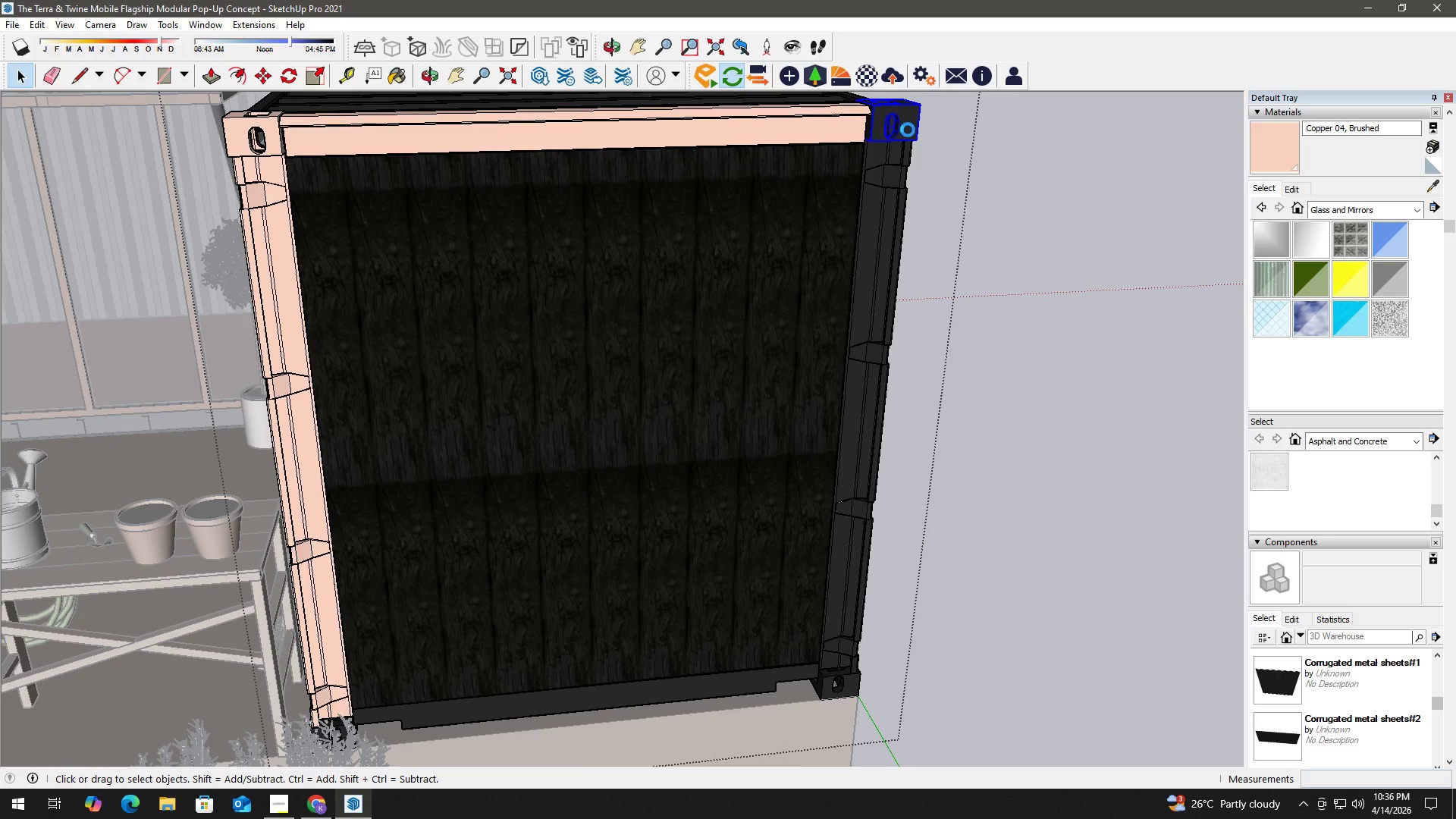 
double_click([908, 130])
 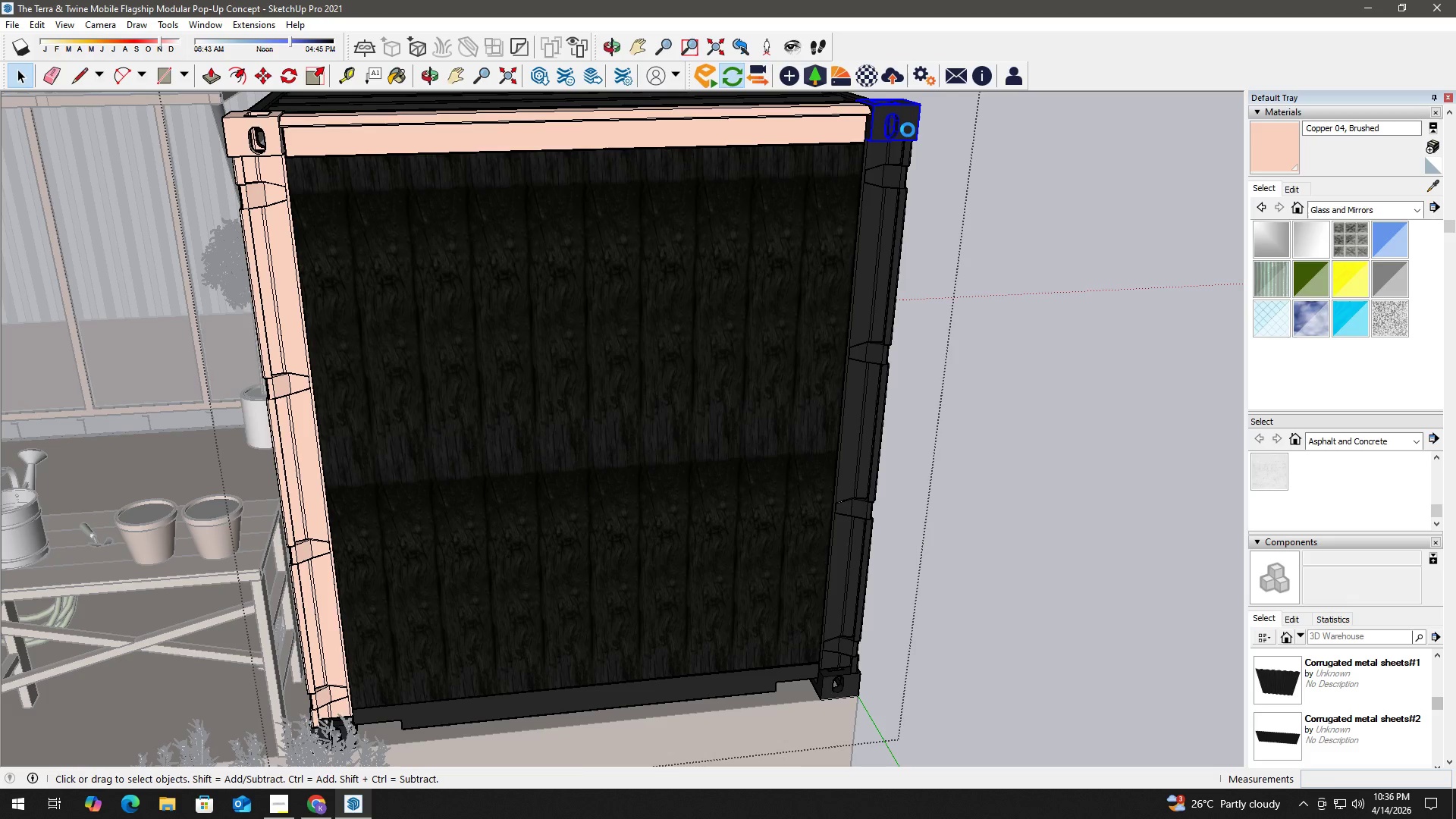 
triple_click([908, 130])
 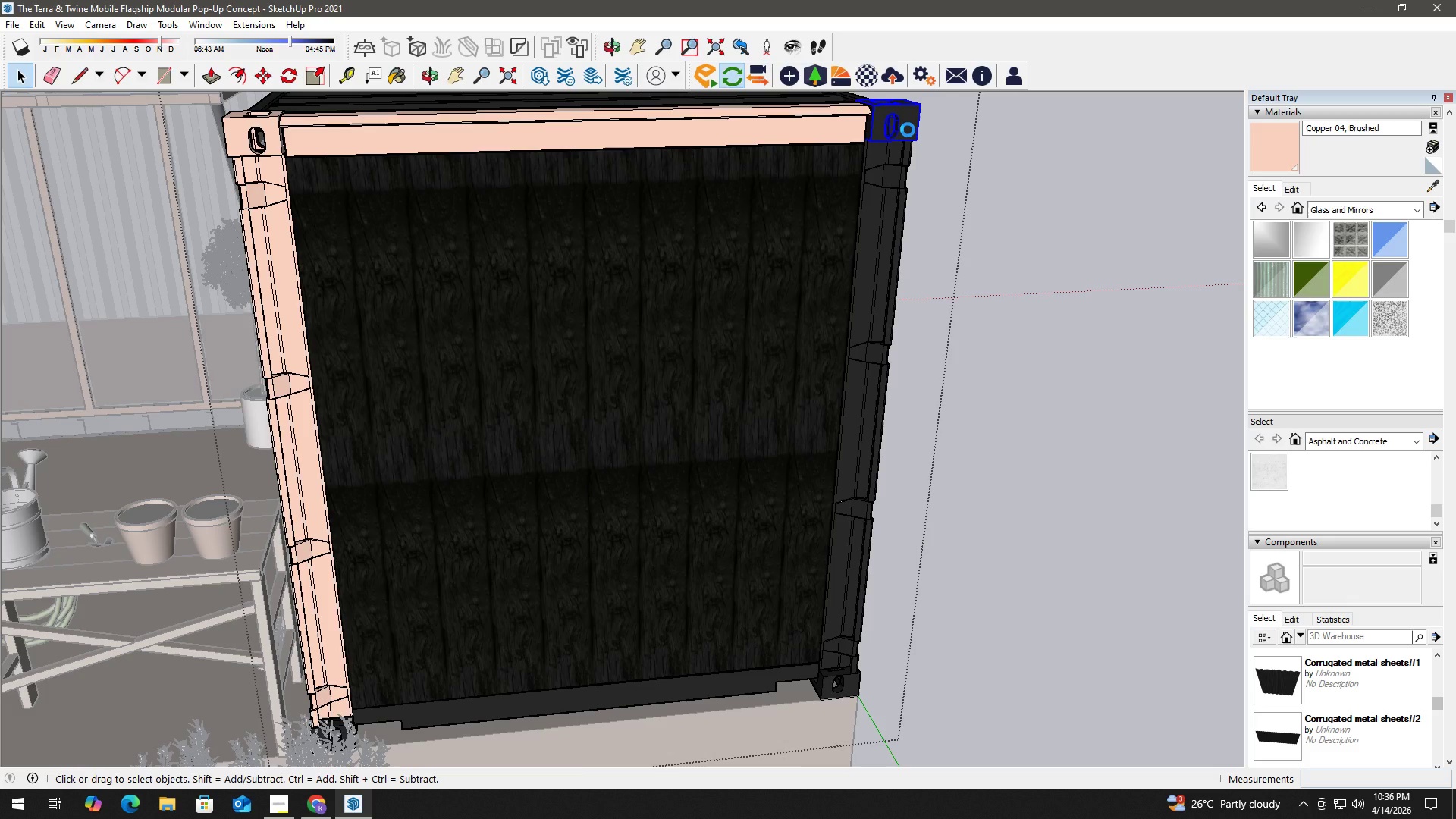 
triple_click([908, 130])
 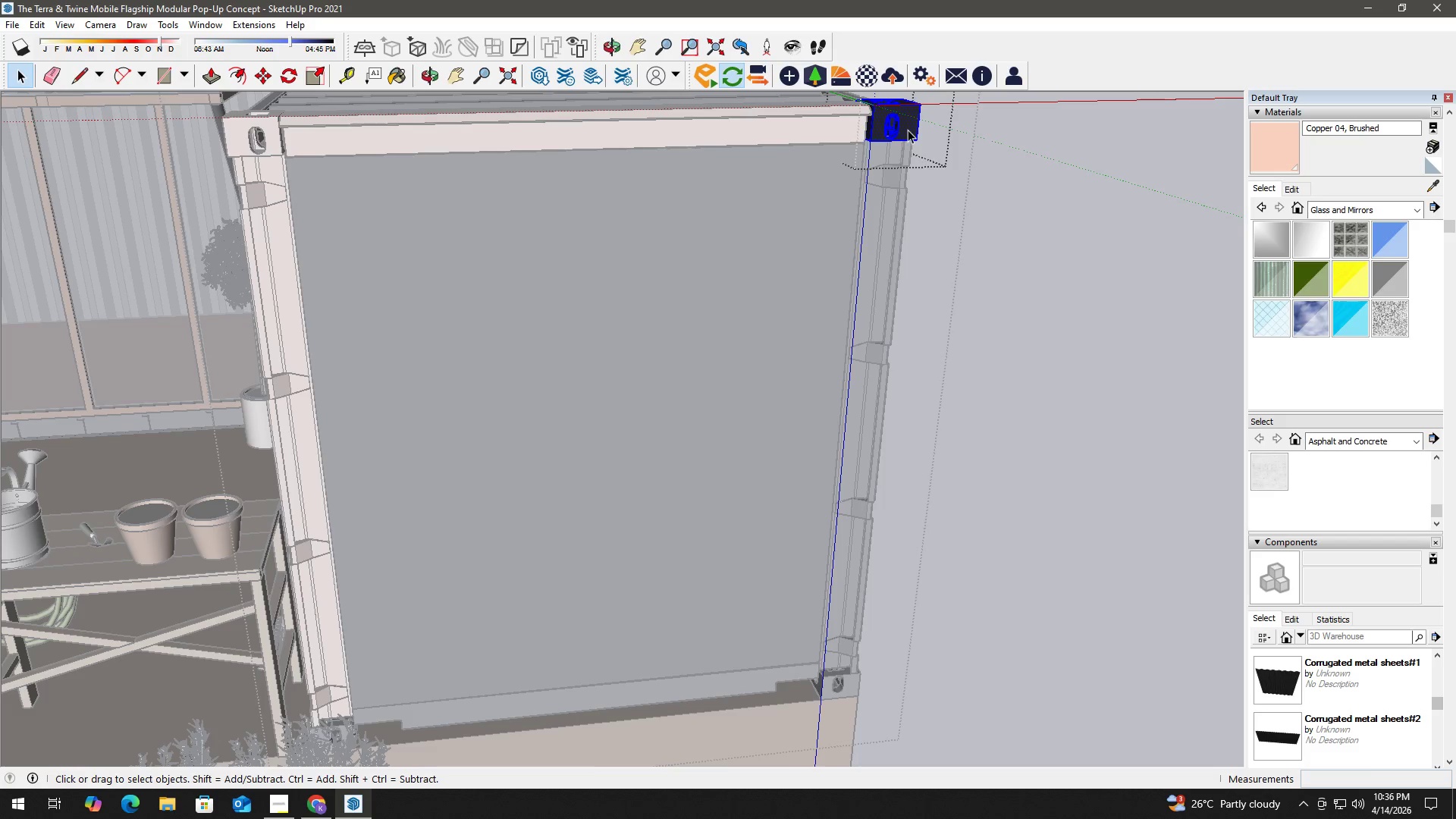 
key(B)
 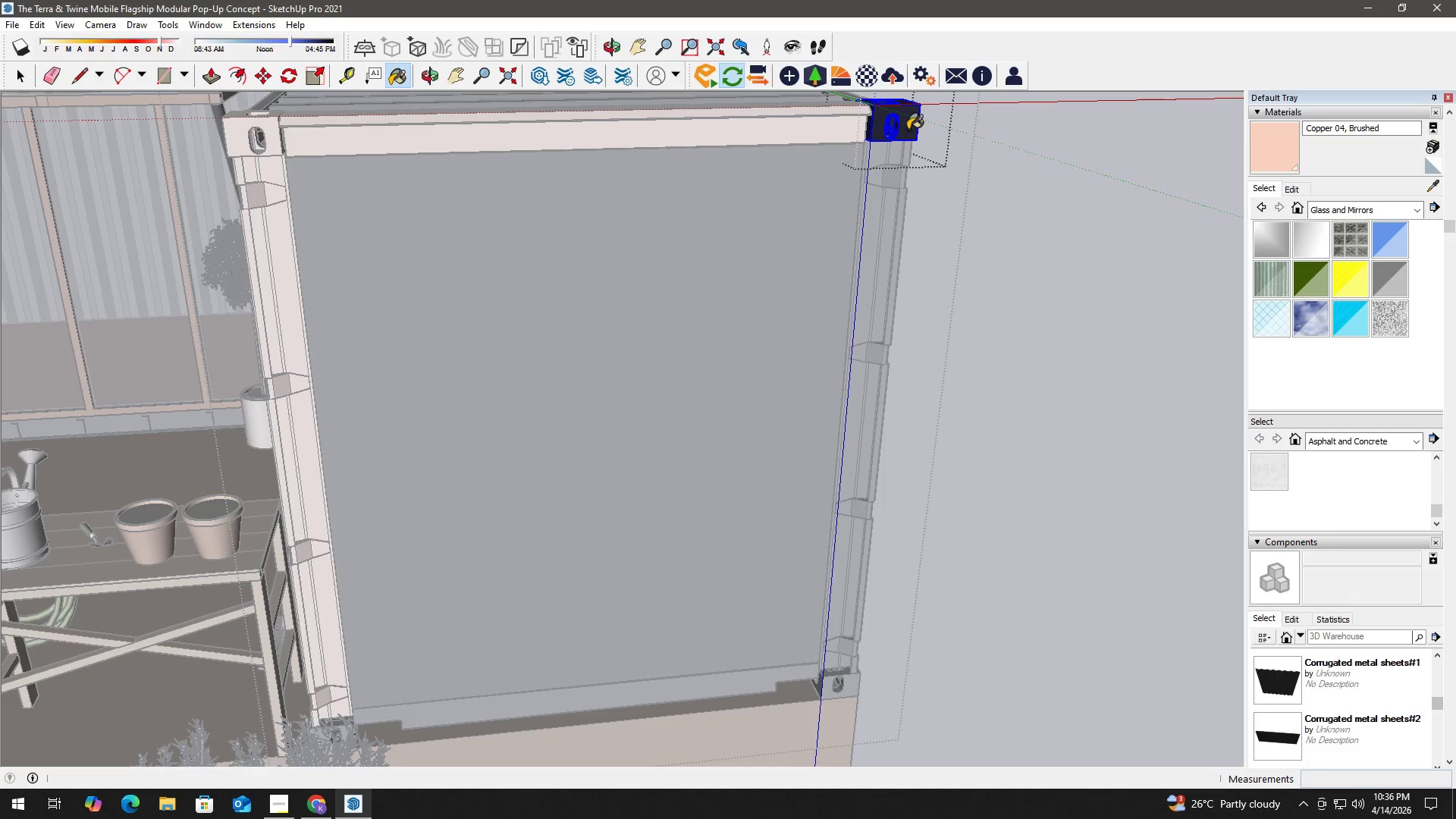 
double_click([908, 130])
 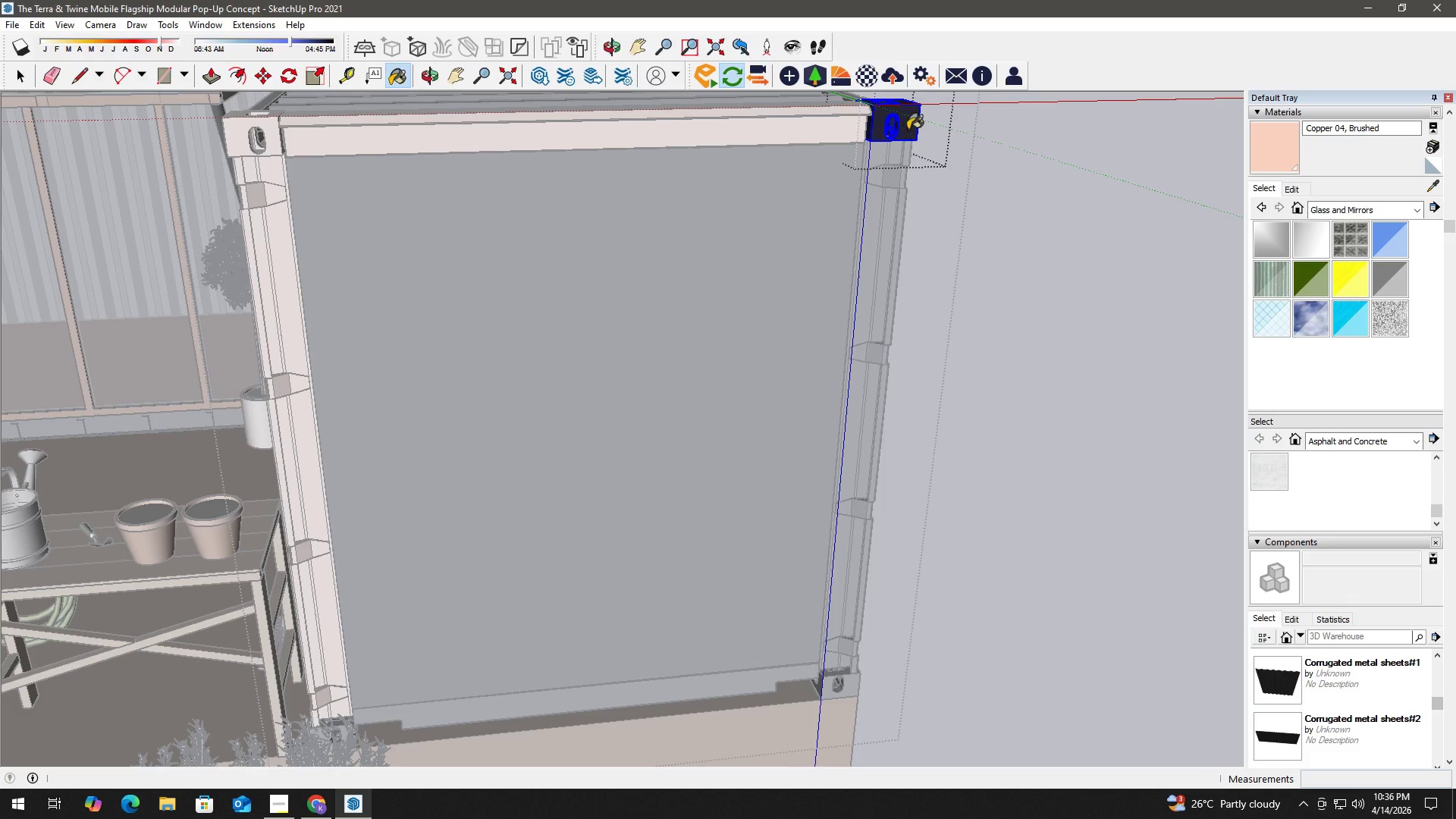 
triple_click([908, 130])
 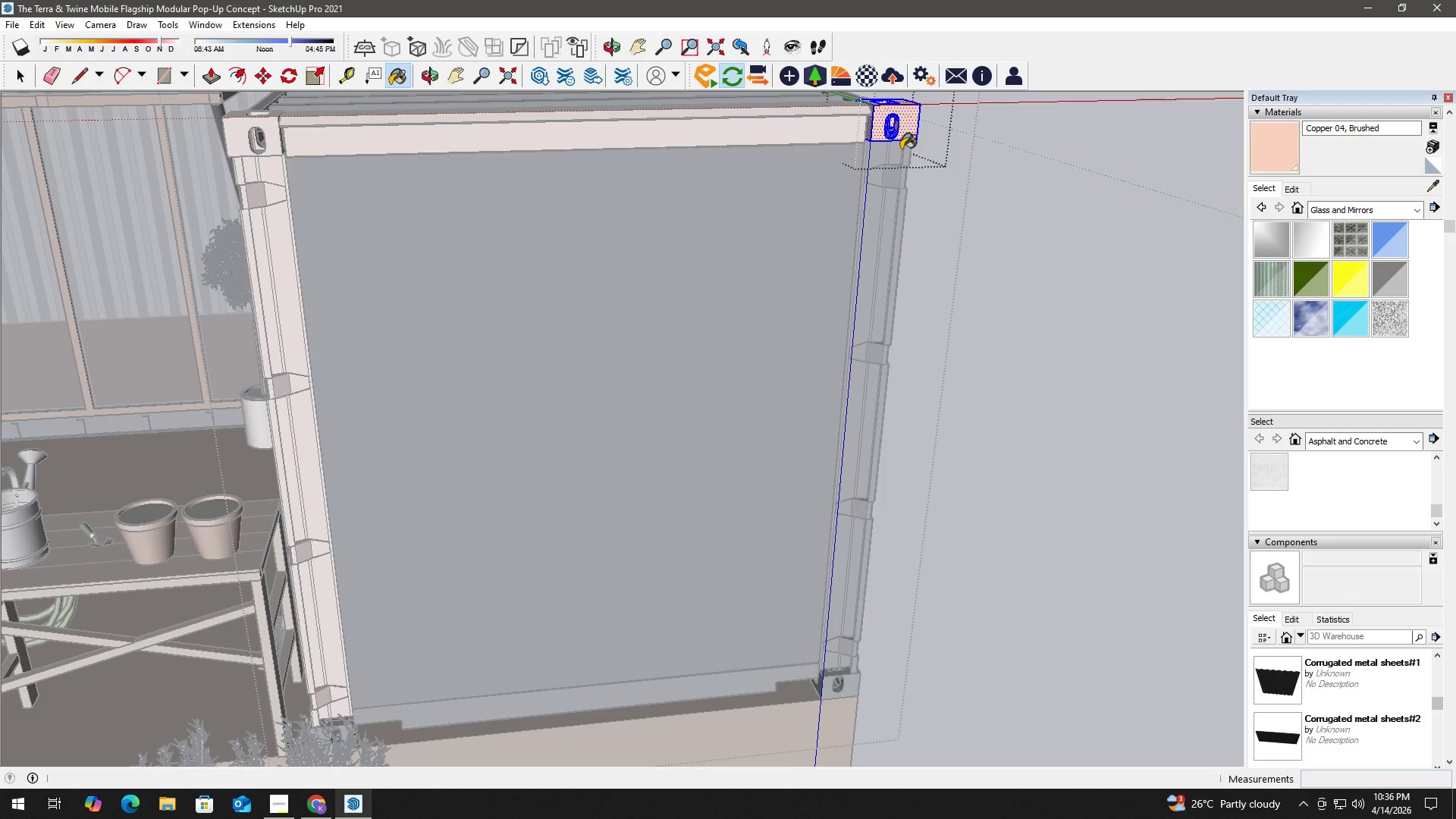 
key(Space)
 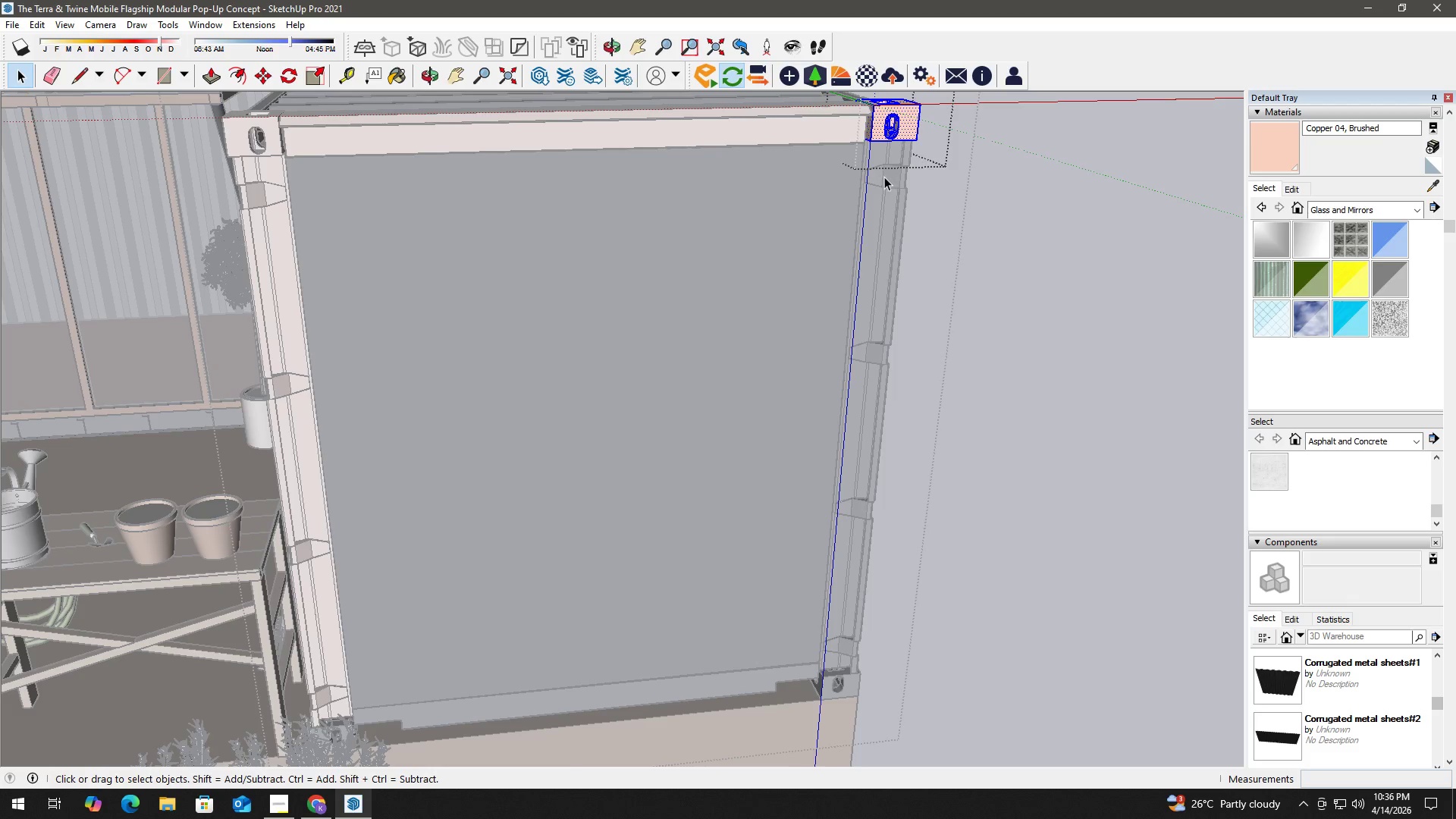 
double_click([884, 177])
 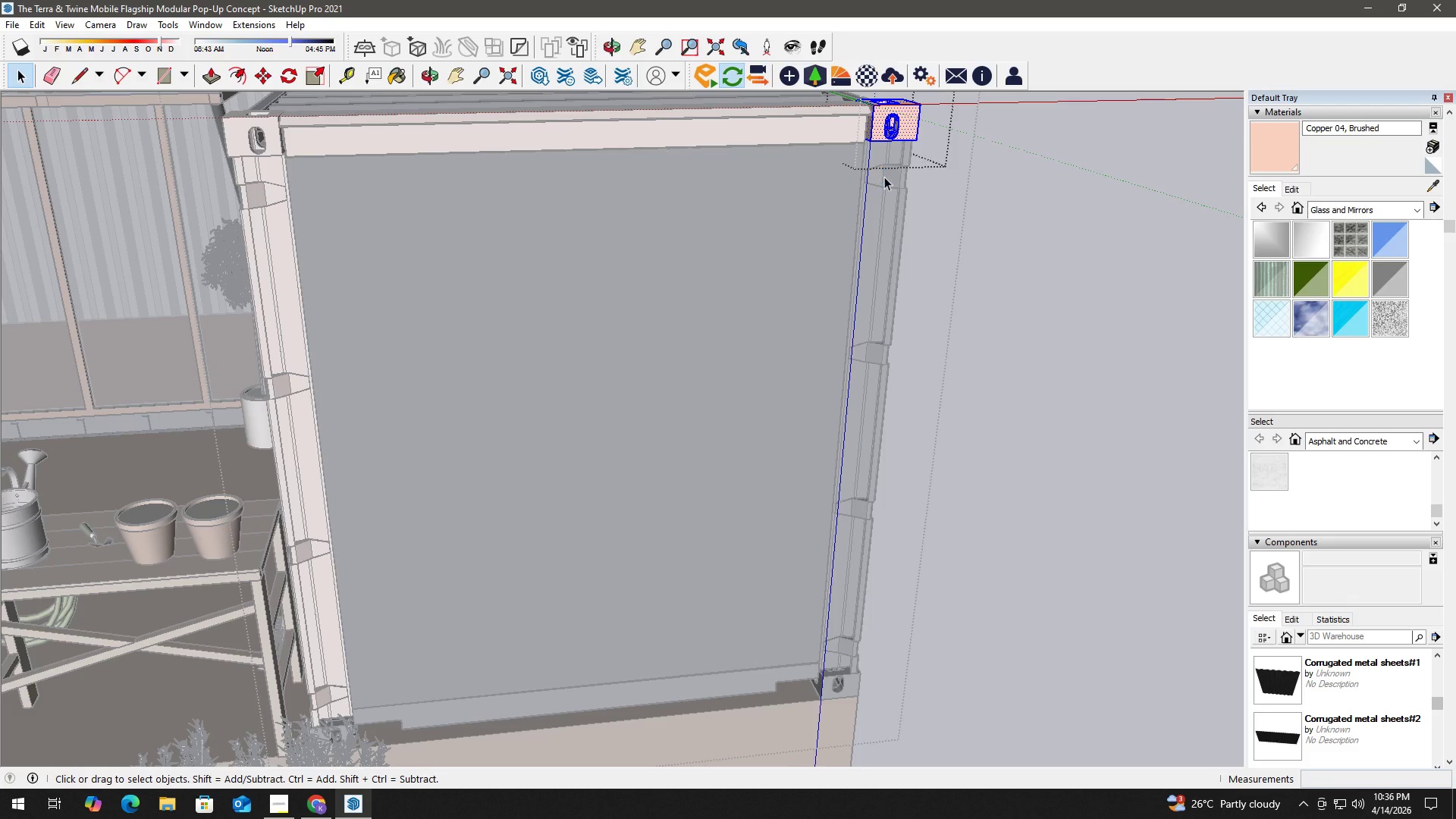 
triple_click([884, 177])
 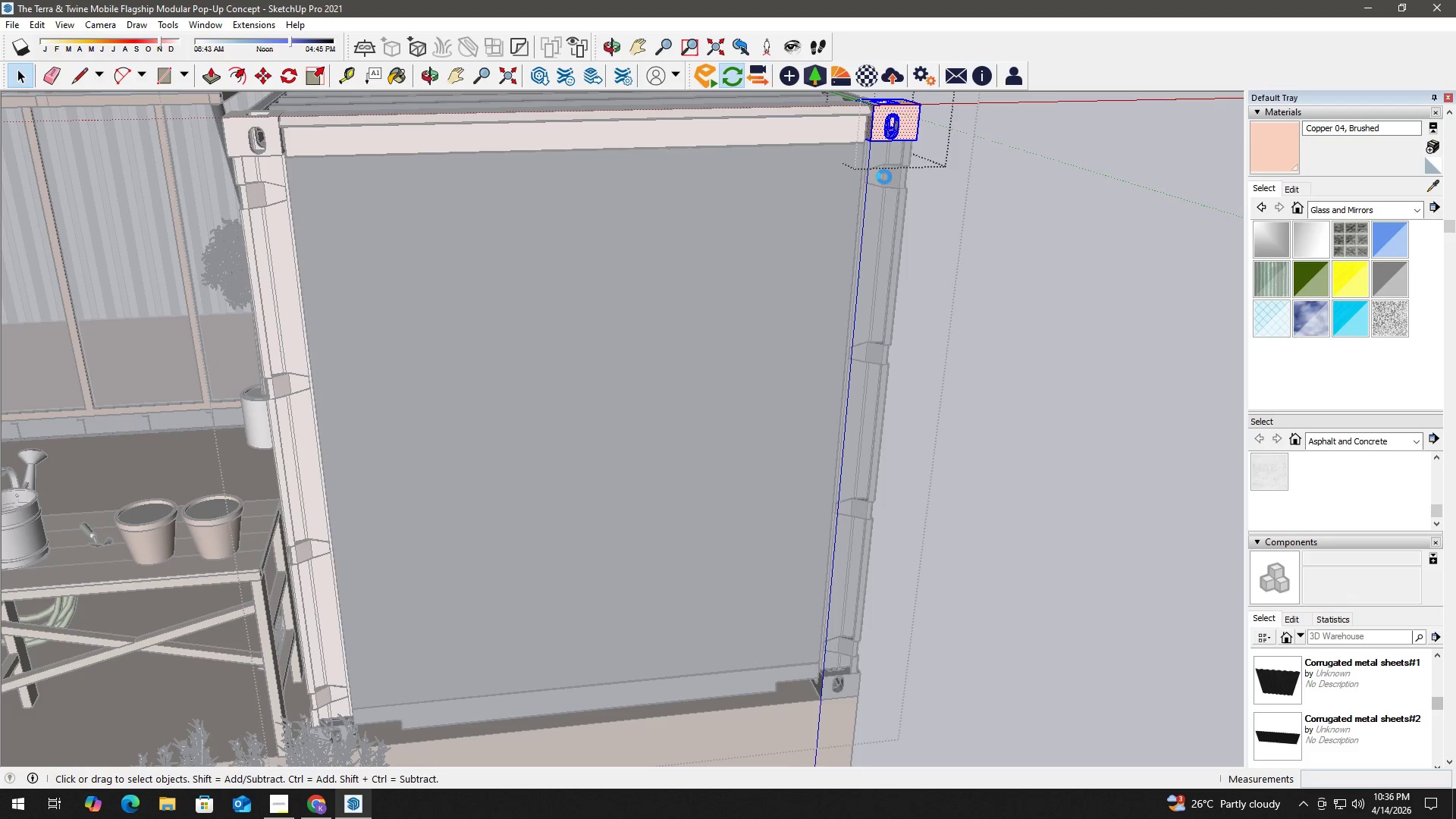 
triple_click([884, 177])
 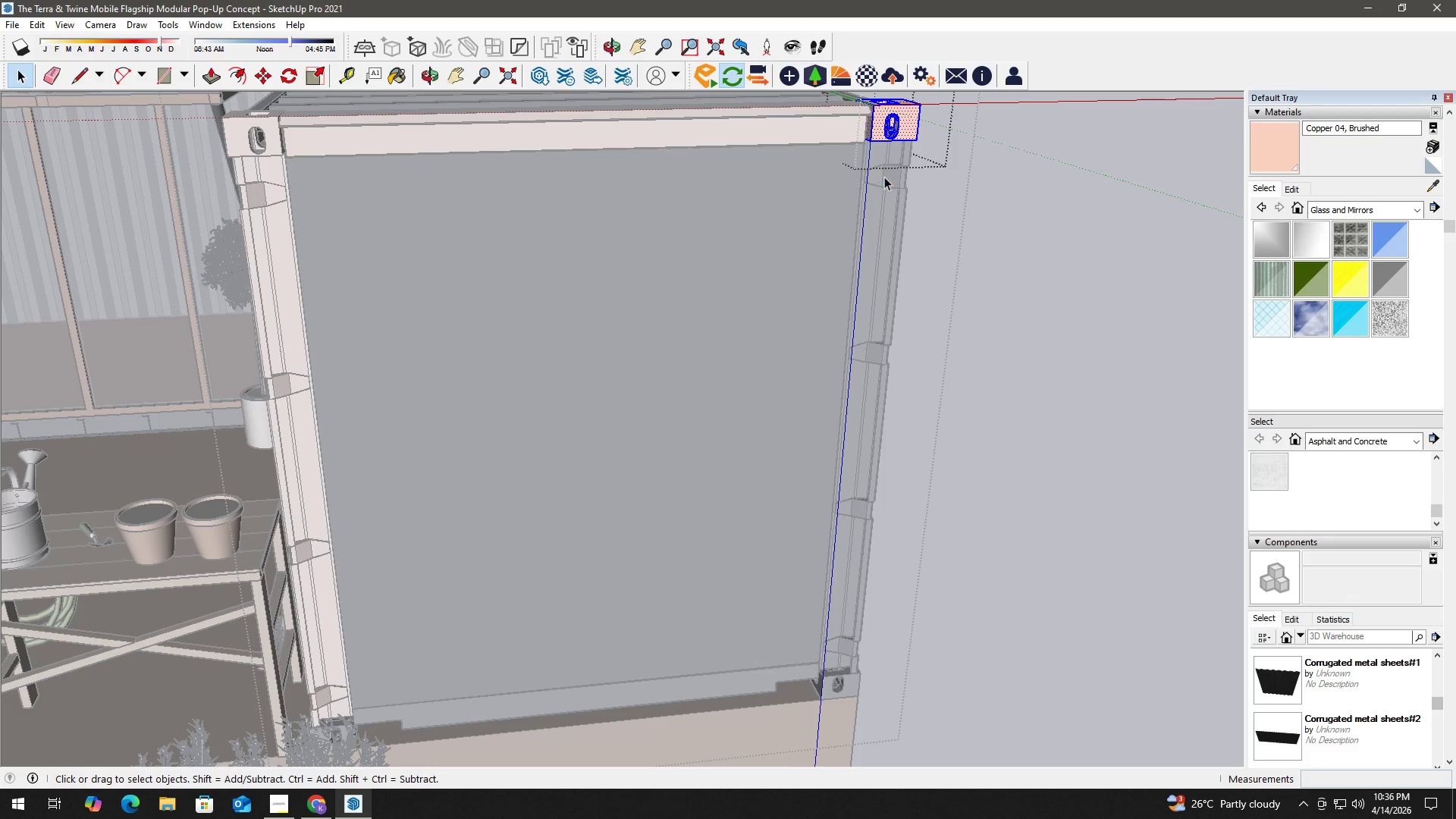 
triple_click([884, 177])
 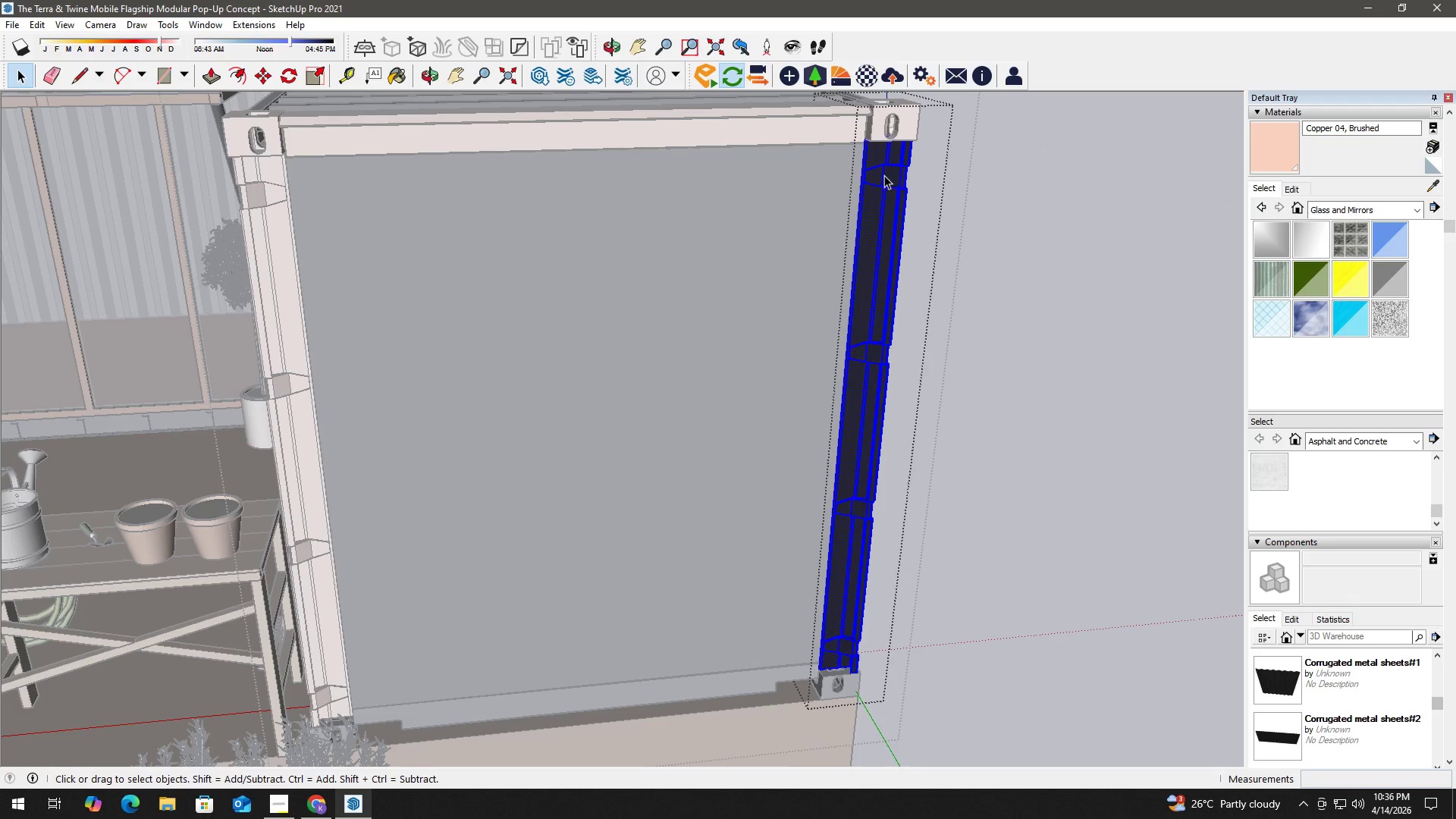 
double_click([884, 175])
 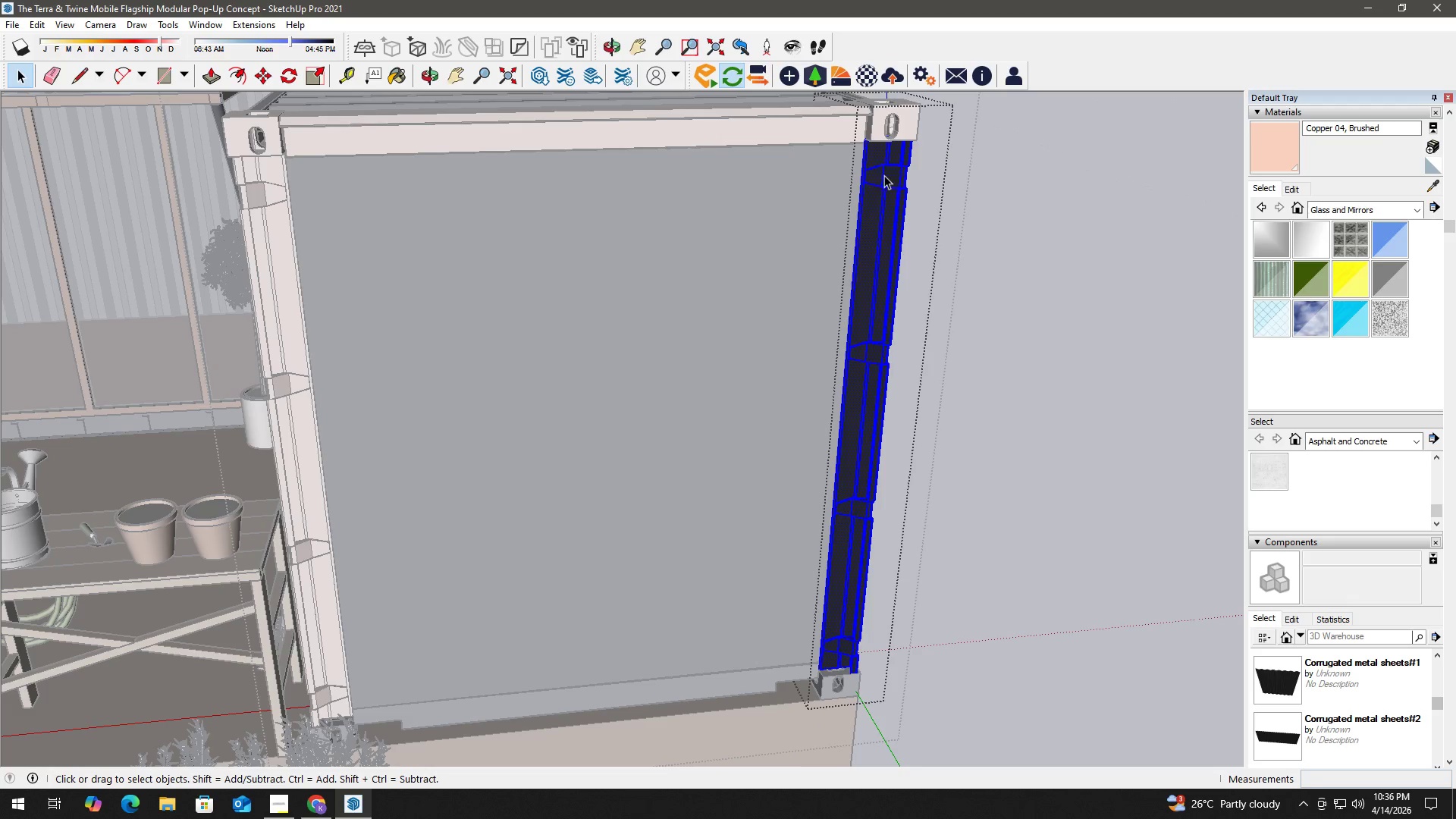 
triple_click([884, 175])
 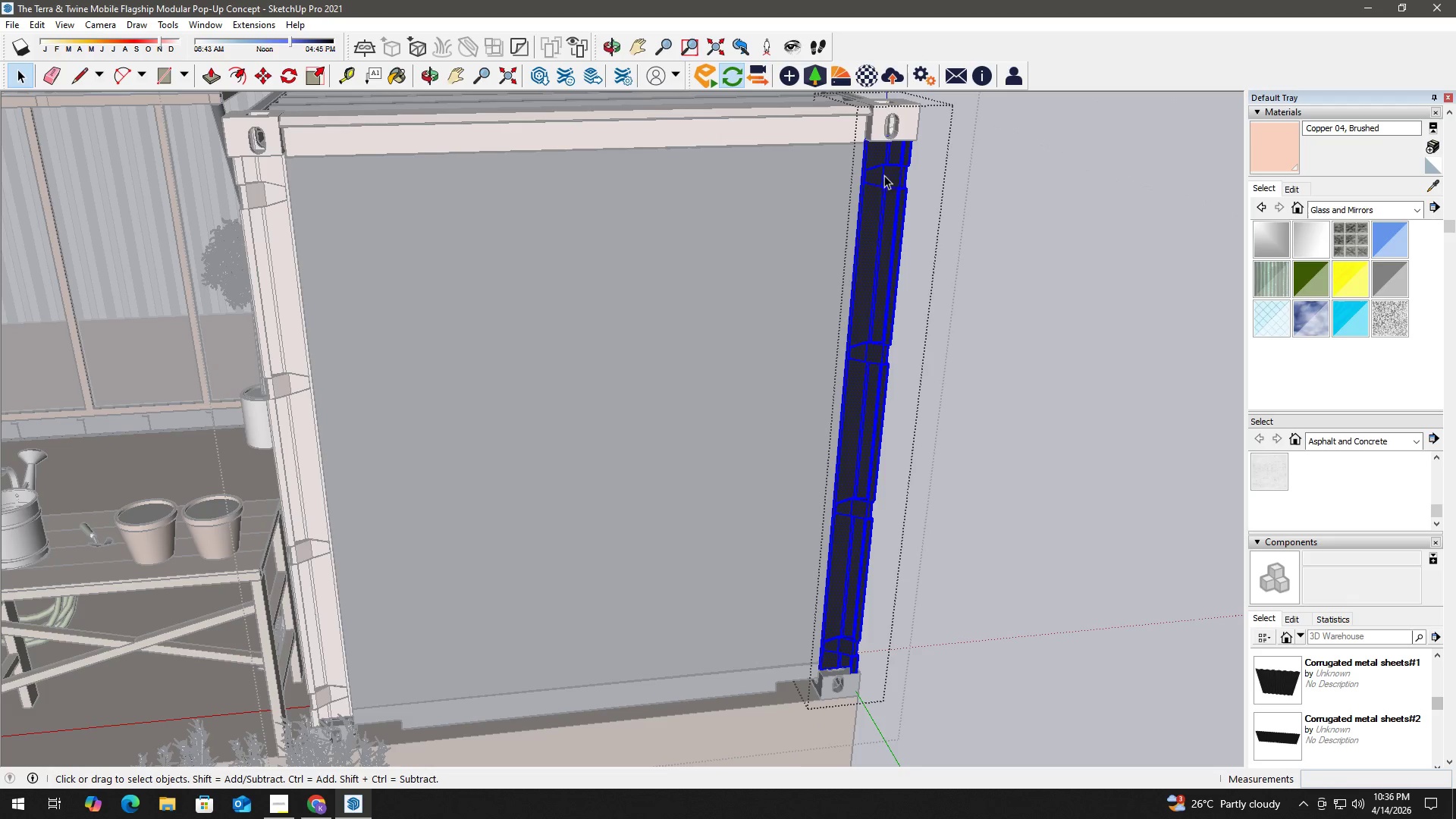 
triple_click([884, 175])
 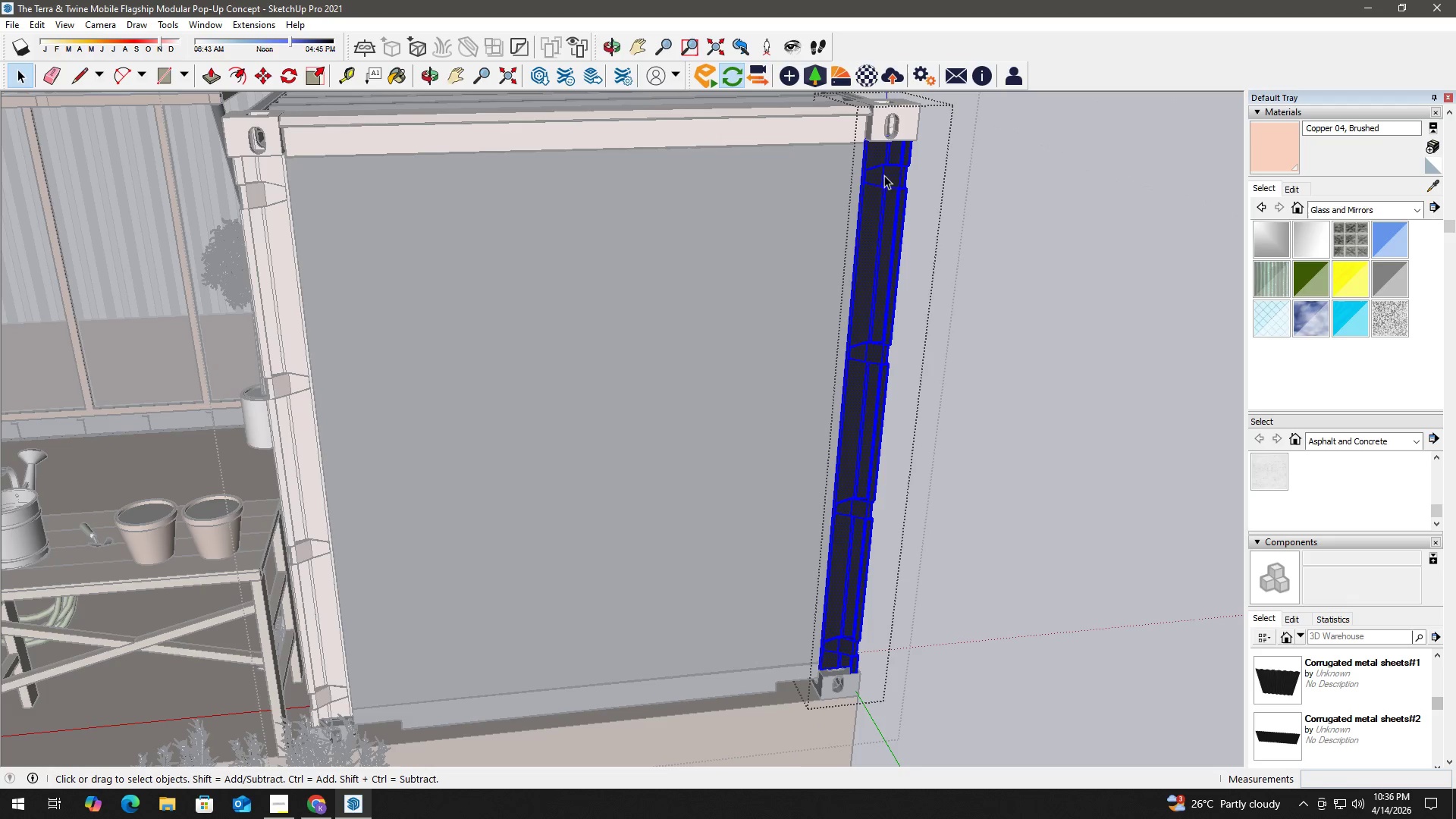 
triple_click([884, 175])
 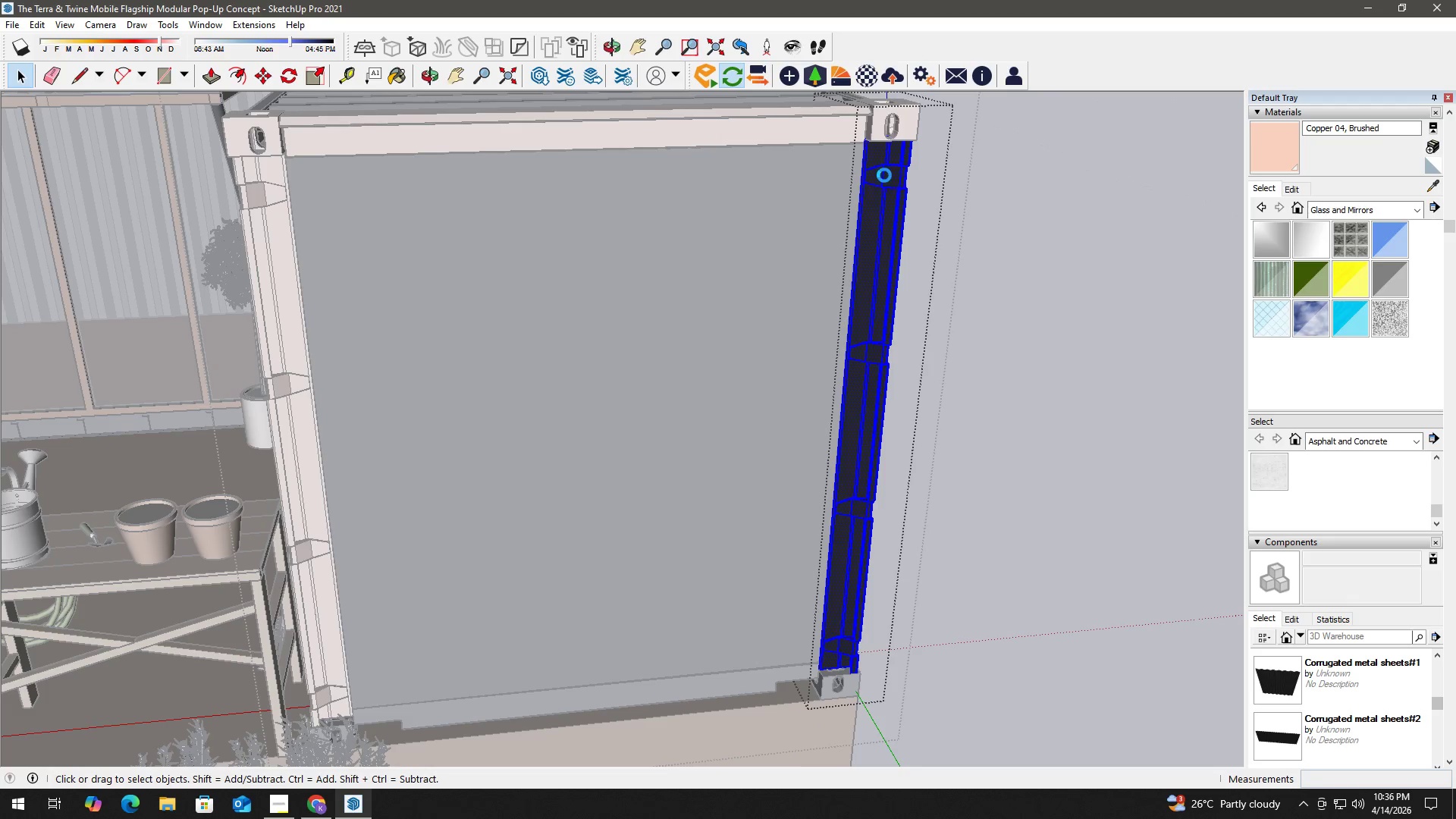 
triple_click([884, 175])
 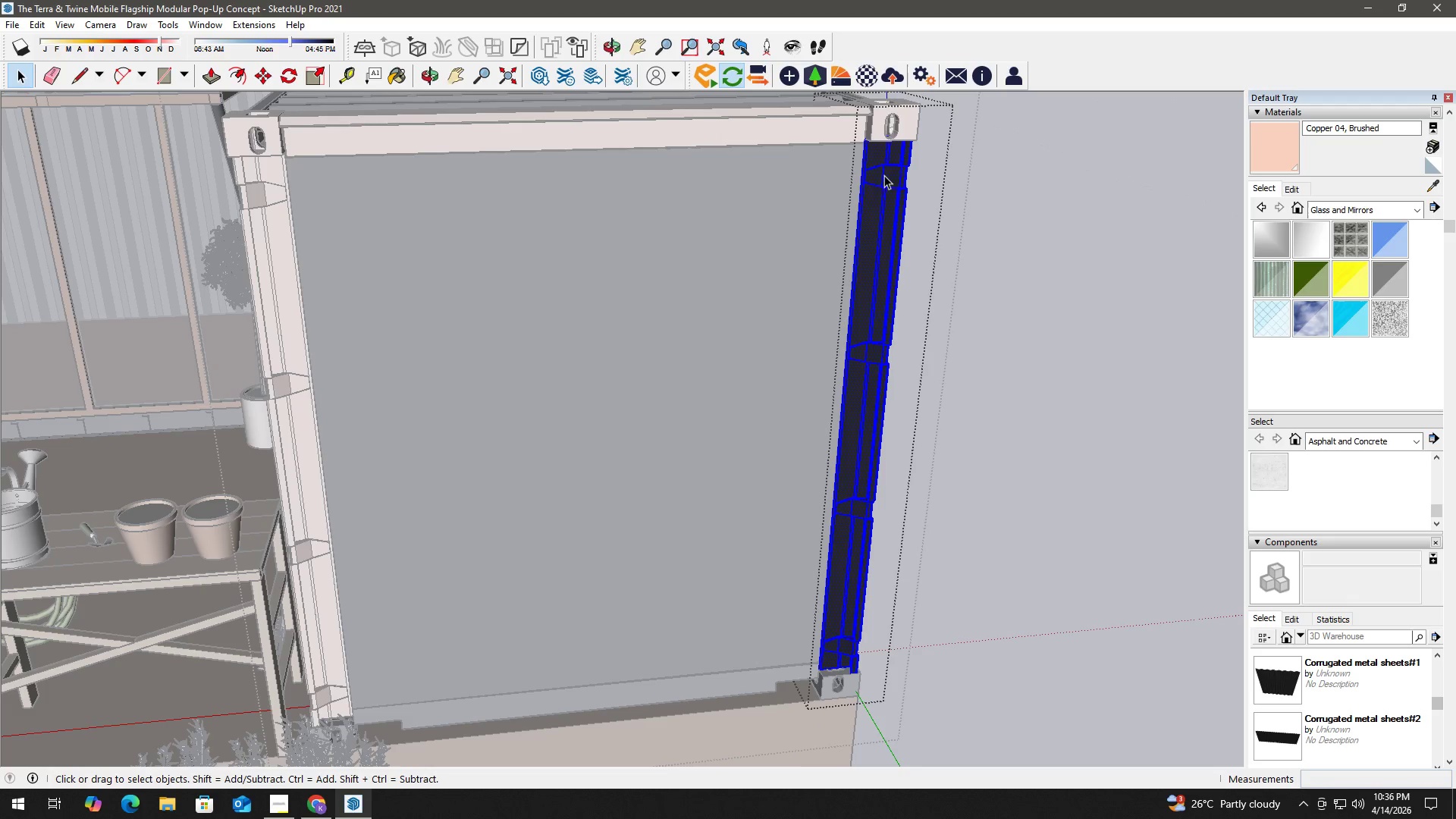 
triple_click([884, 175])
 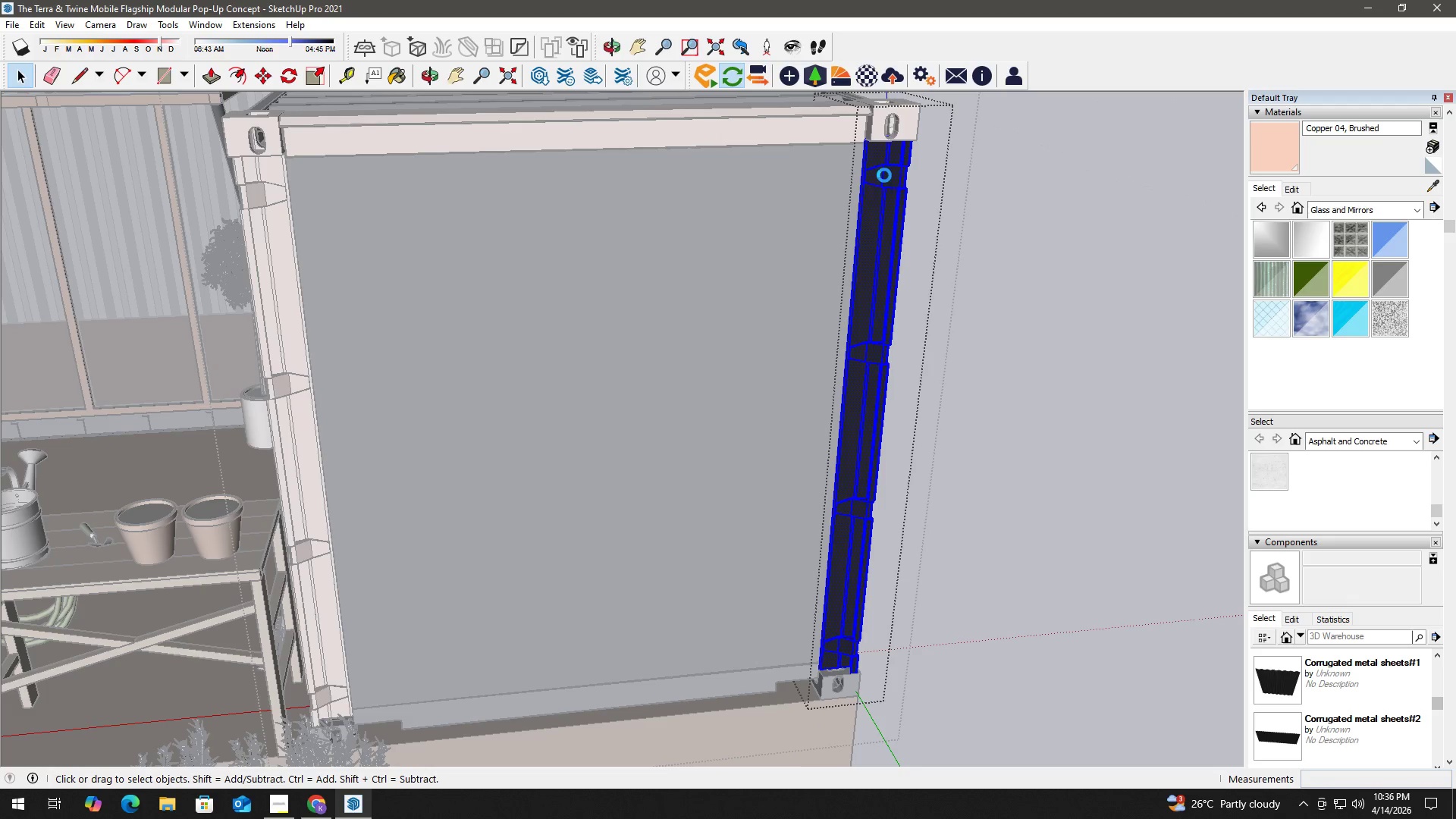 
triple_click([884, 175])
 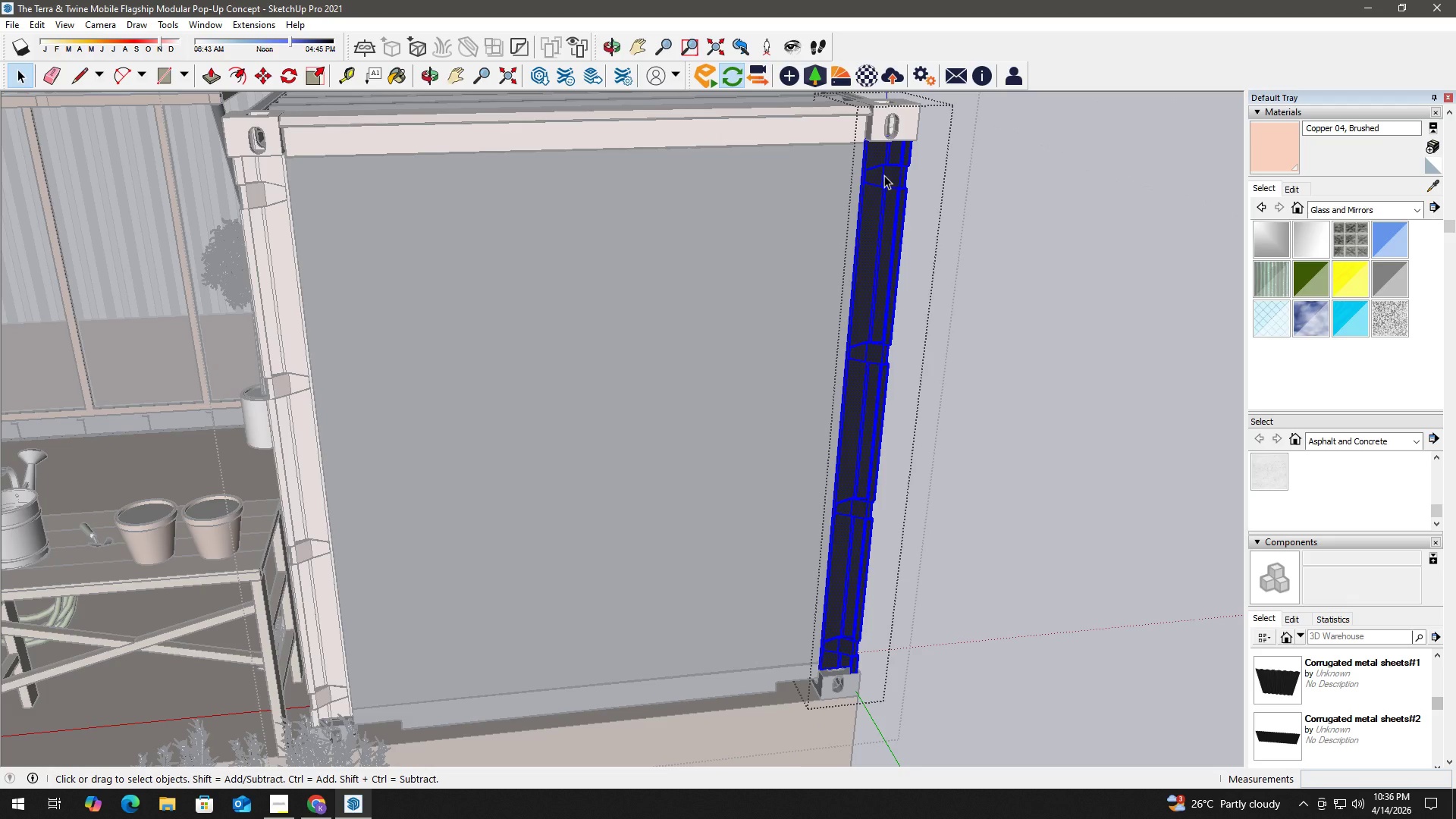 
key(B)
 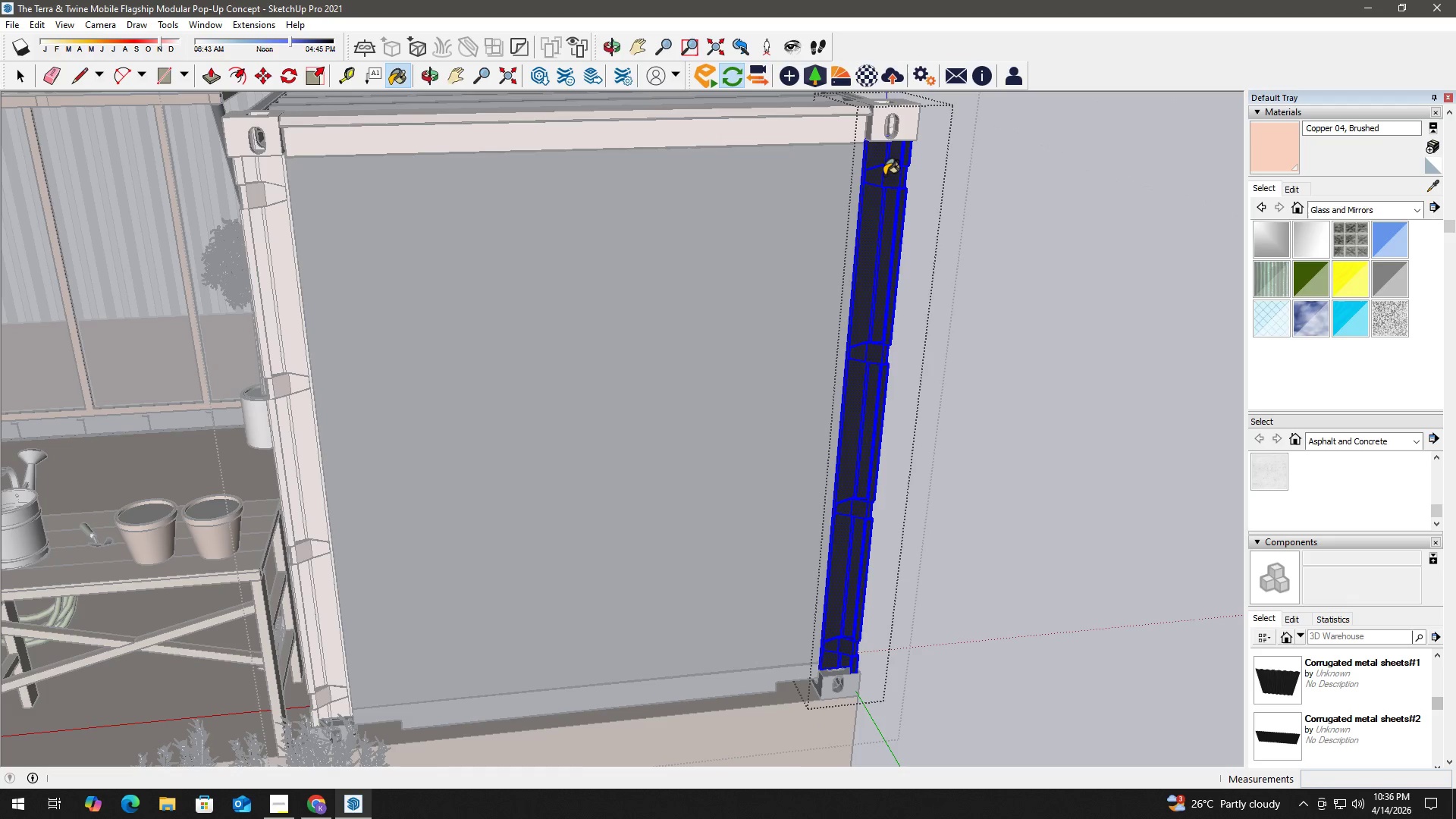 
left_click([884, 175])
 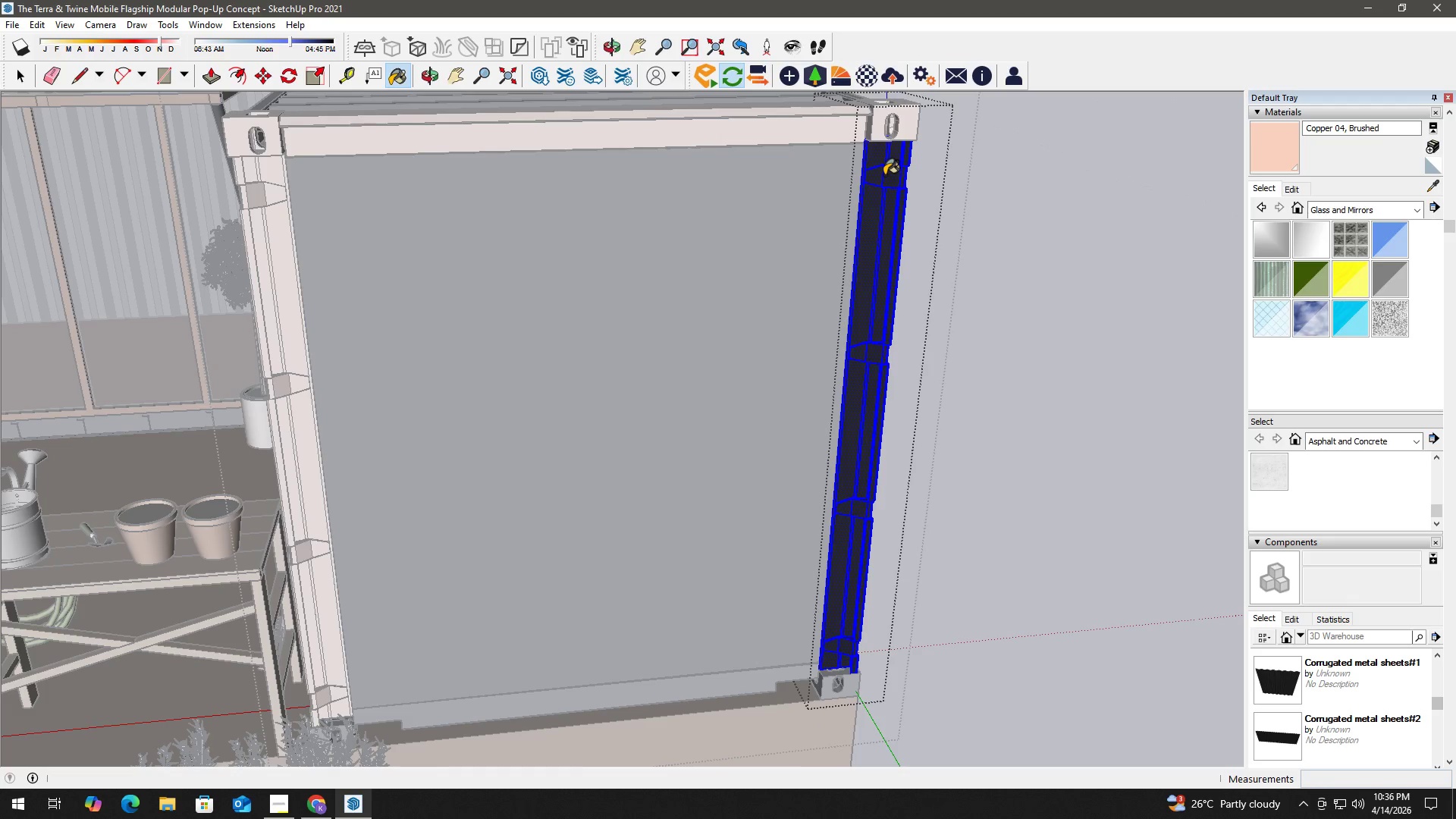 
double_click([884, 175])
 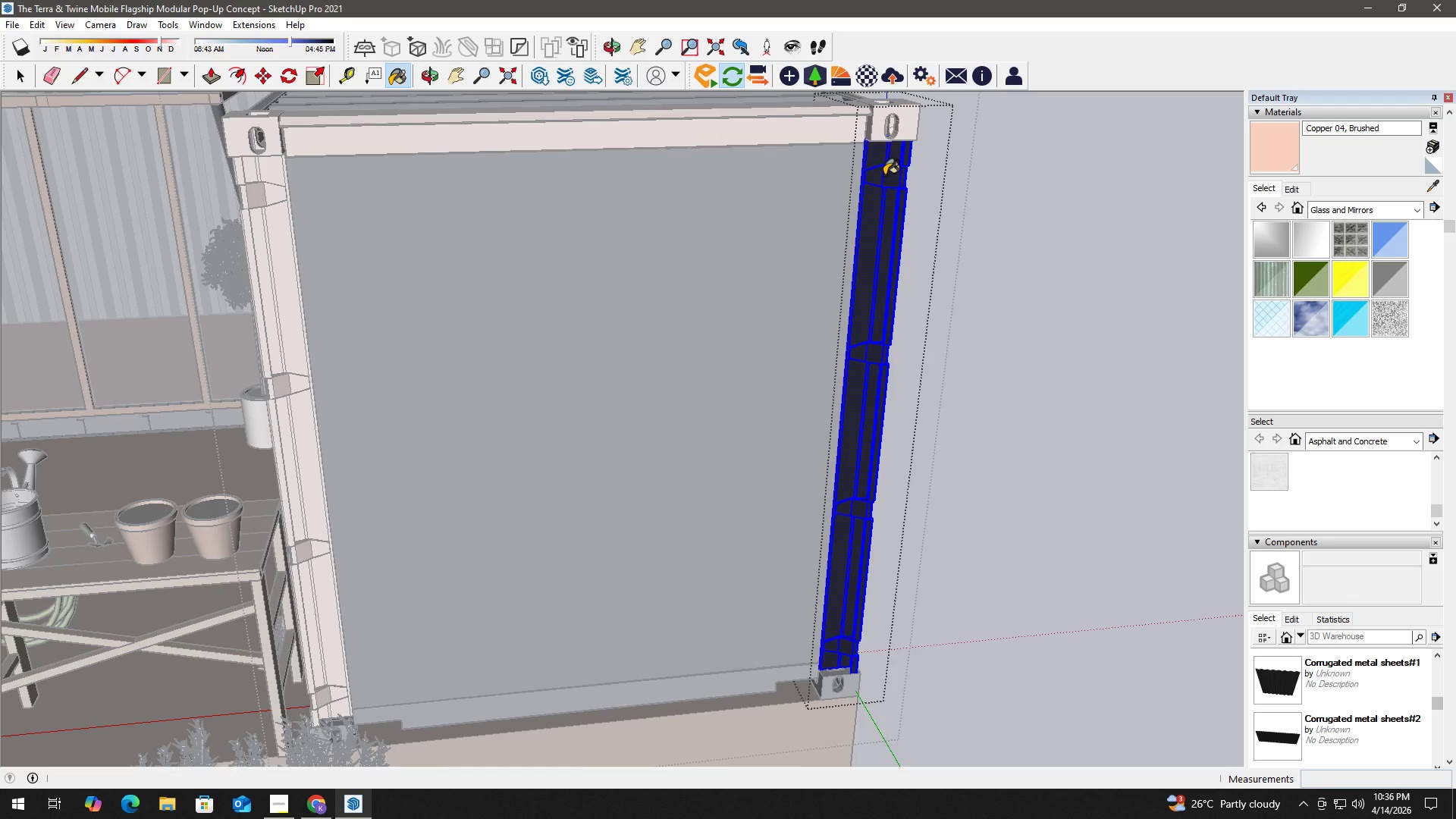 
triple_click([884, 175])
 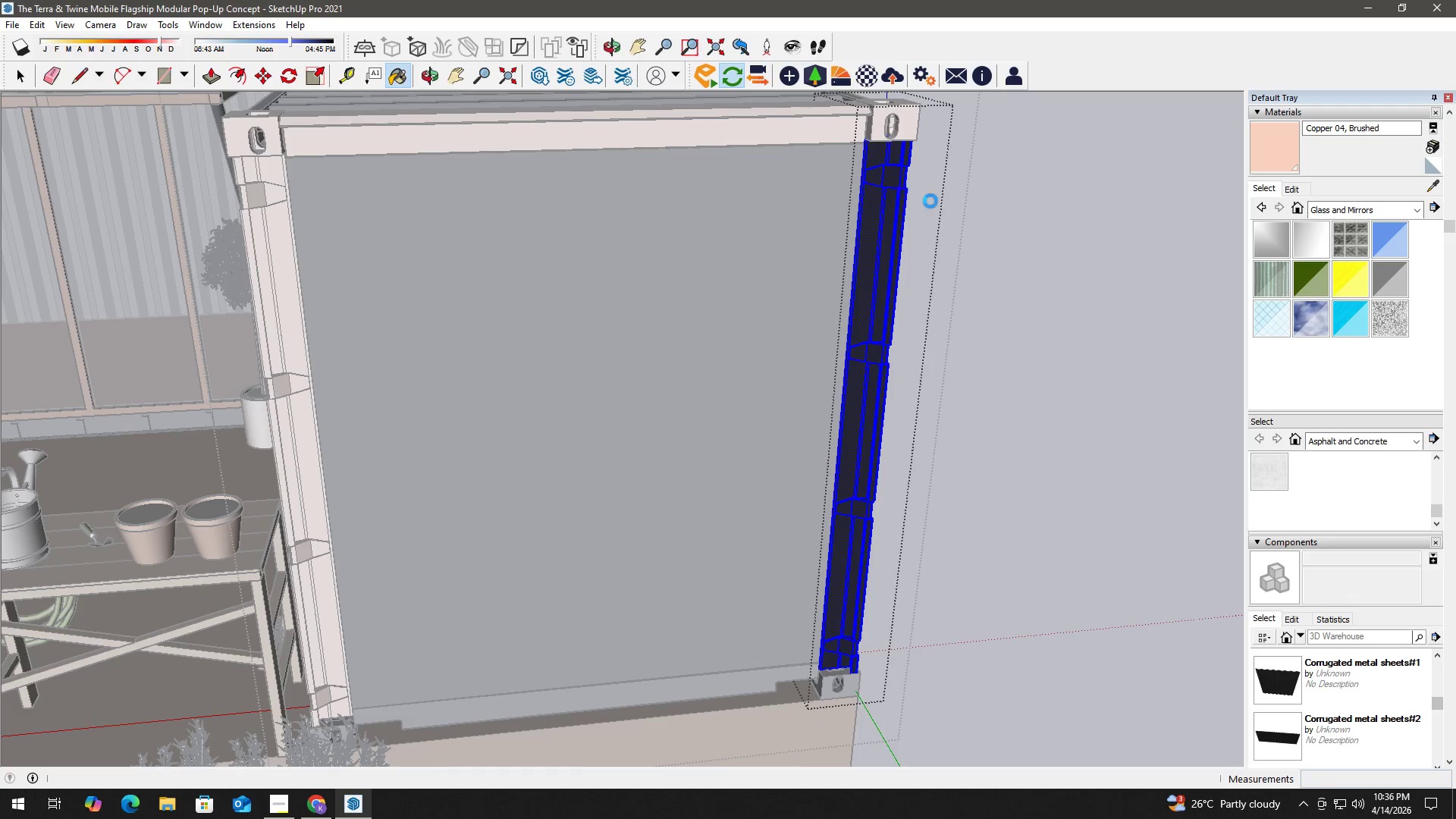 
key(Space)
 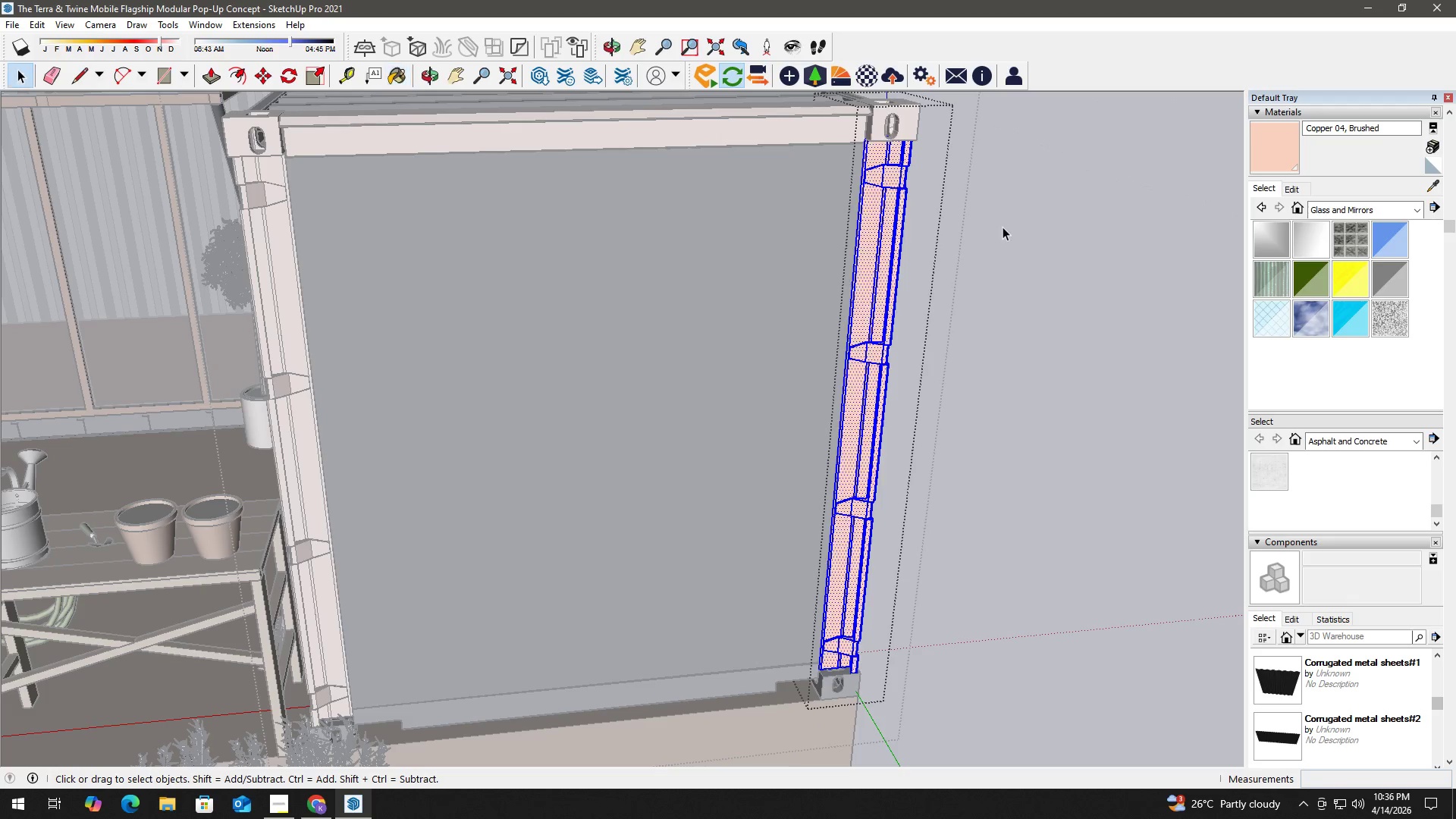 
left_click([1003, 228])
 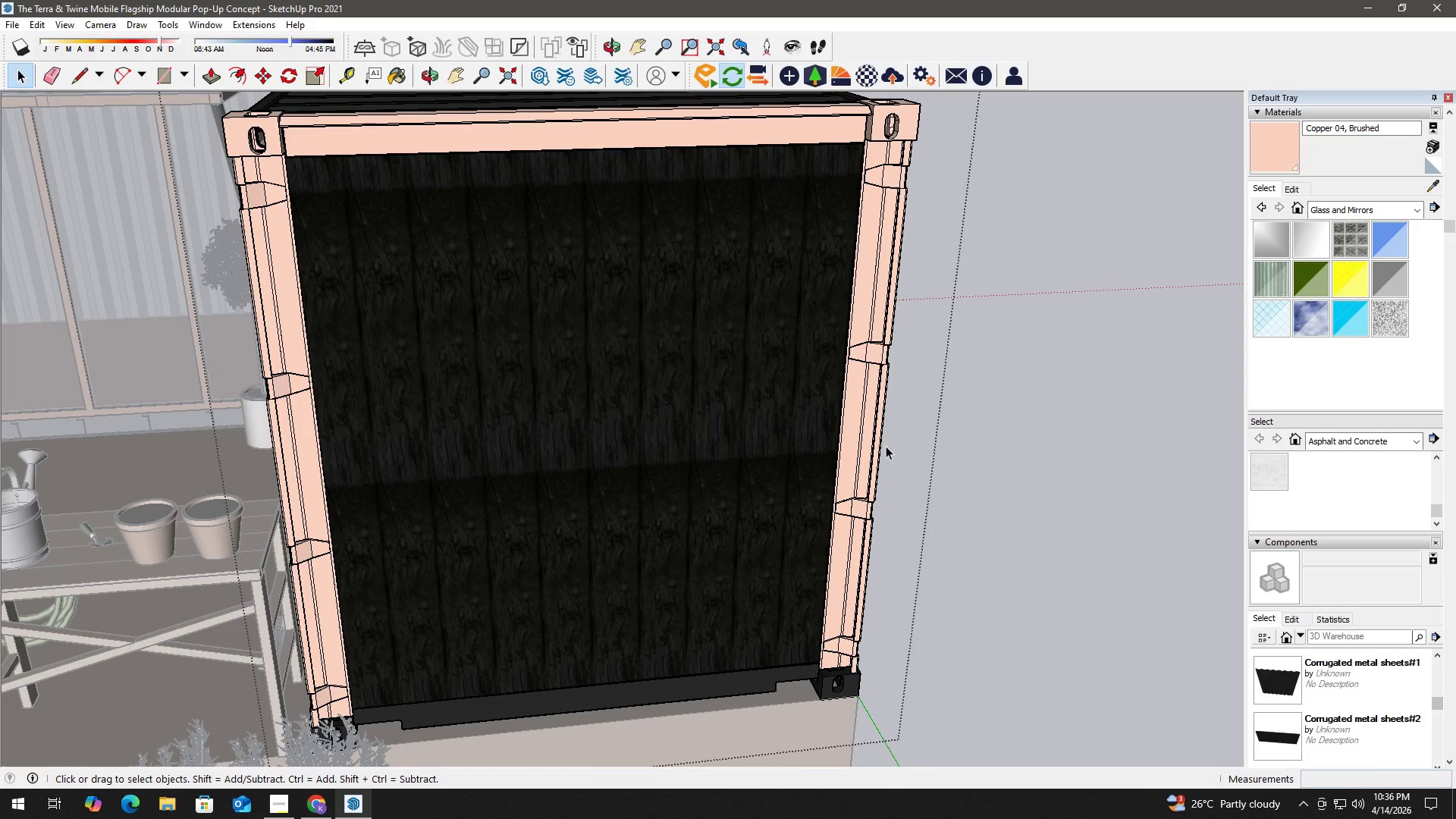 
key(H)
 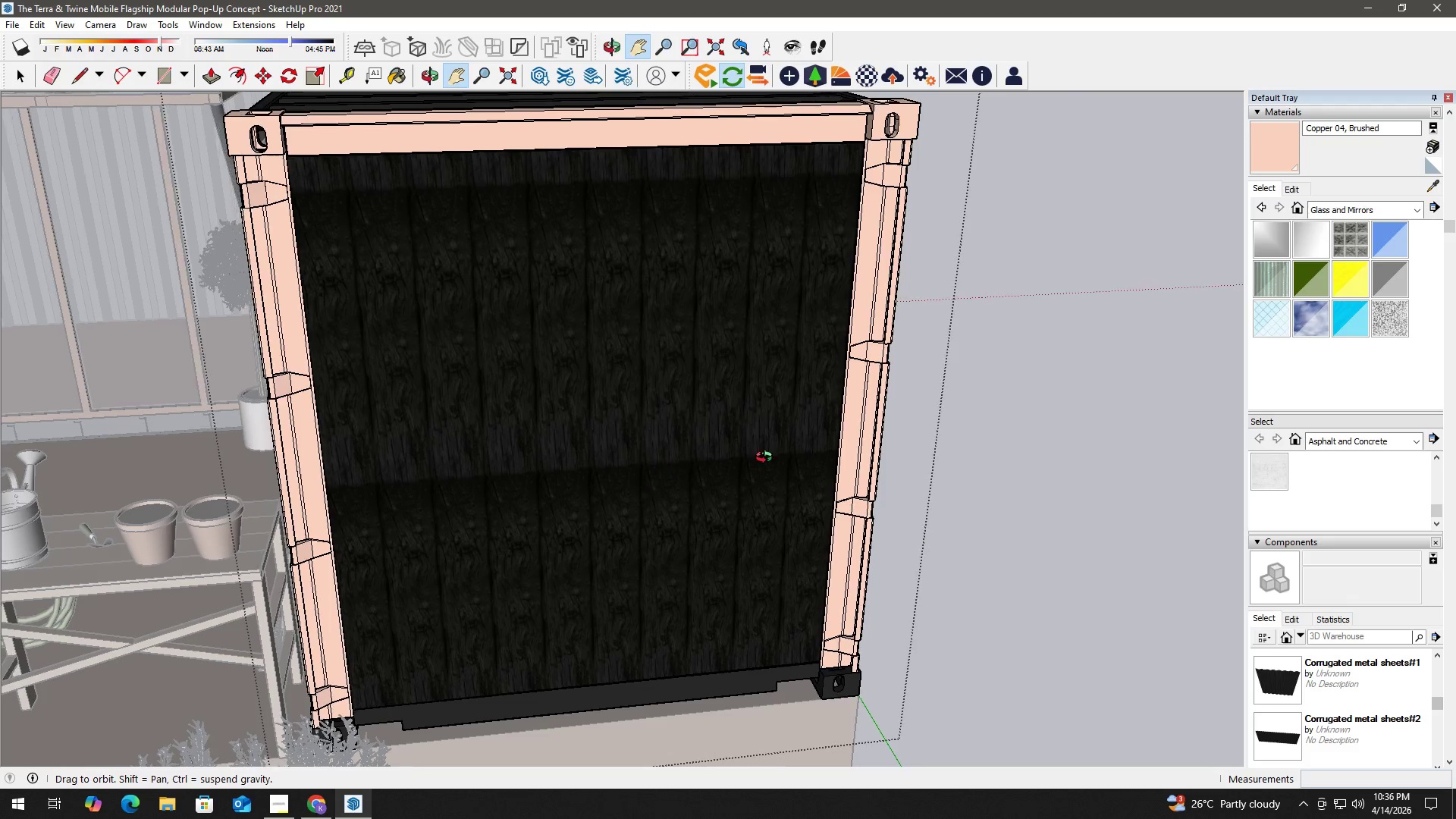 
scroll: coordinate [671, 432], scroll_direction: down, amount: 9.0
 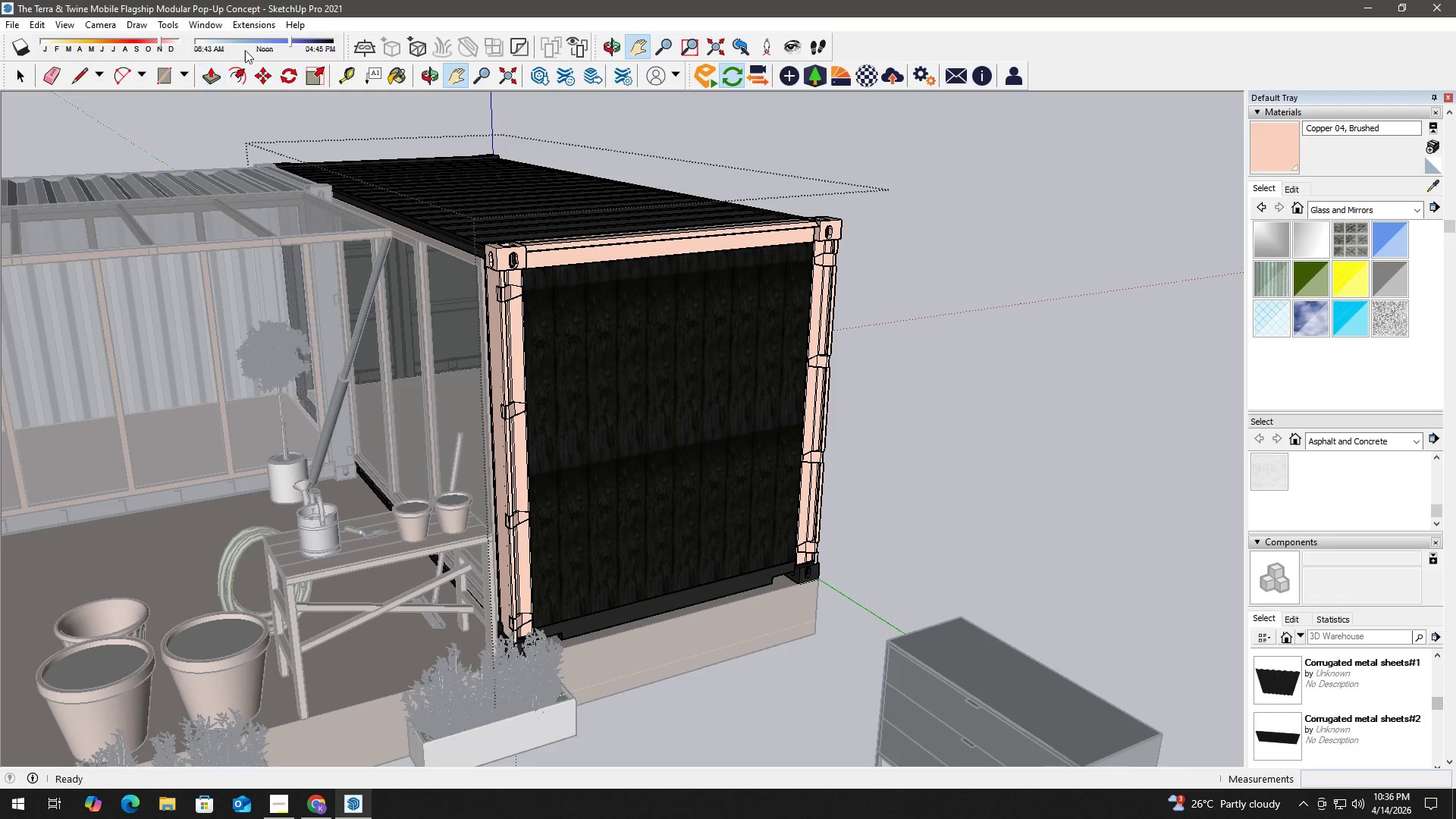 
left_click([258, 18])
 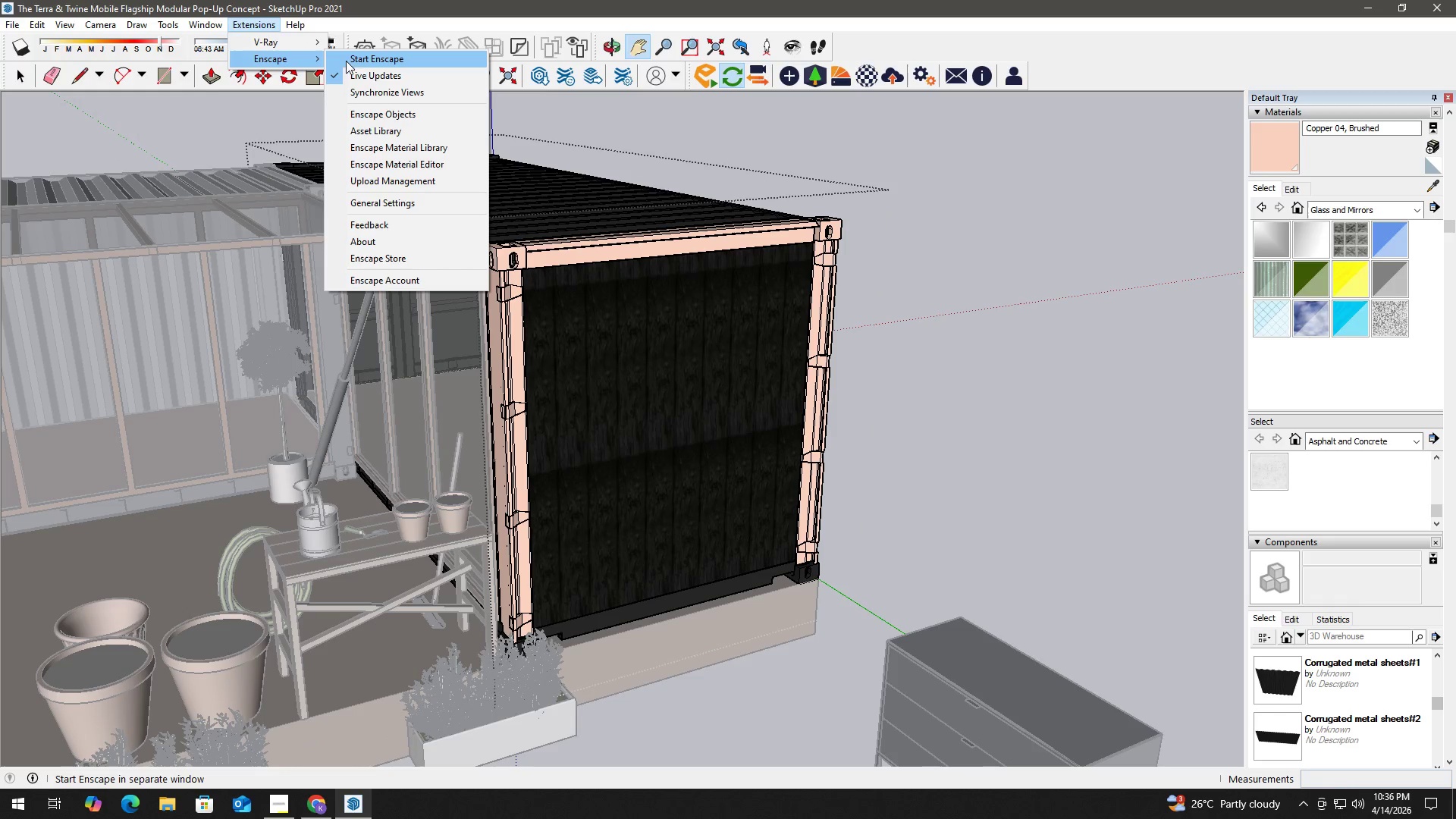 
left_click([363, 63])
 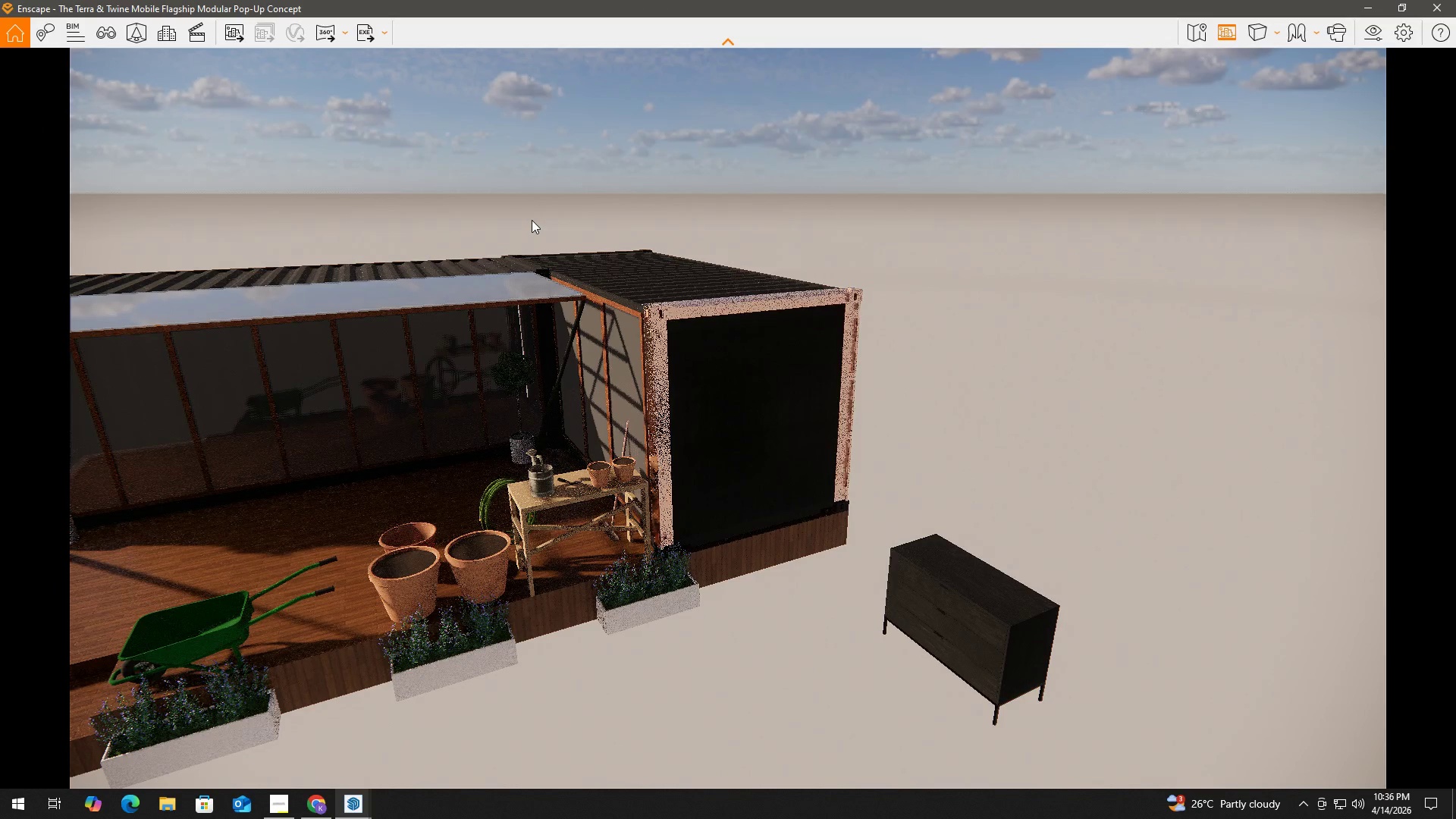 
wait(32.81)
 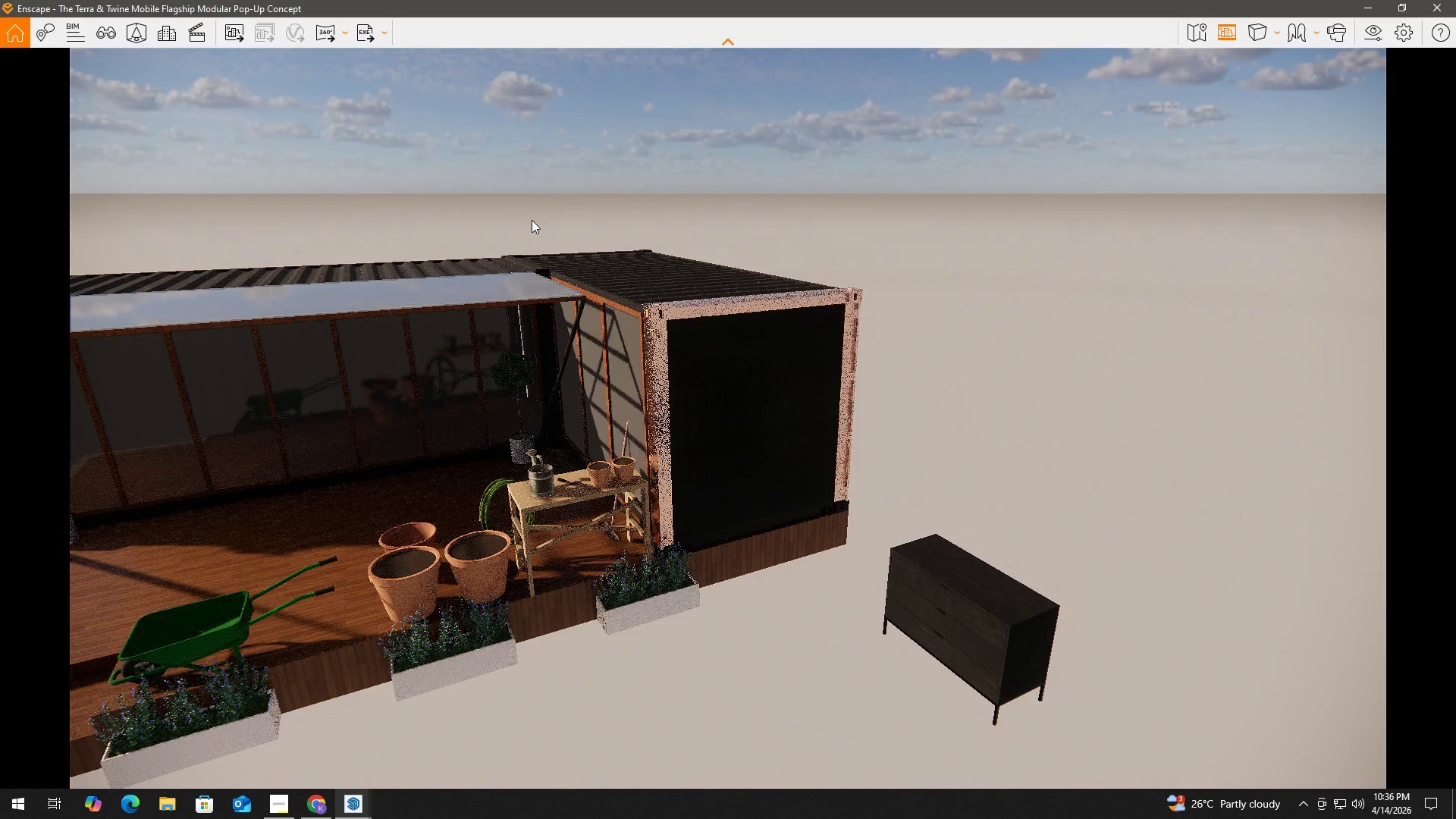 
hold_key(key=A, duration=1.91)
 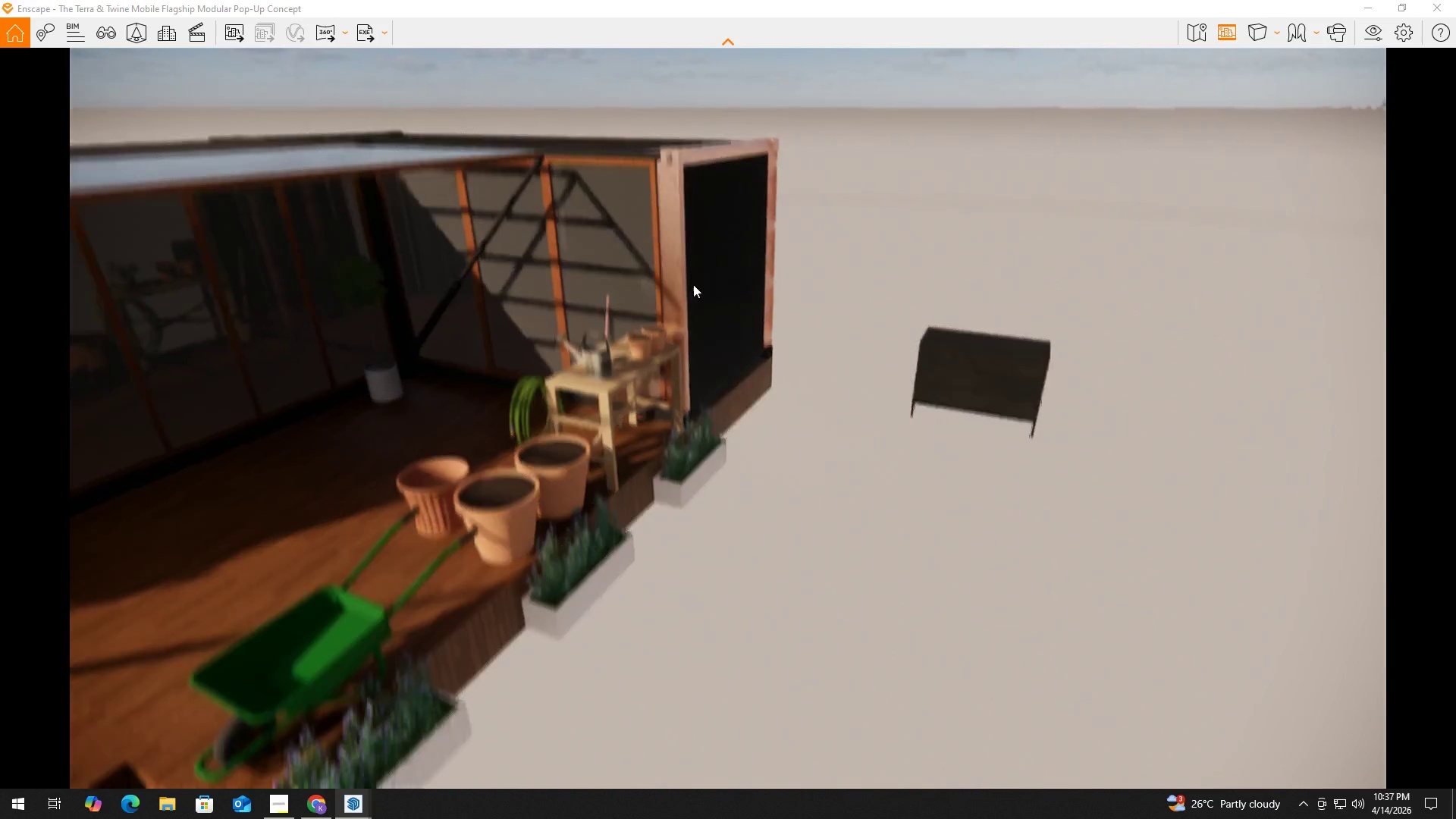 
hold_key(key=S, duration=0.7)
 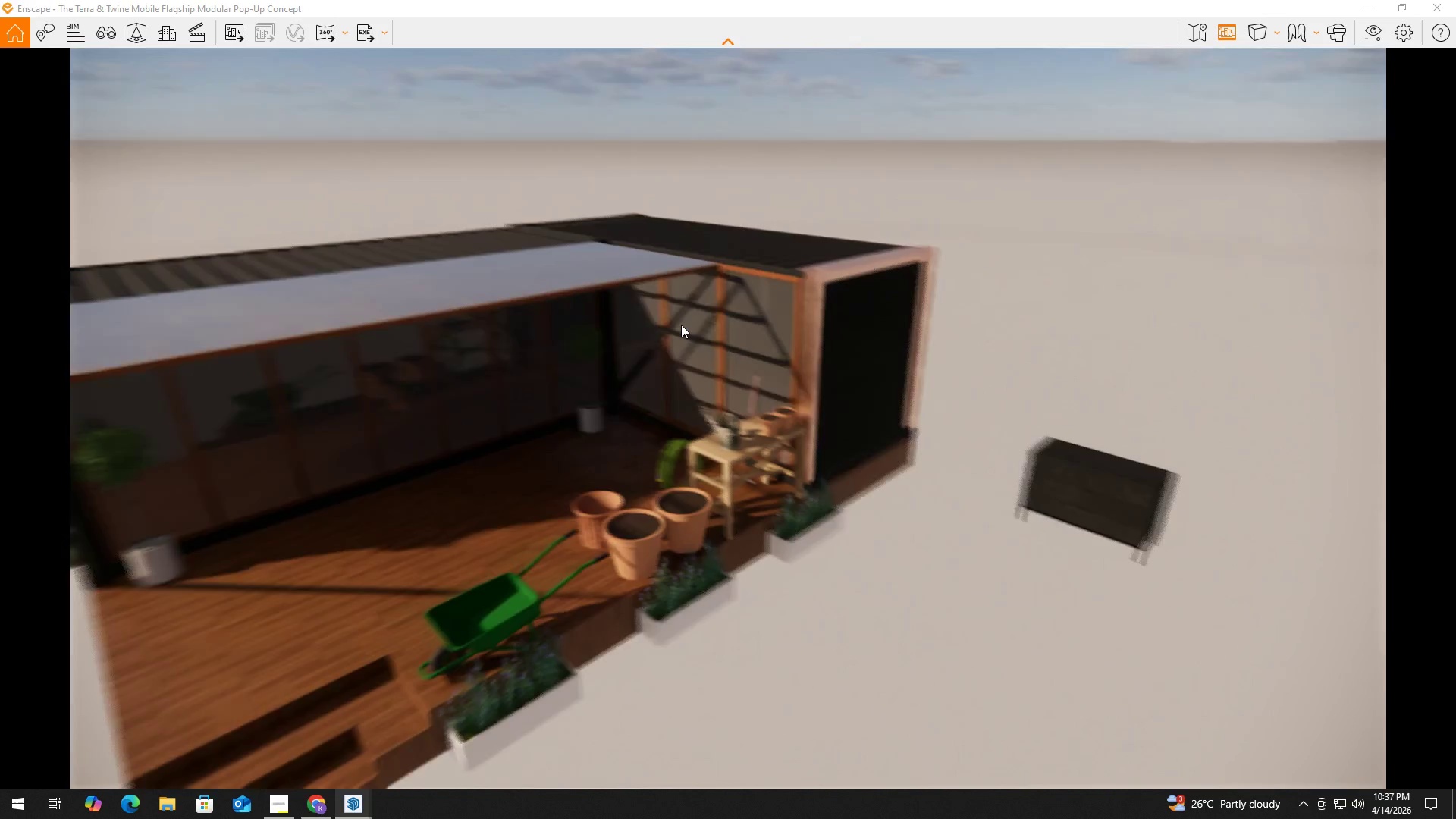 
key(Shift+W)
 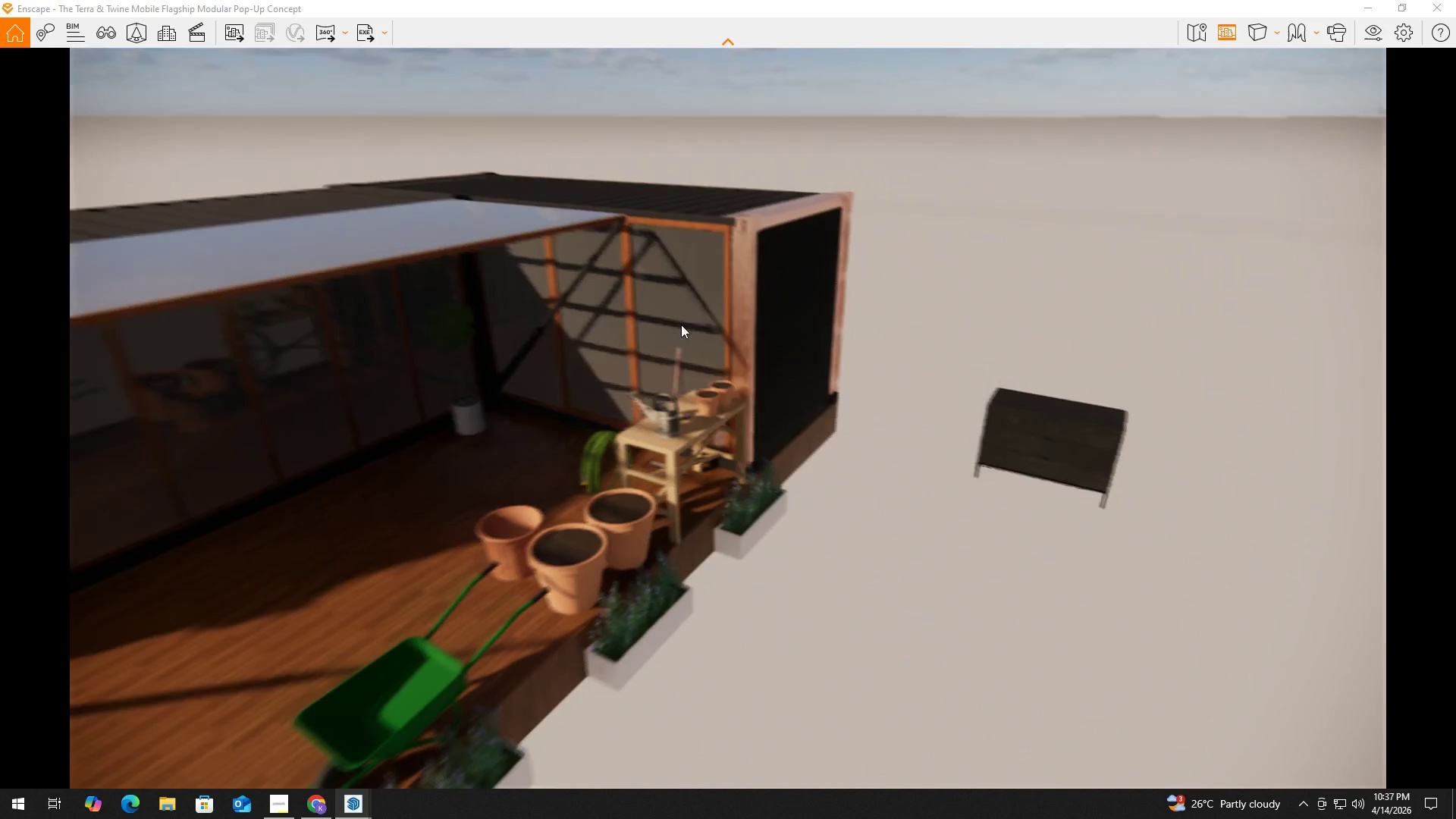 
hold_key(key=Q, duration=0.36)
 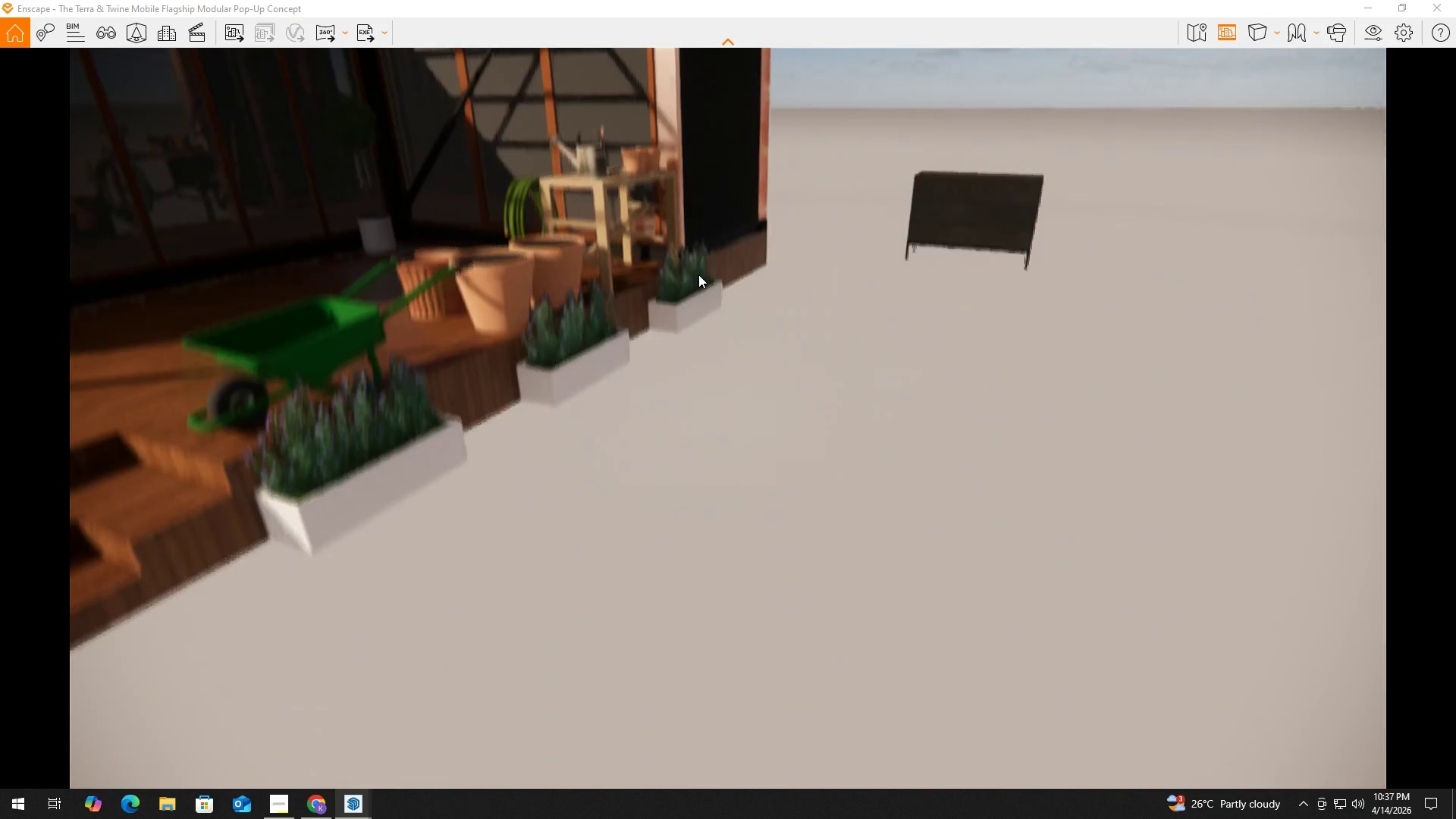 
hold_key(key=E, duration=0.38)
 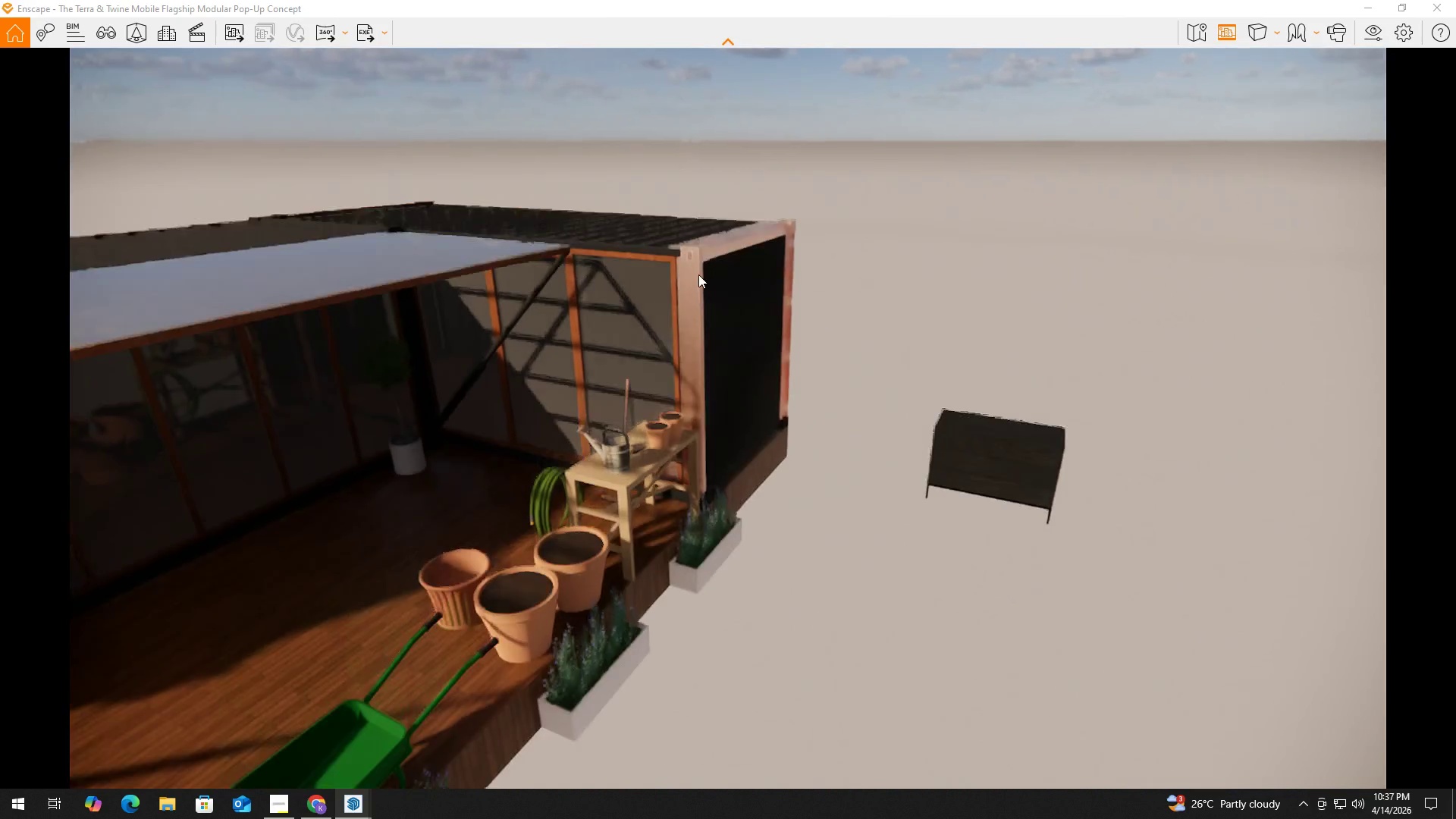 
hold_key(key=W, duration=0.55)
 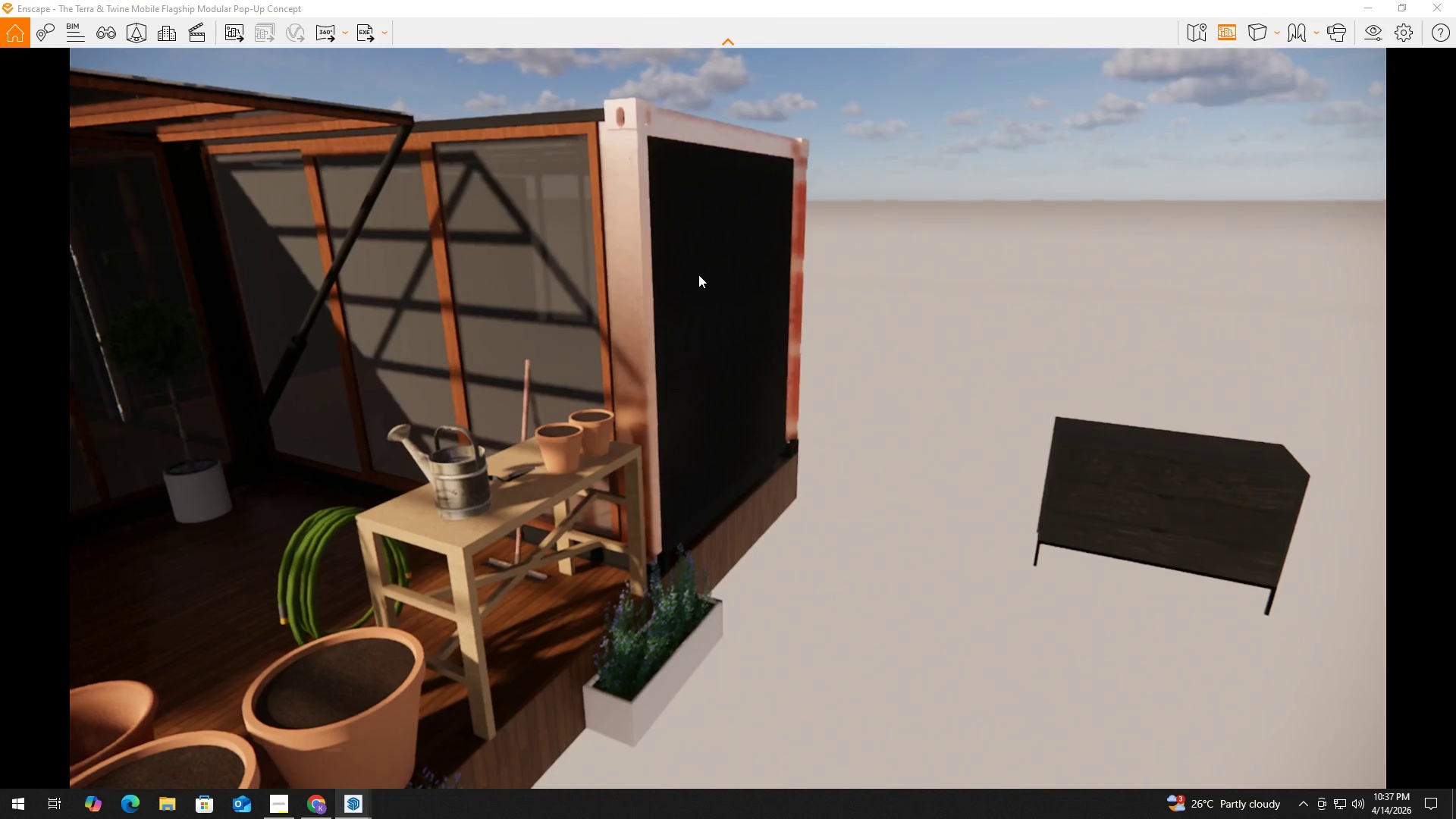 
hold_key(key=D, duration=0.58)
 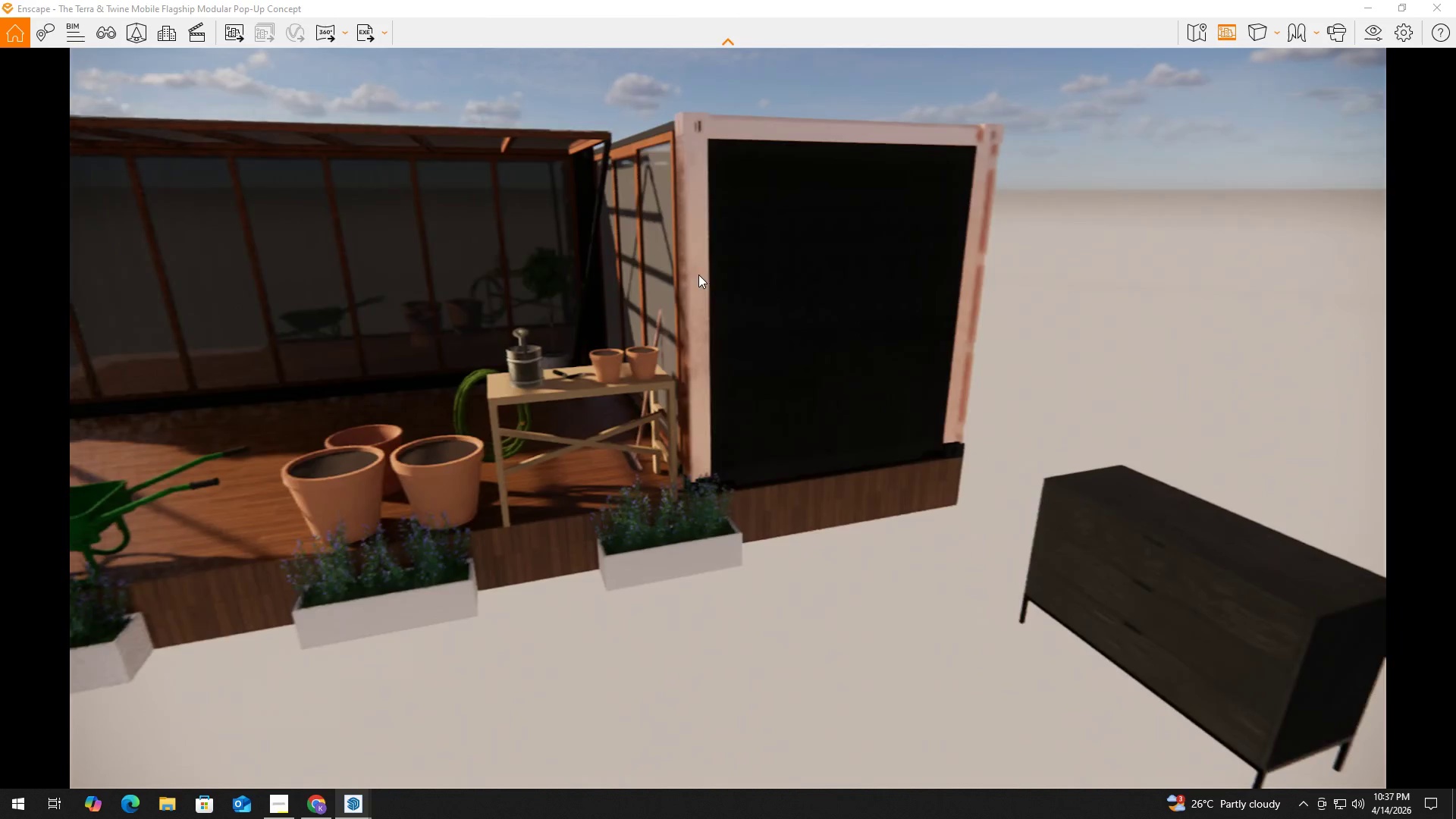 
hold_key(key=ShiftLeft, duration=0.56)
 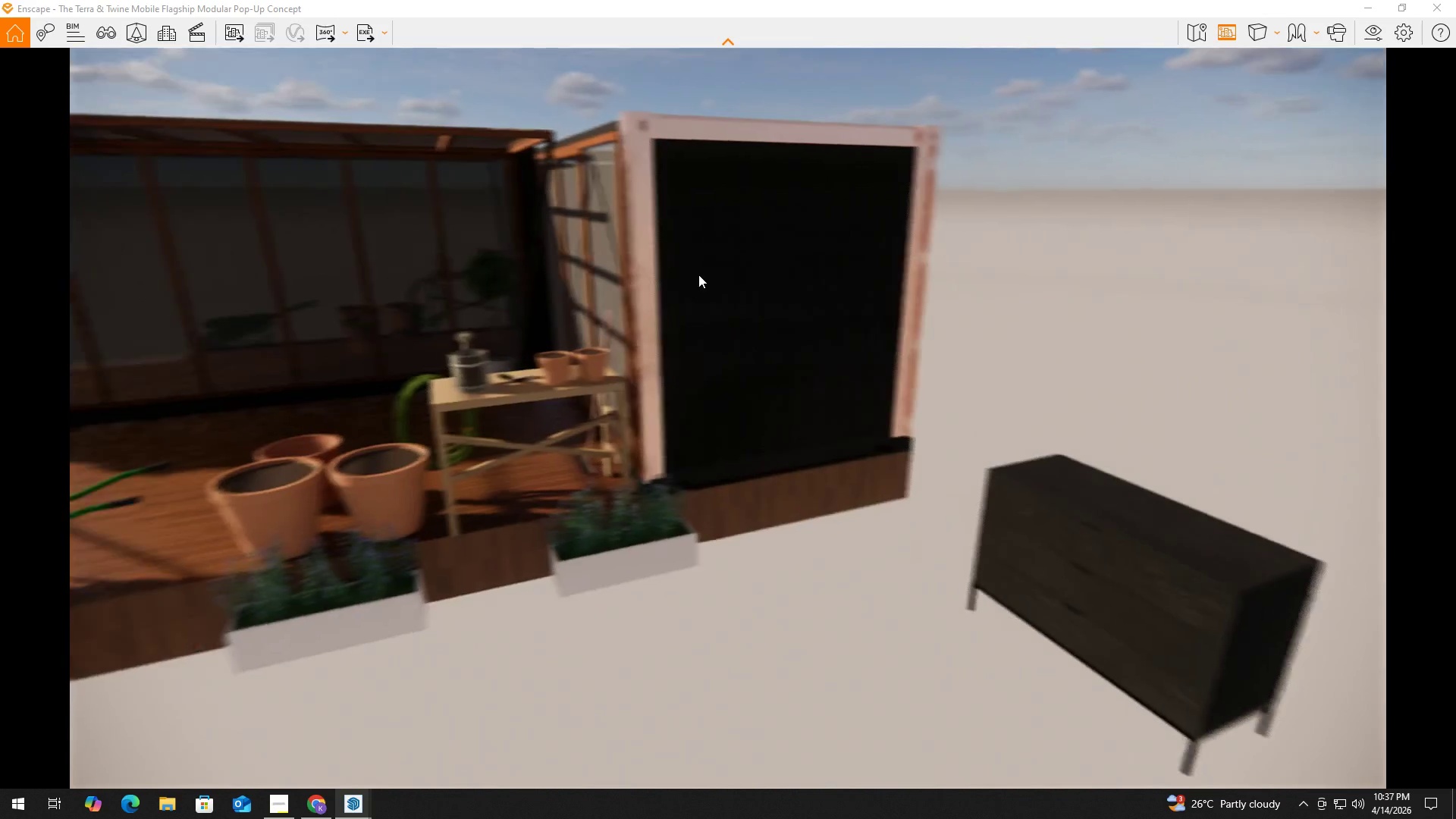 
hold_key(key=ShiftLeft, duration=0.86)
 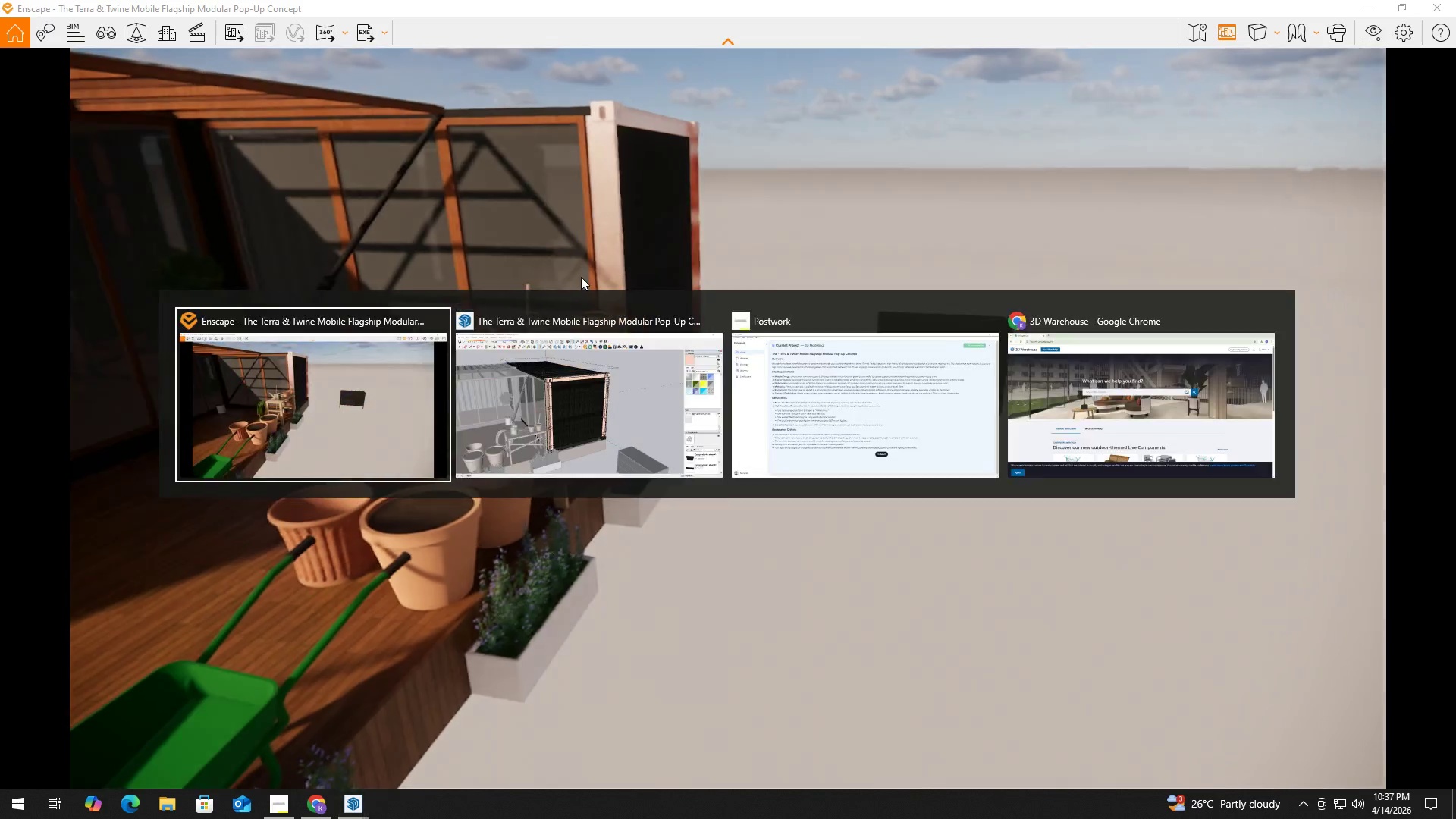 
hold_key(key=A, duration=0.77)
 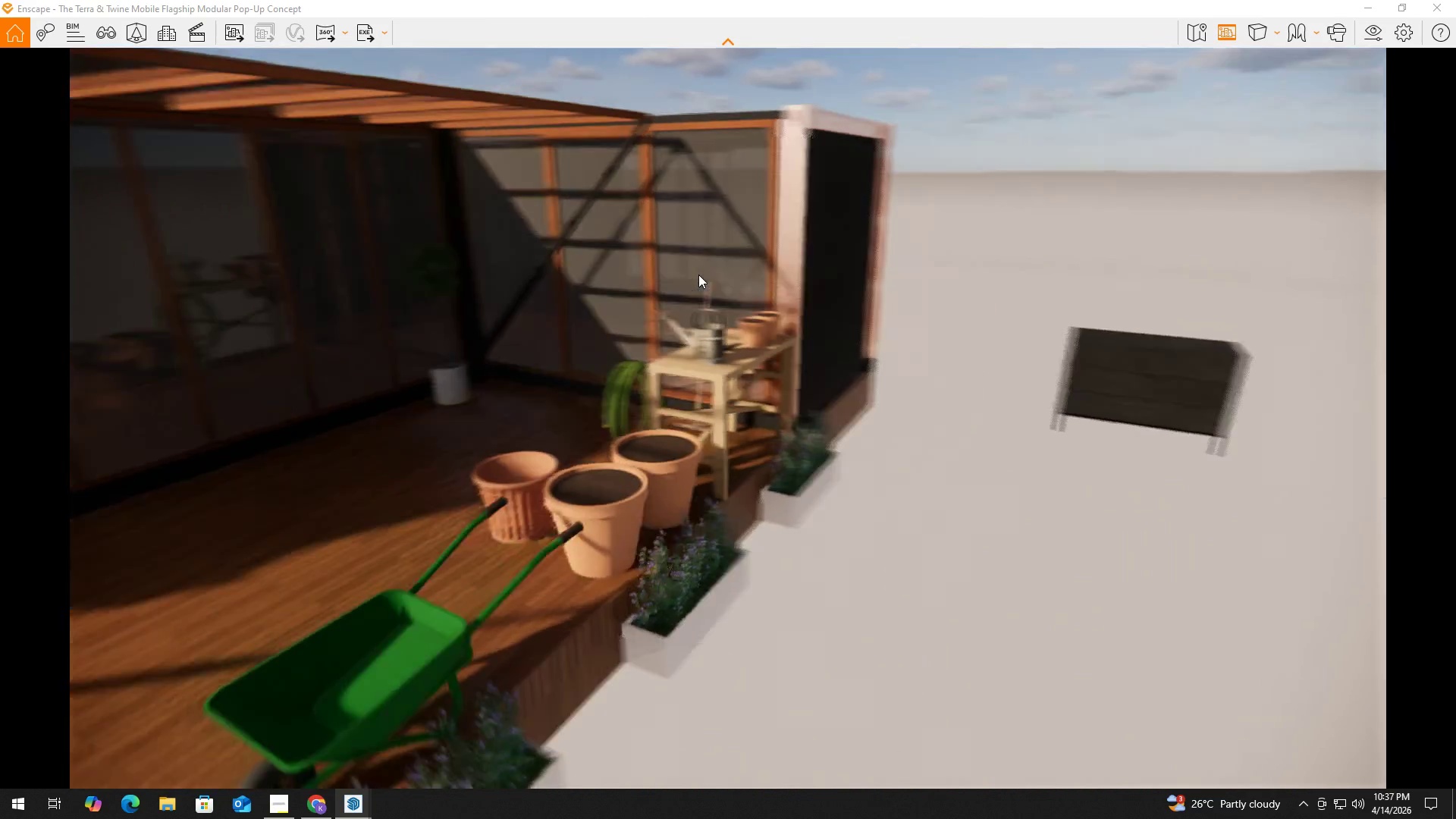 
key(Alt+Tab)
 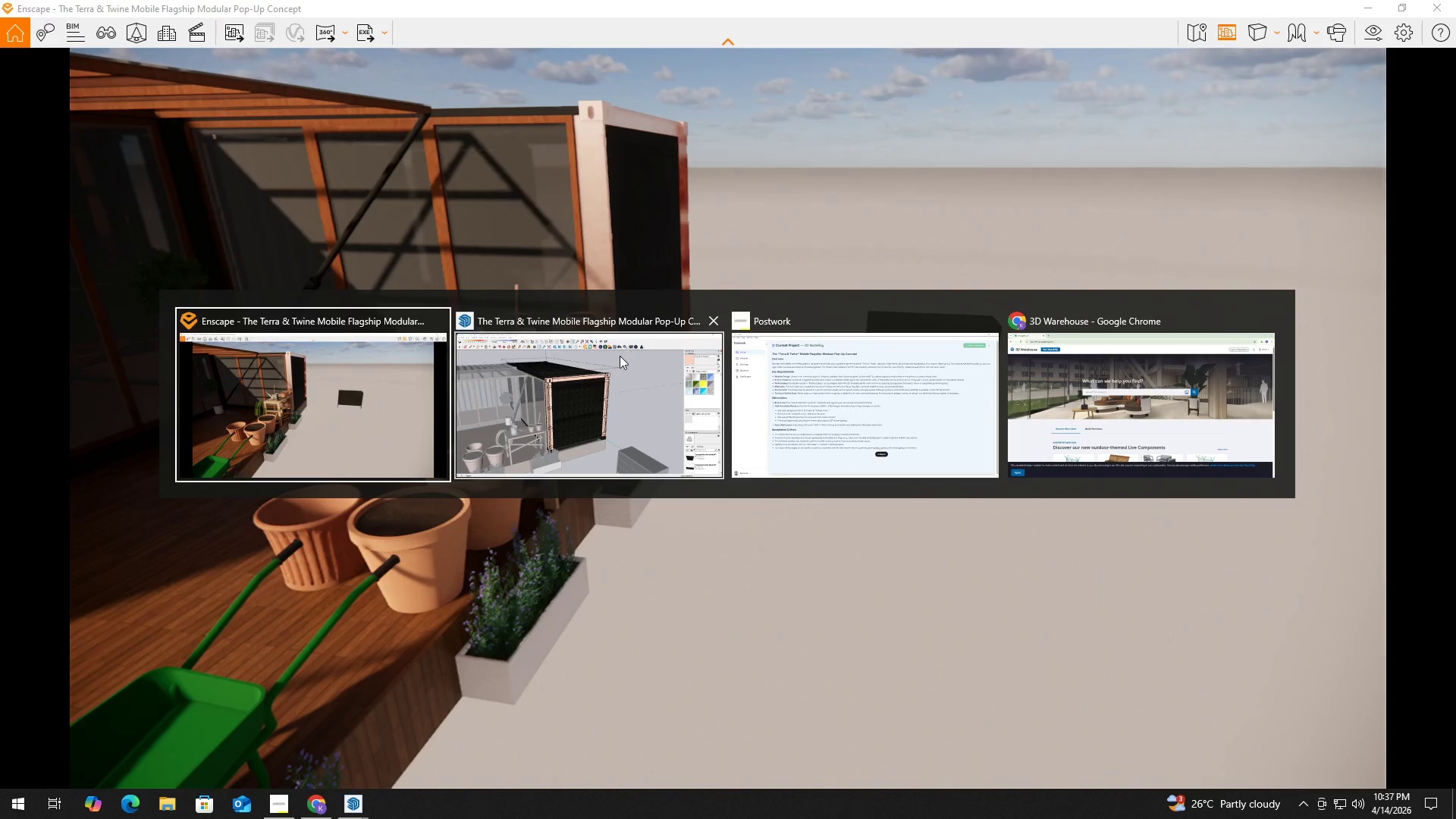 
left_click([612, 369])
 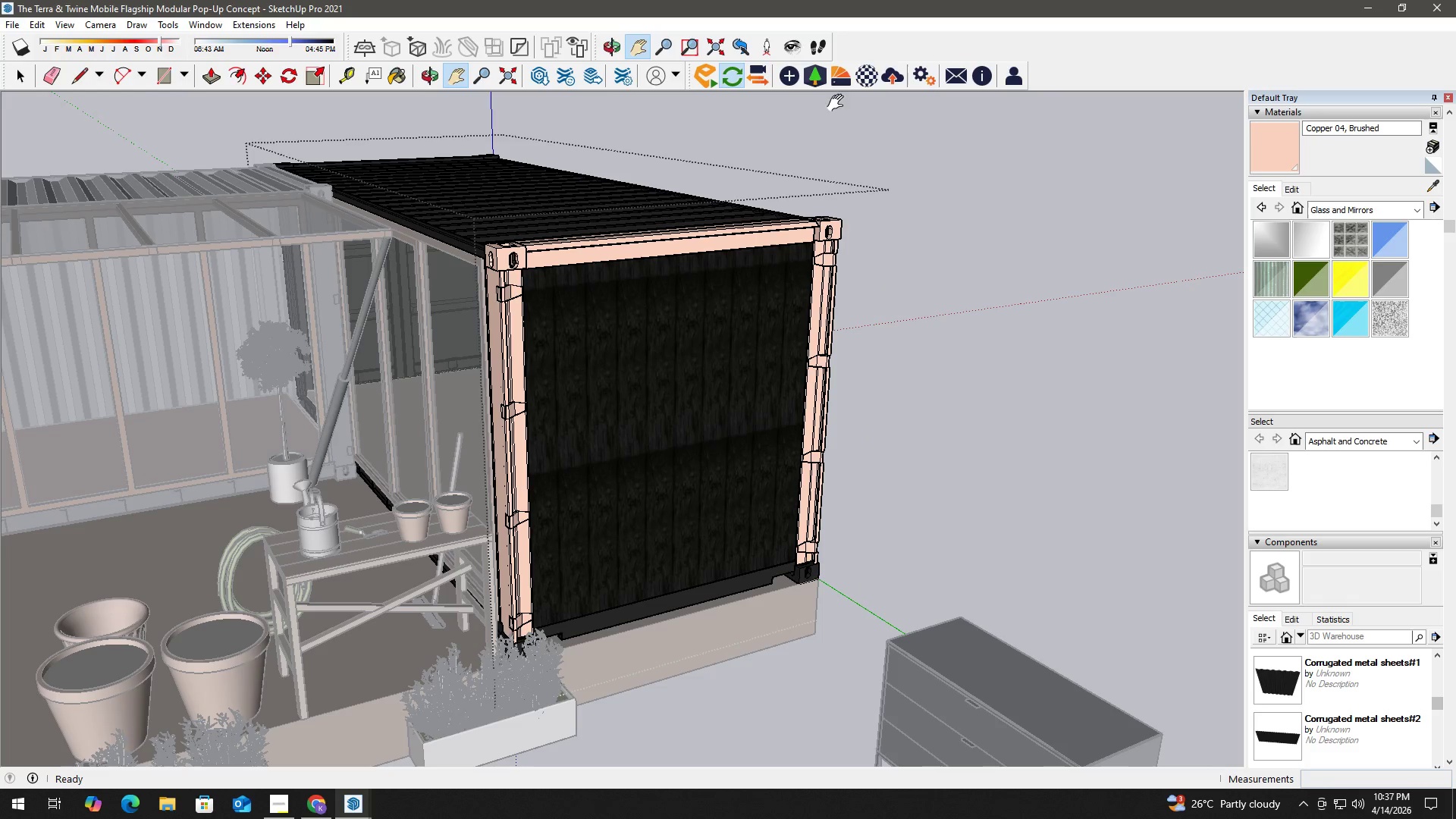 
left_click([864, 77])
 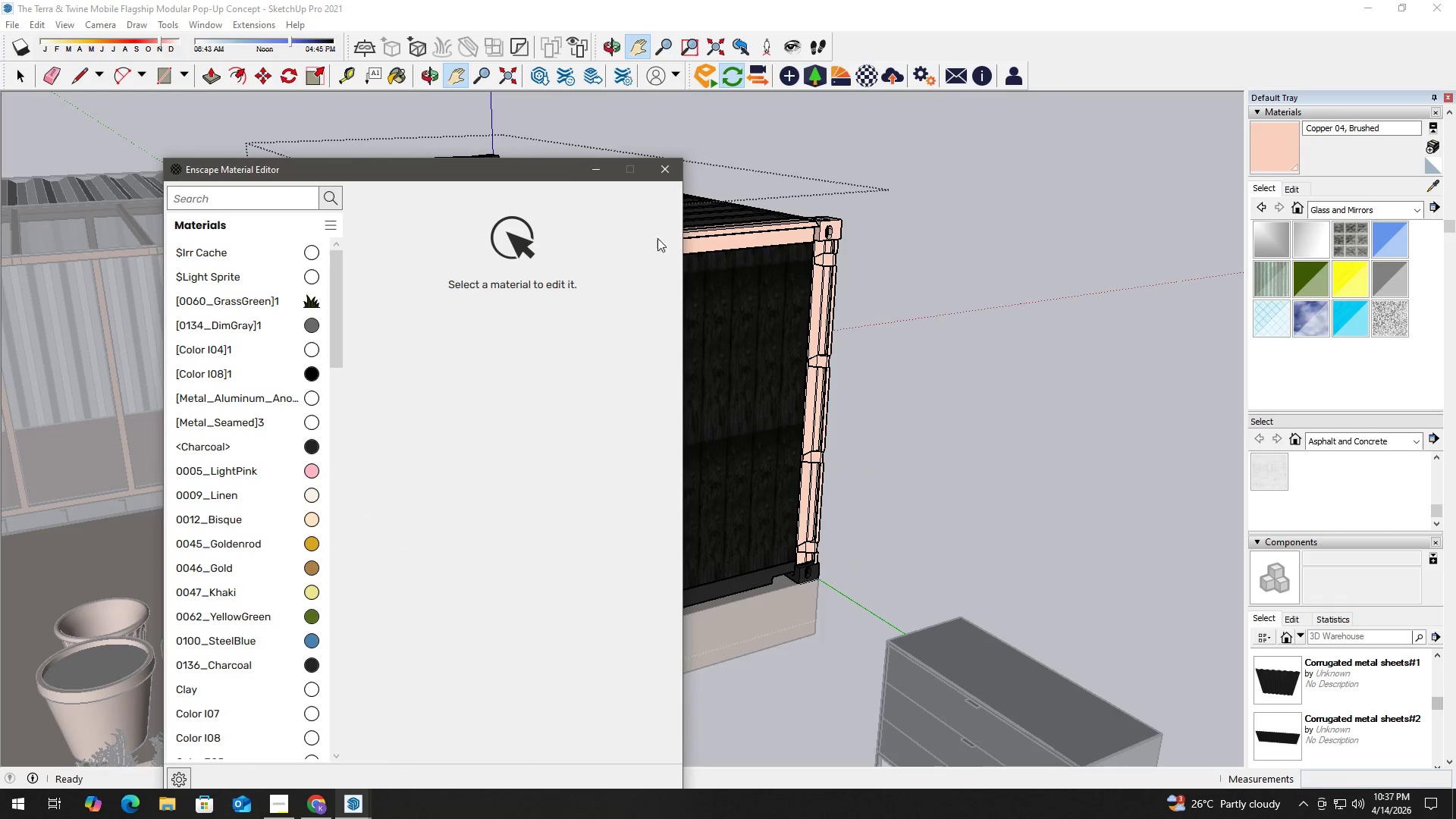 
left_click_drag(start_coordinate=[535, 175], to_coordinate=[424, 146])
 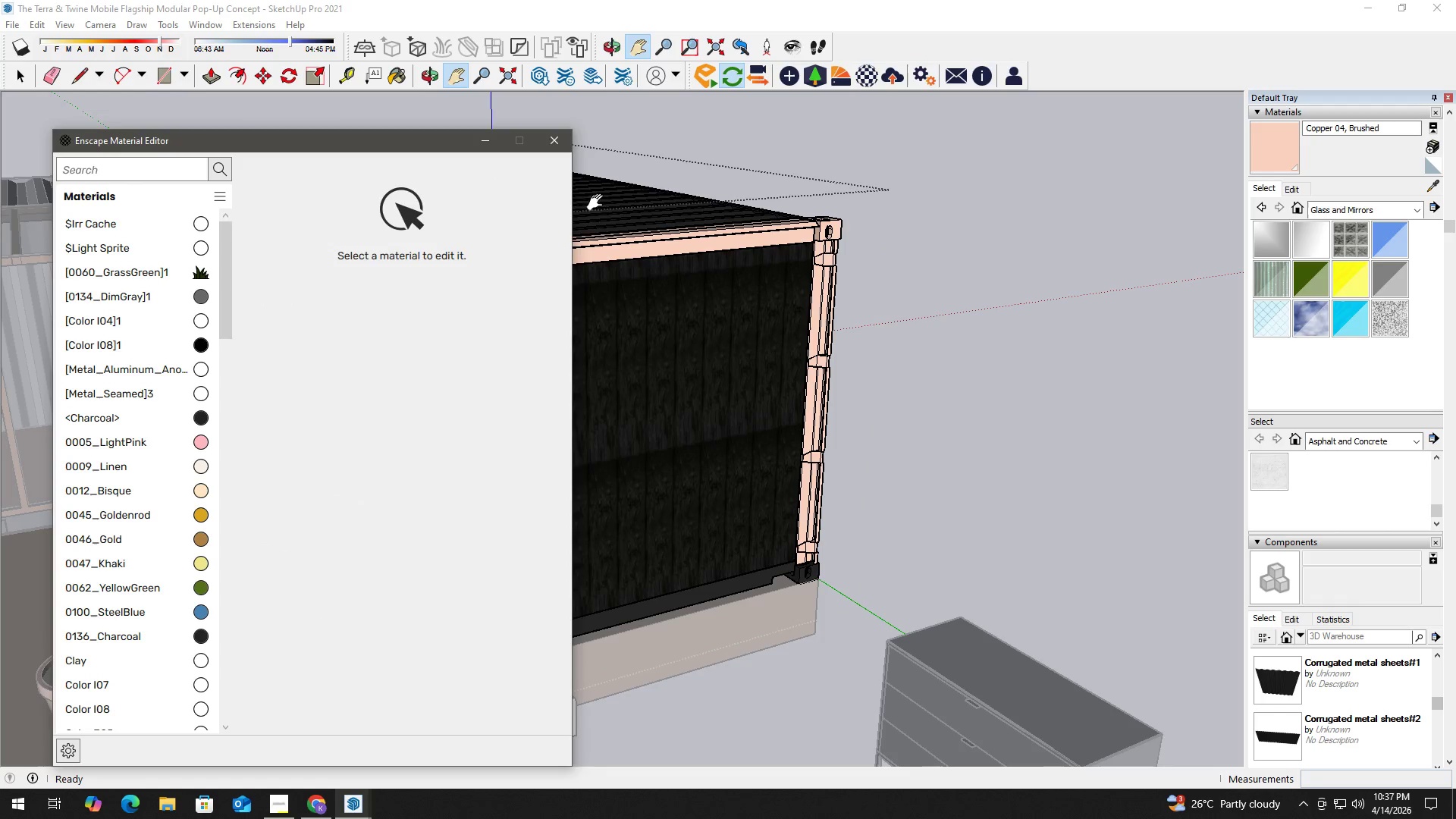 
key(B)
 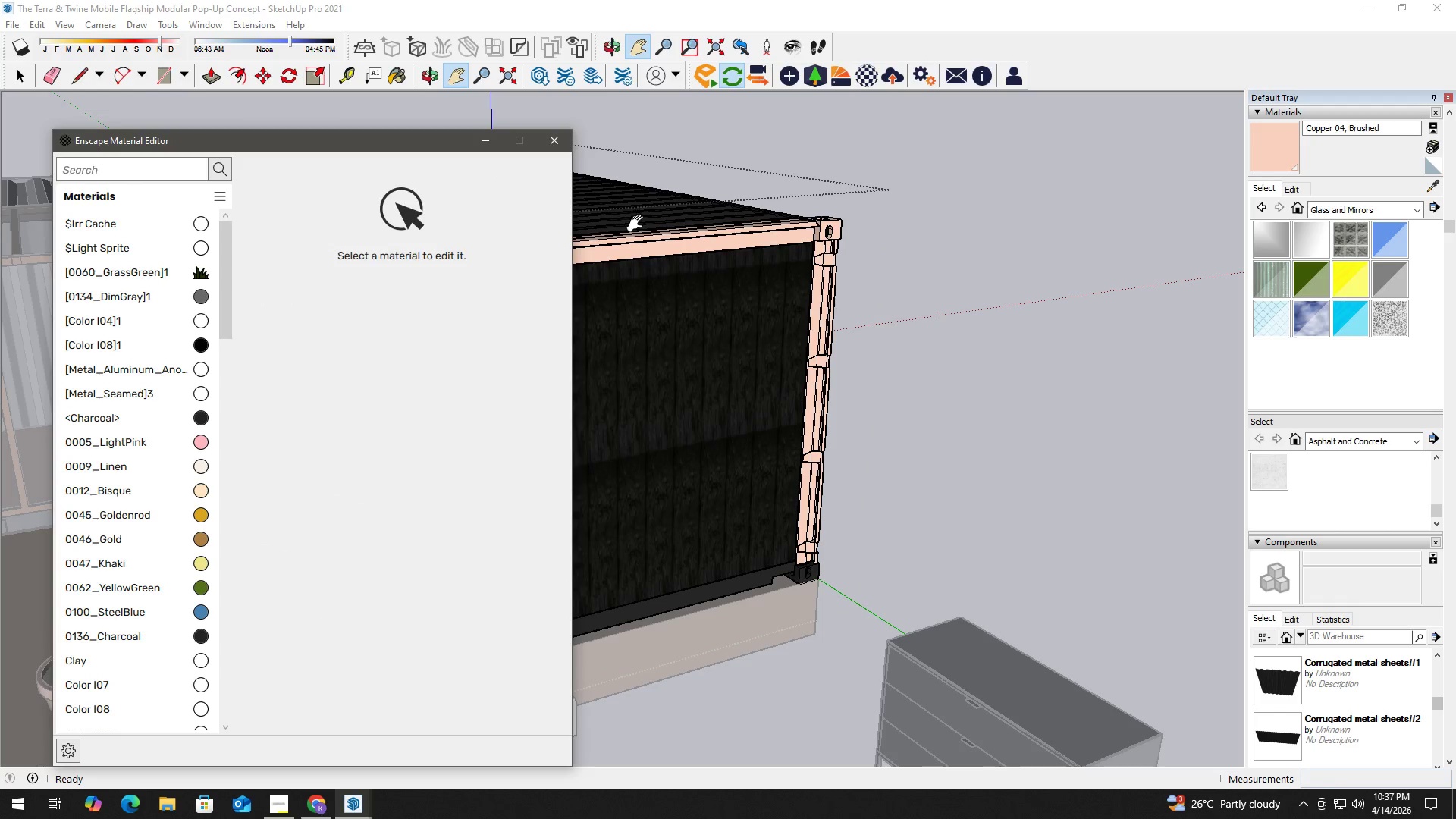 
hold_key(key=AltLeft, duration=0.67)
 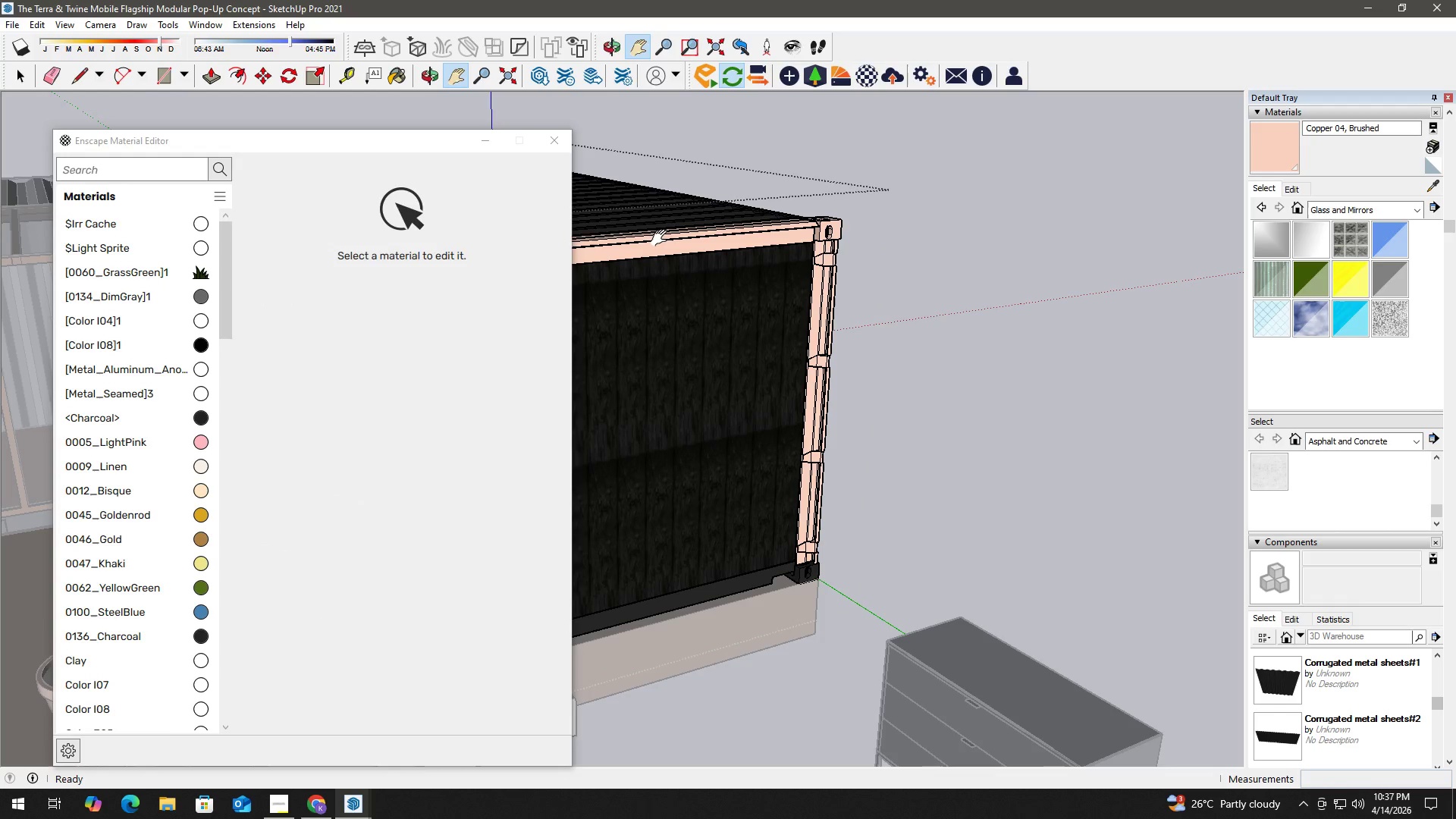 
left_click([662, 238])
 